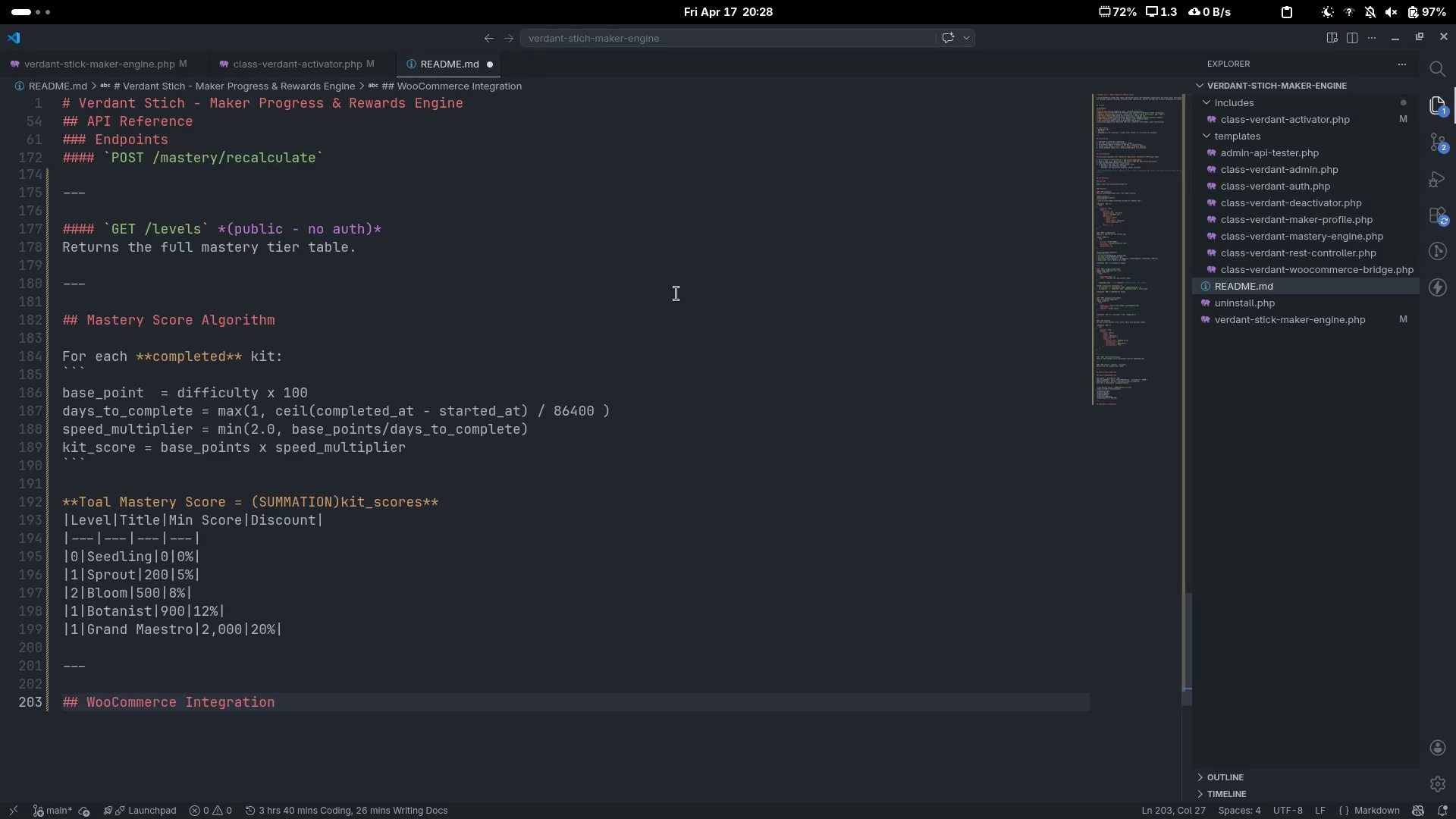 
key(Enter)
 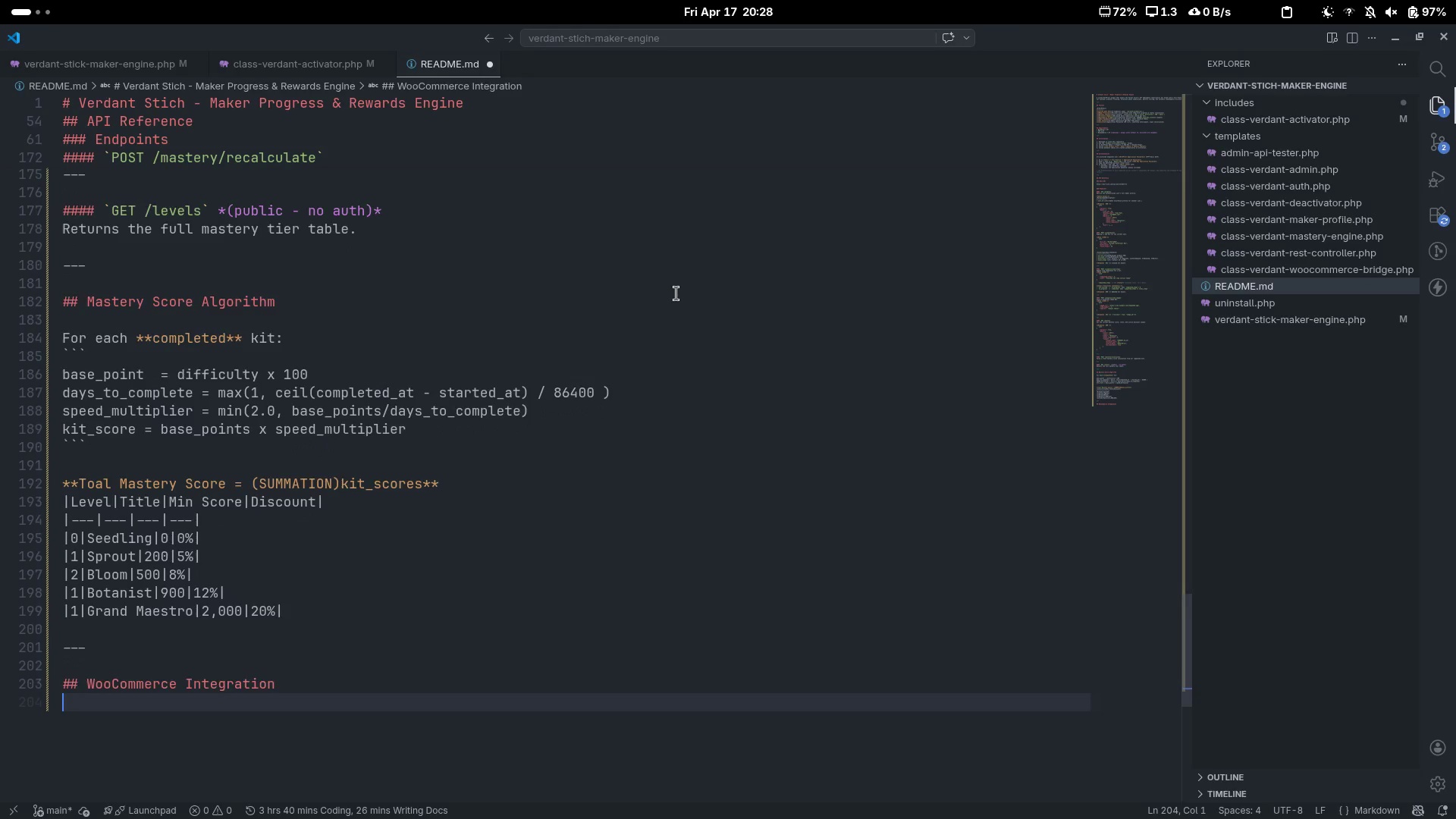 
key(Enter)
 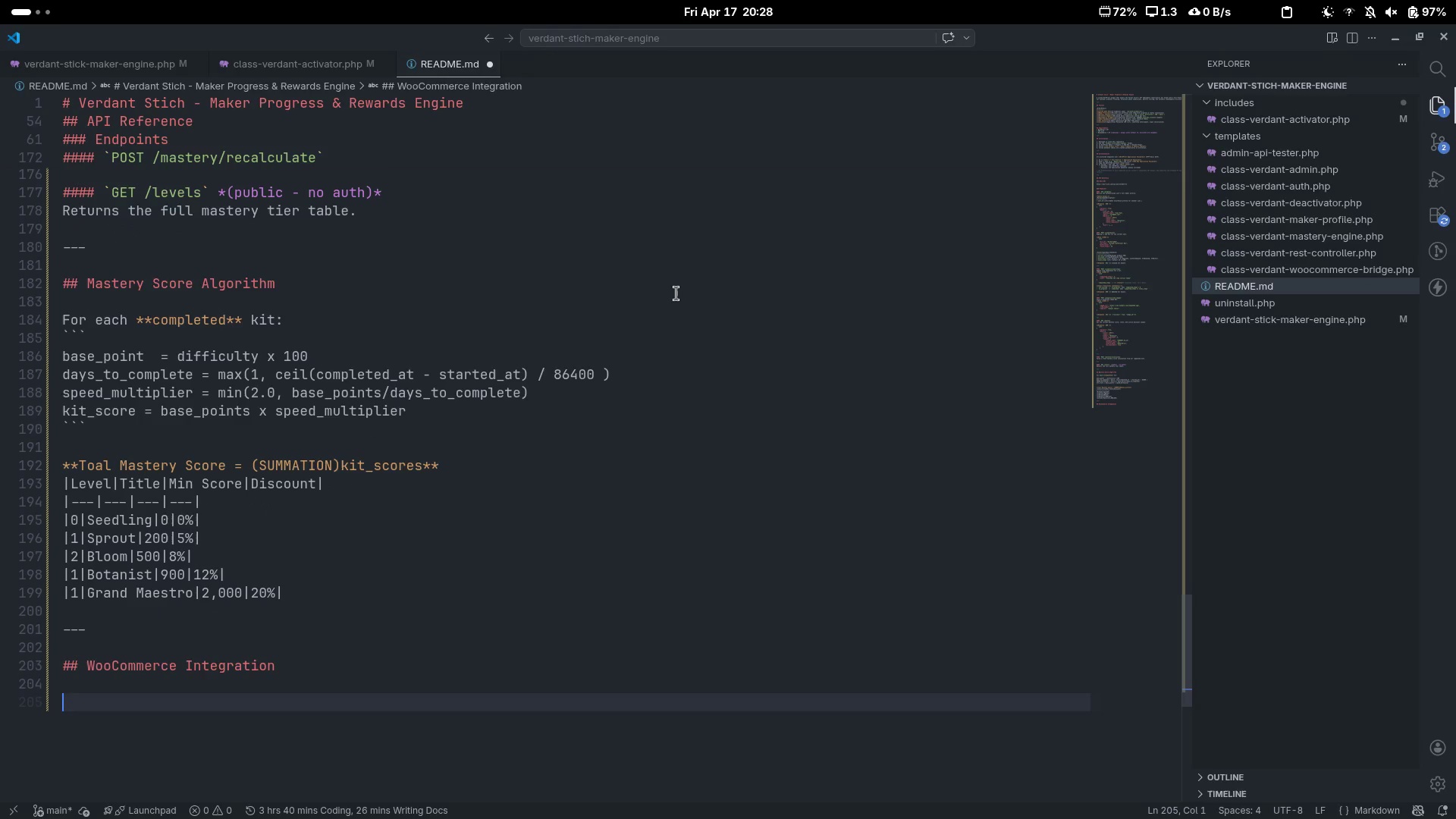 
type(H)
key(Backspace)
type(When a user's mastery level chane)
key(Backspace)
type(ges, the plugin automcatically.)
key(Backspace)
type(:)
 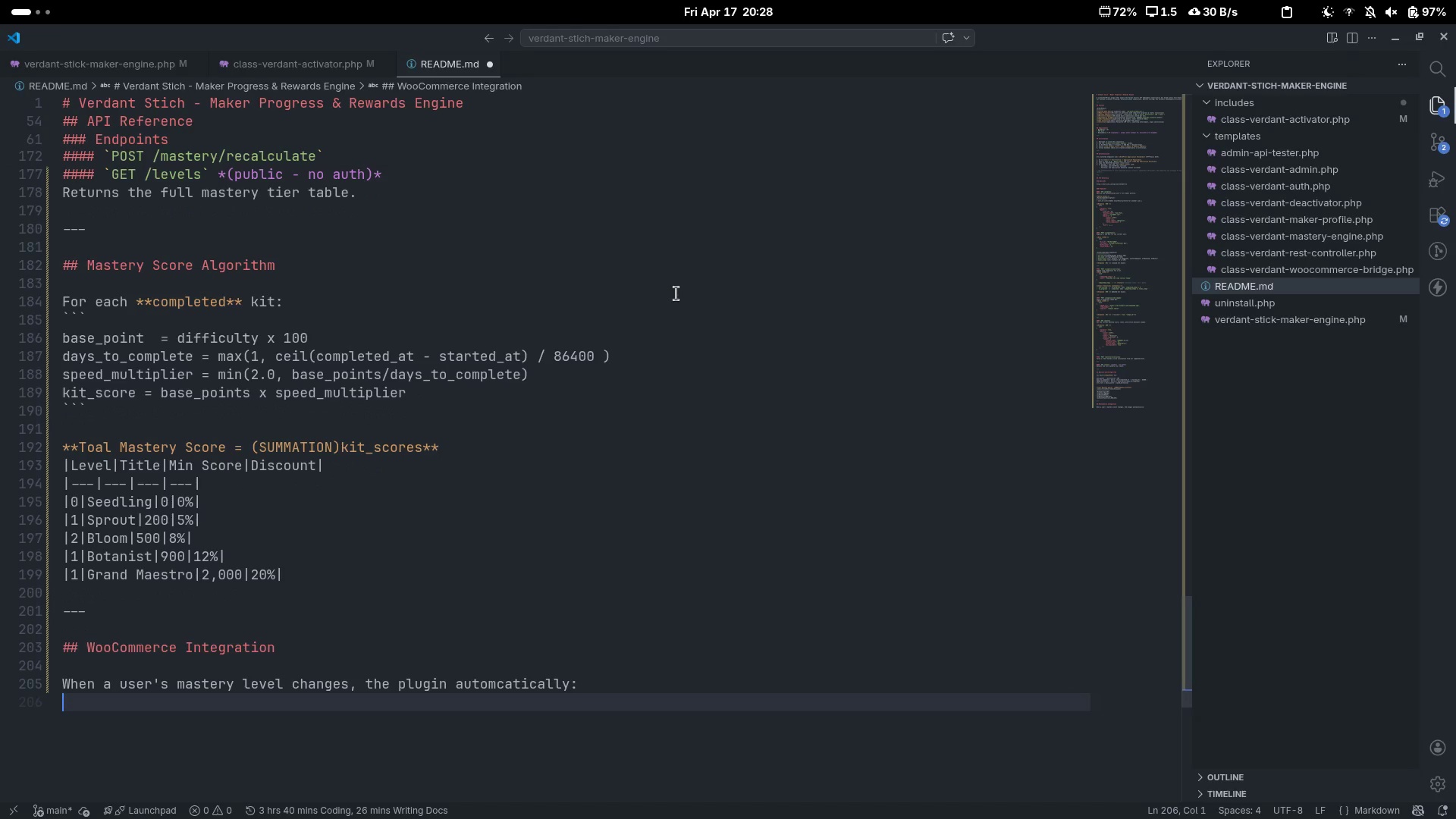 
 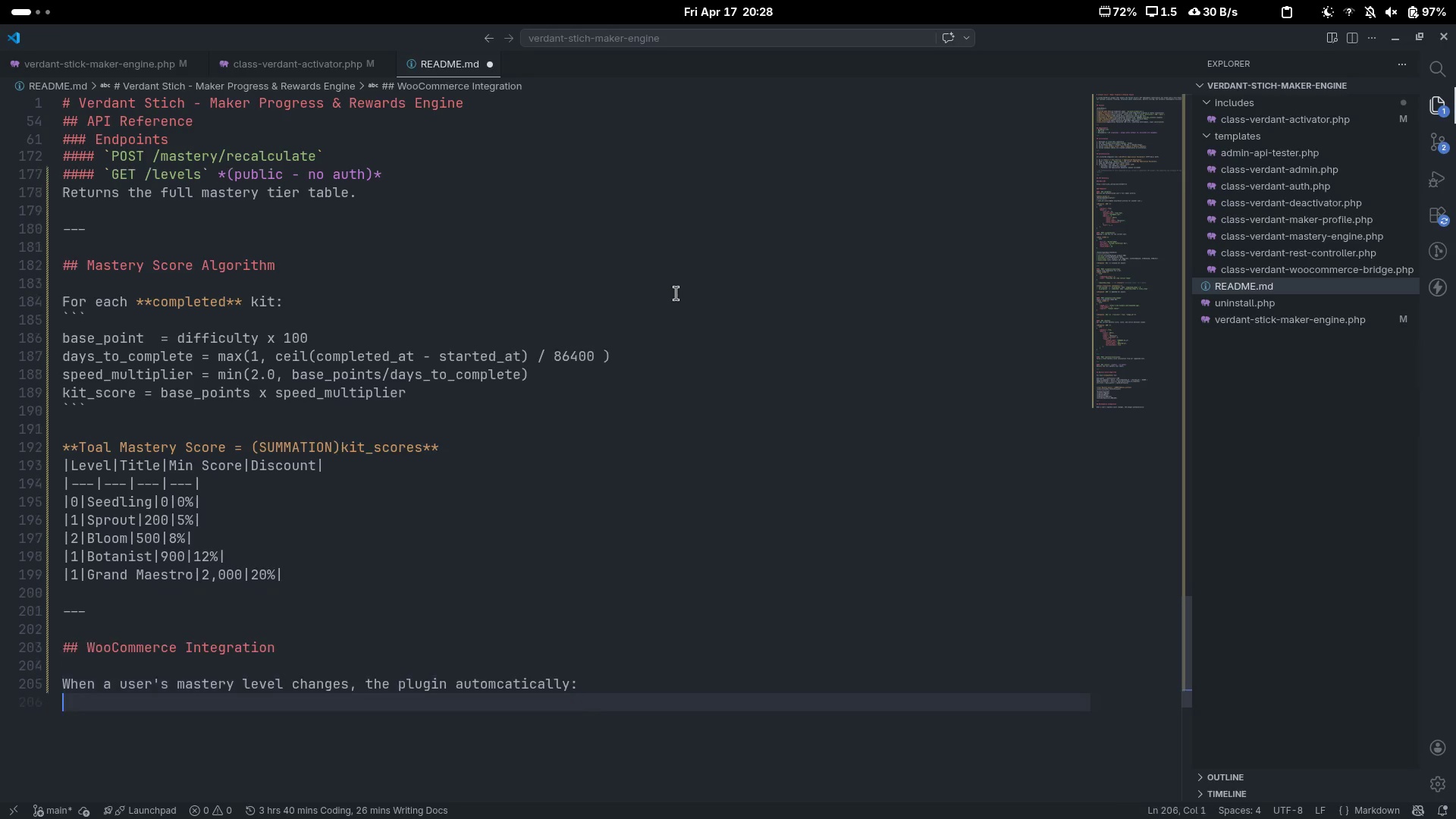 
key(Enter)
 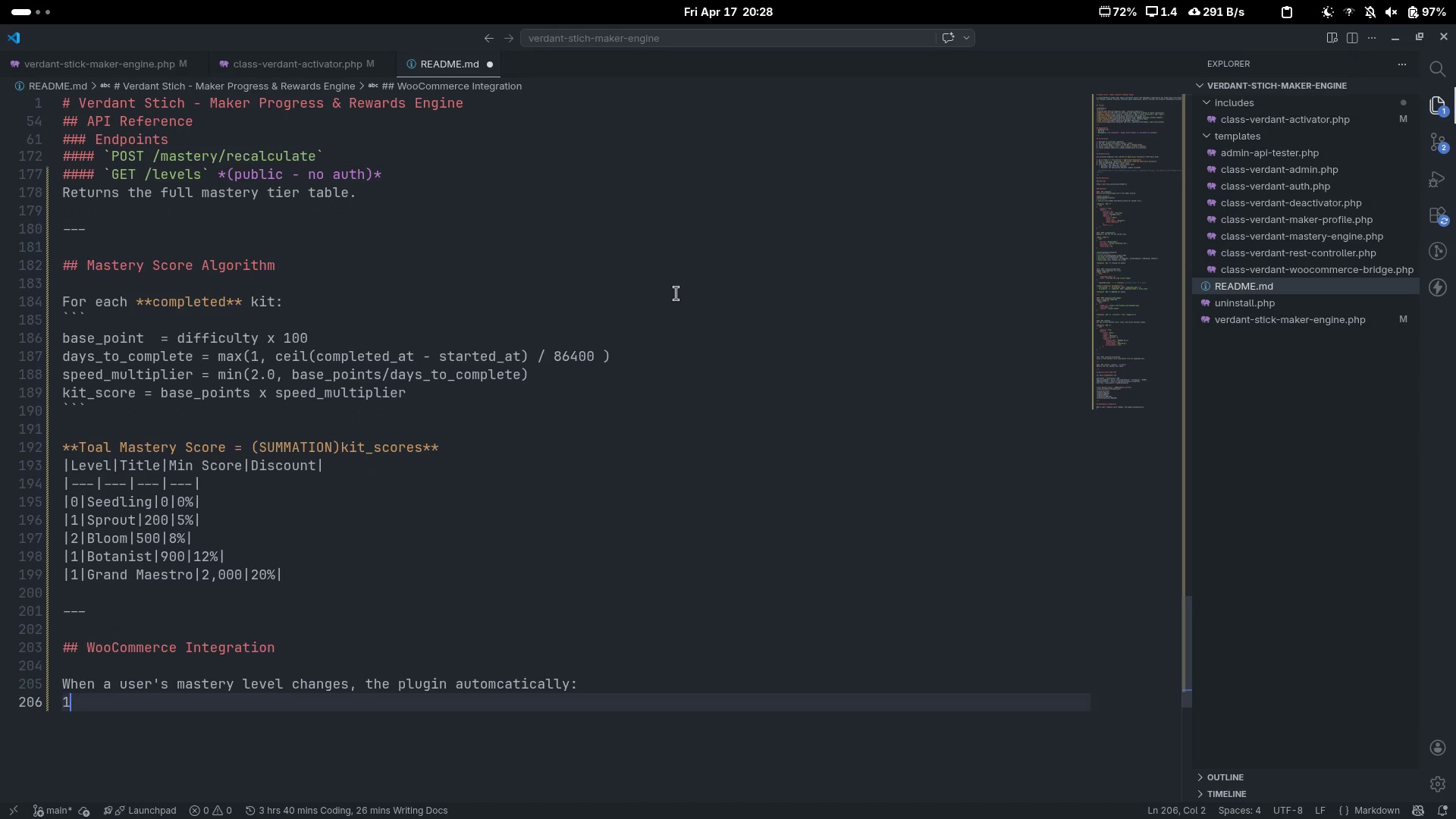 
type(1. Creates ())
 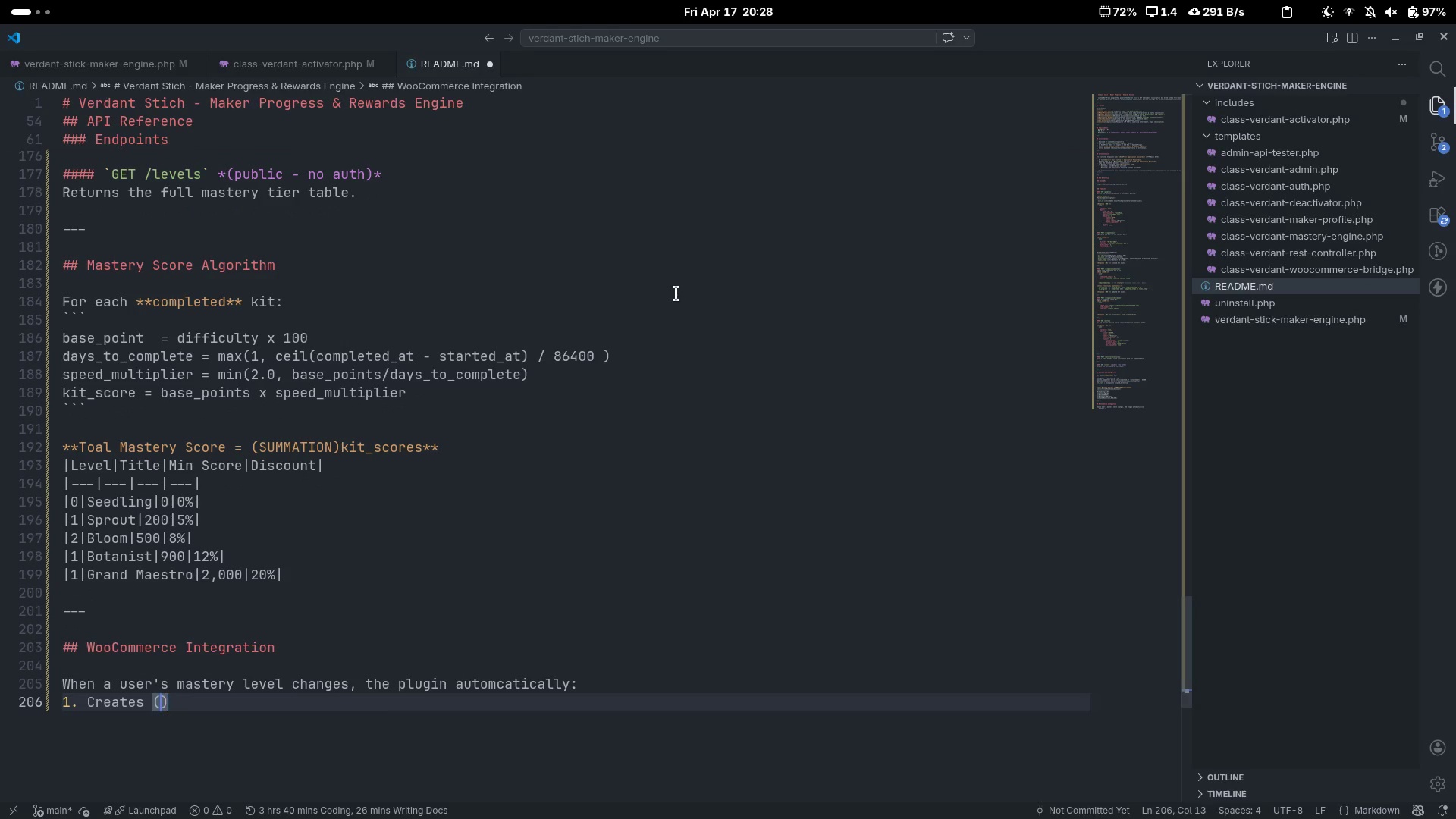 
key(ArrowLeft)
 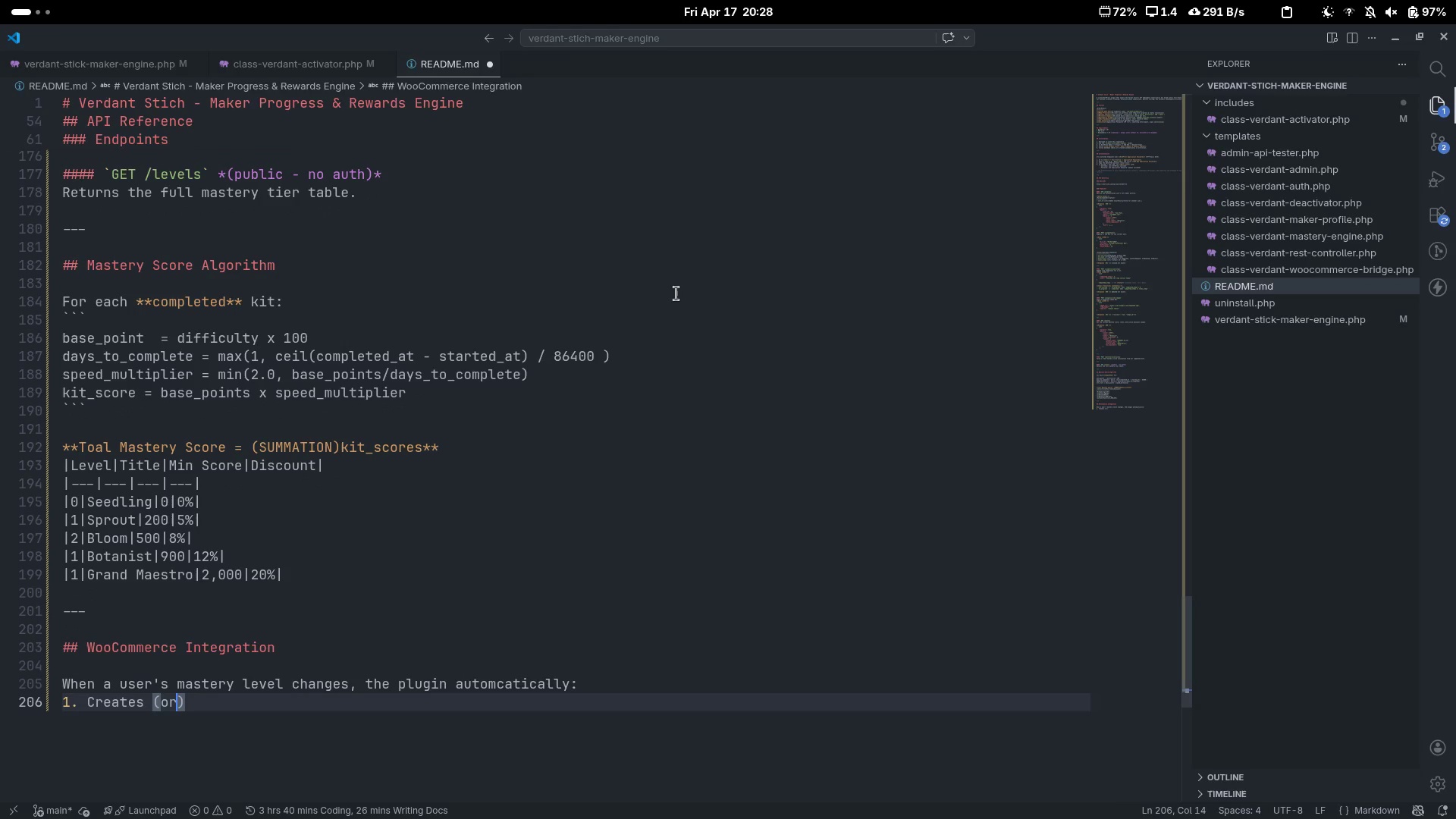 
type(or updates )
key(Backspace)
 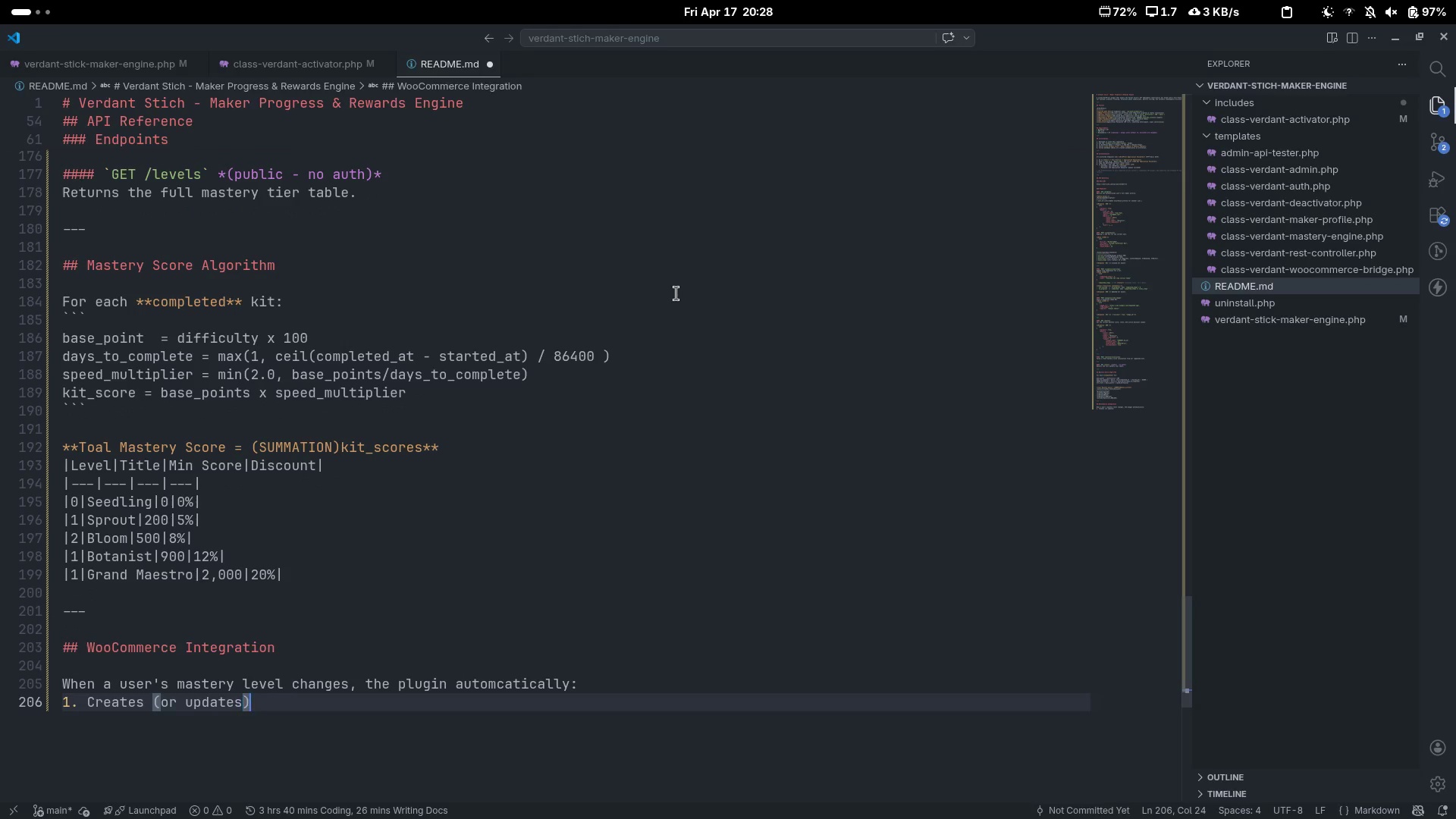 
key(ArrowRight)
 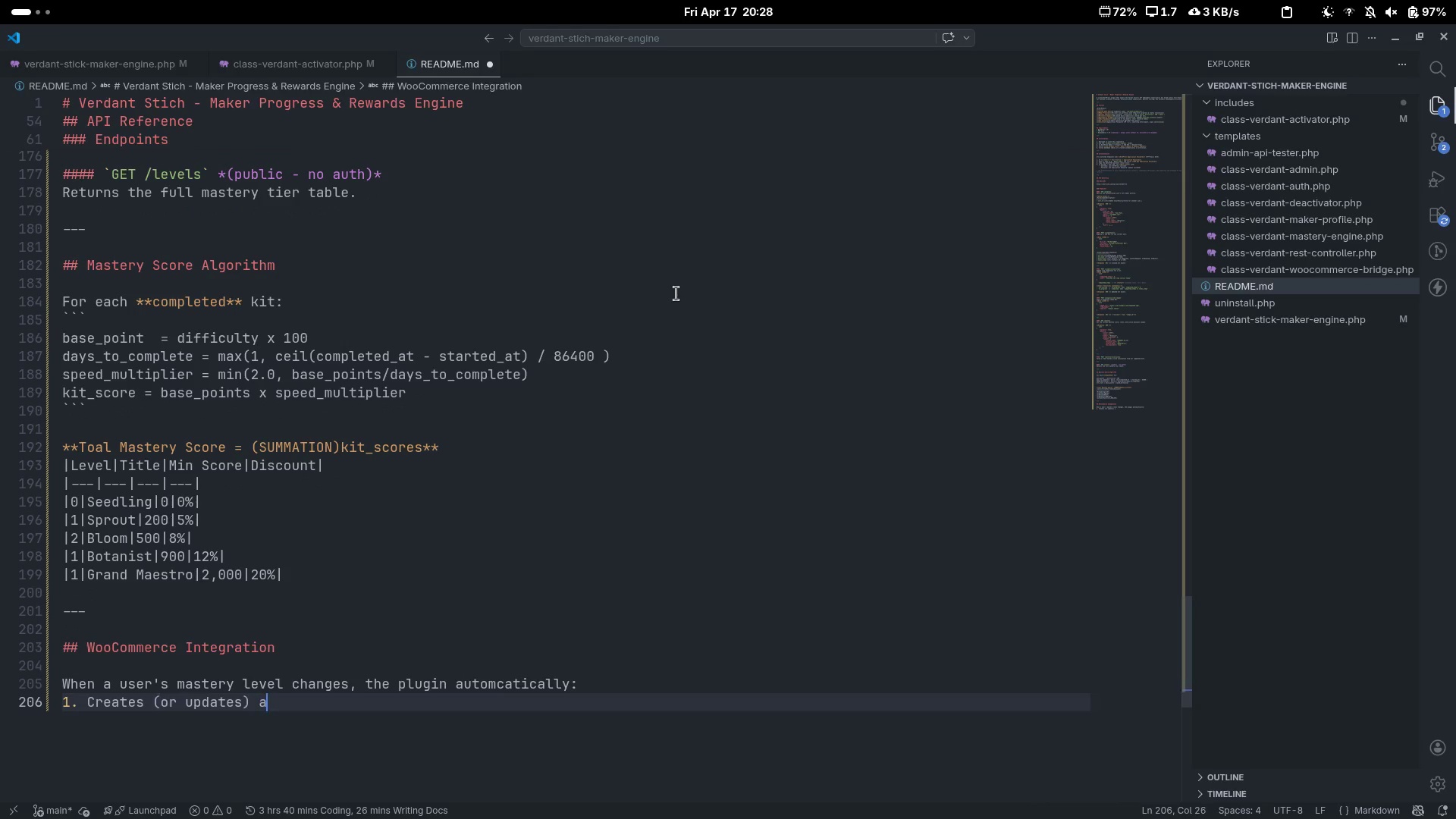 
type( a sp)
key(Backspace)
key(Backspace)
type(personalised WooCommerce Coupon: ``)
 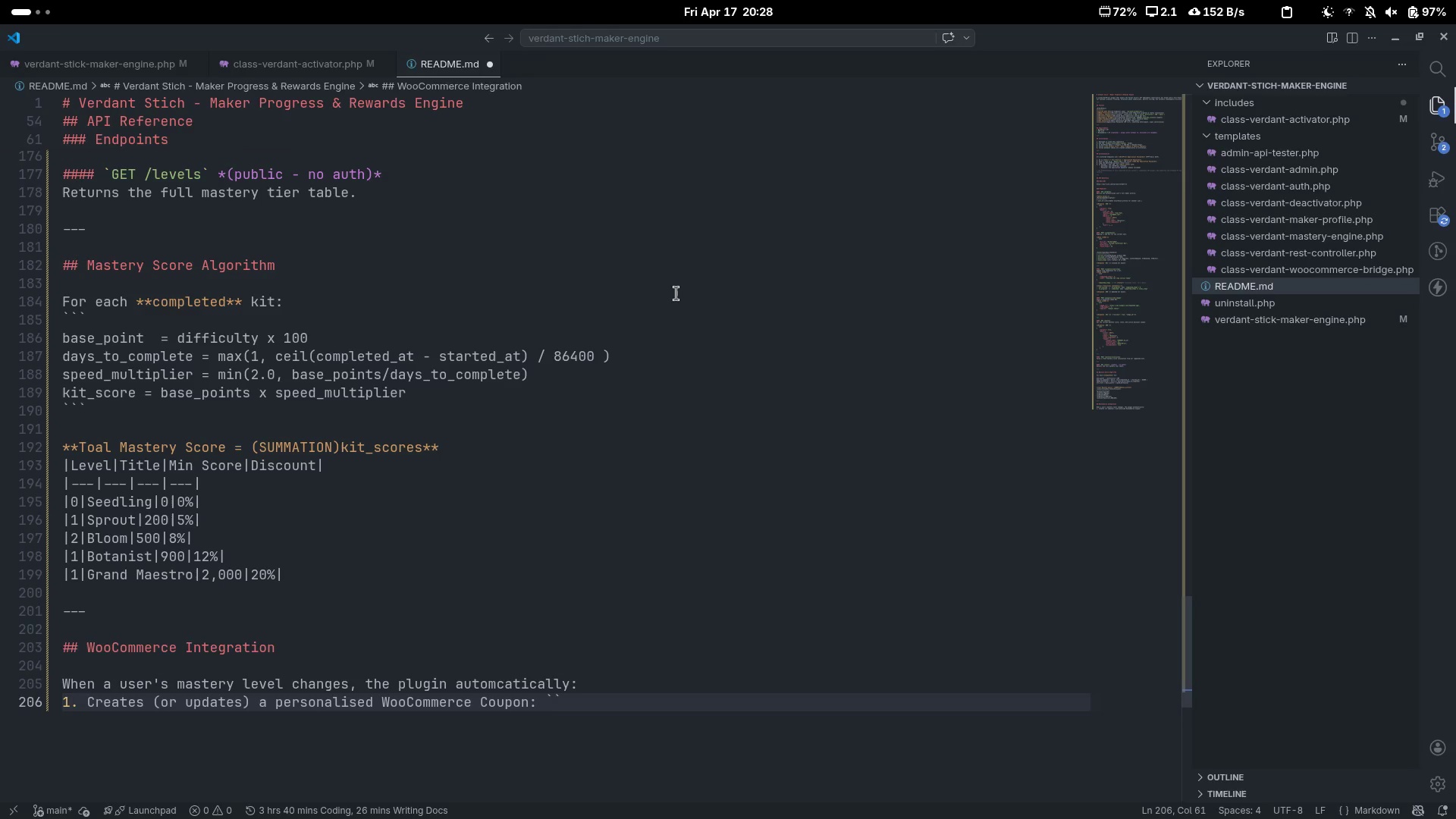 
 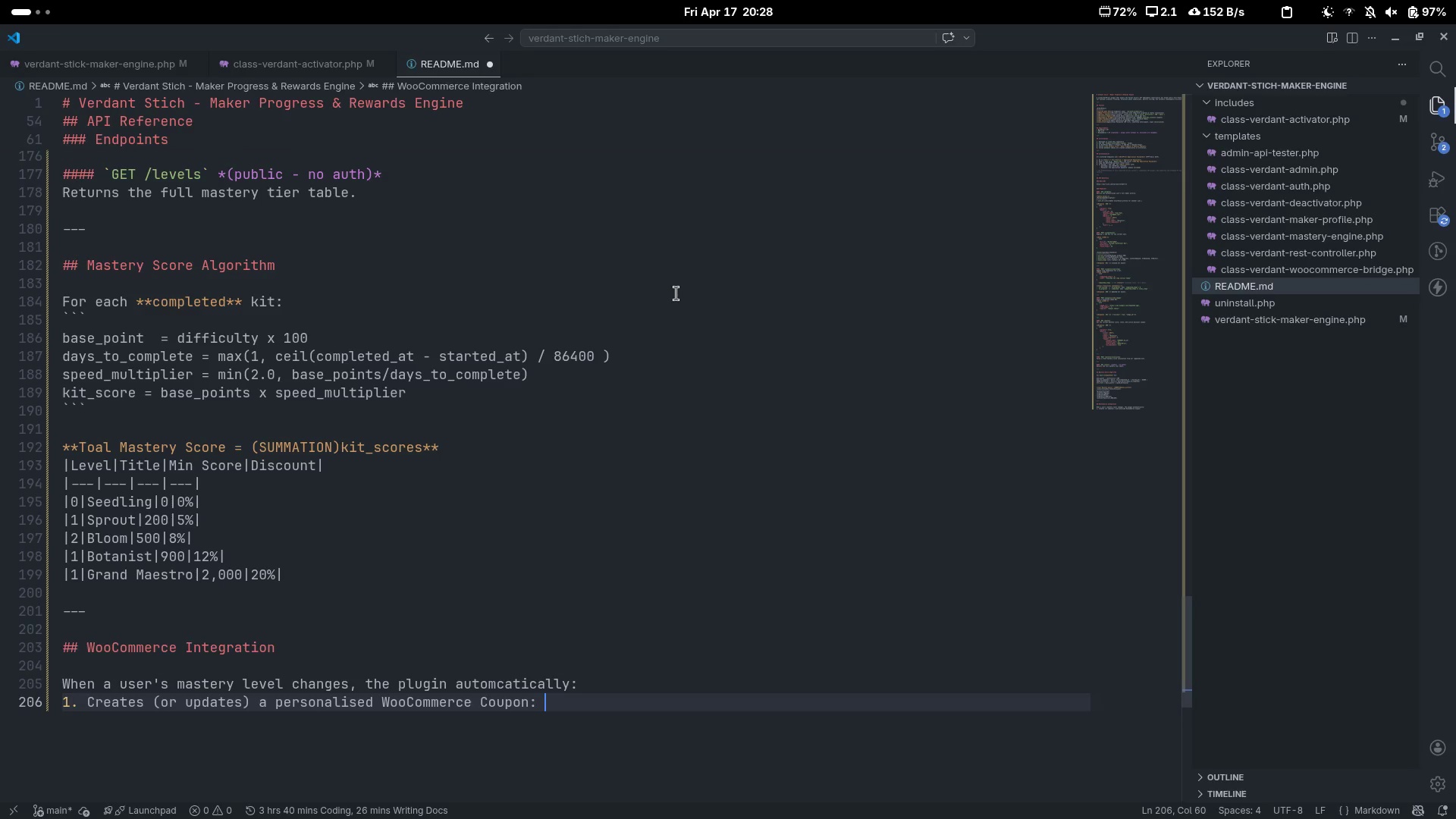 
key(ArrowLeft)
 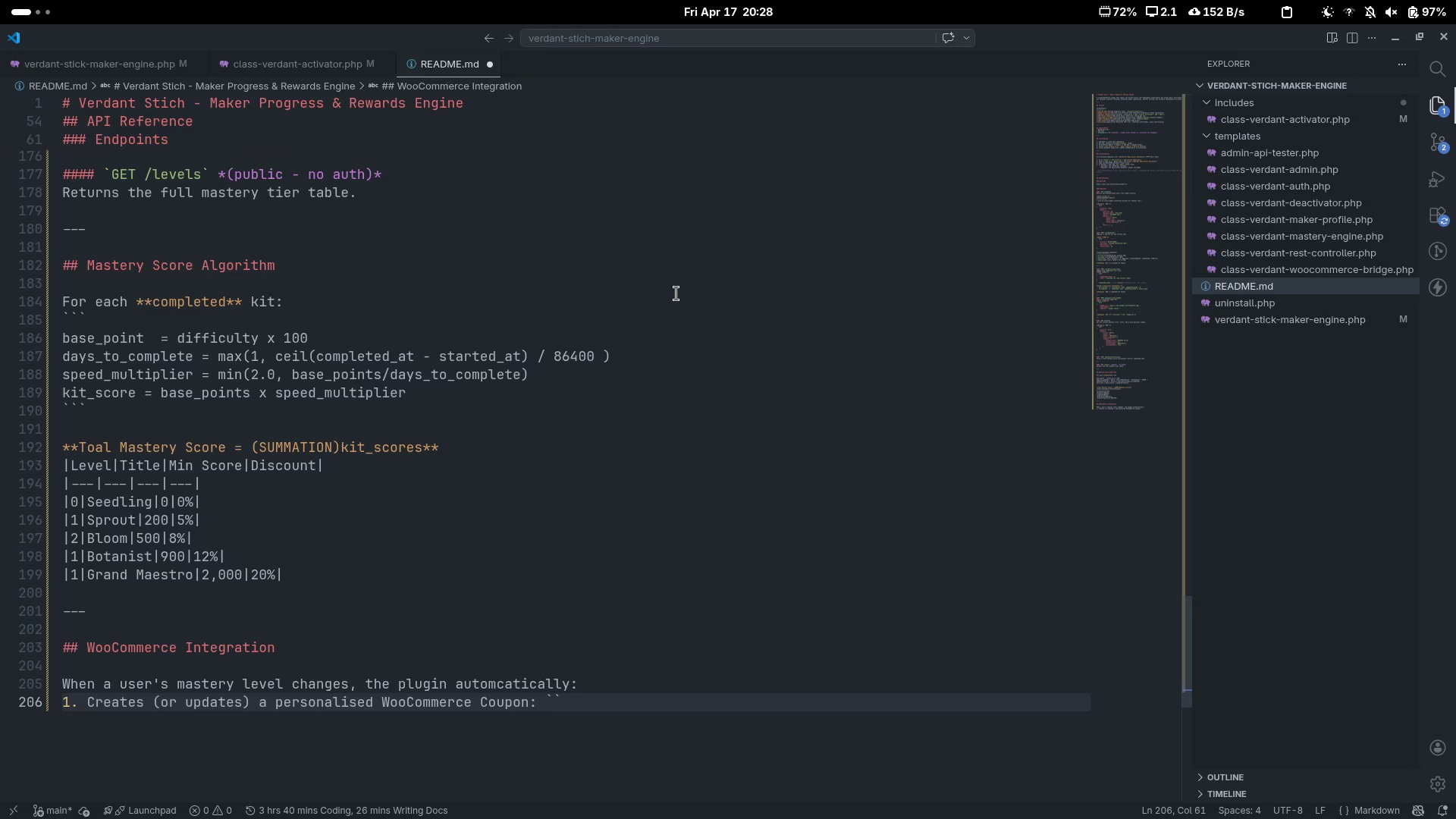 
type(Ve)
key(Backspace)
type(ERDANT_USER)
key(Backspace)
key(Backspace)
key(Backspace)
key(Backspace)
type({})
 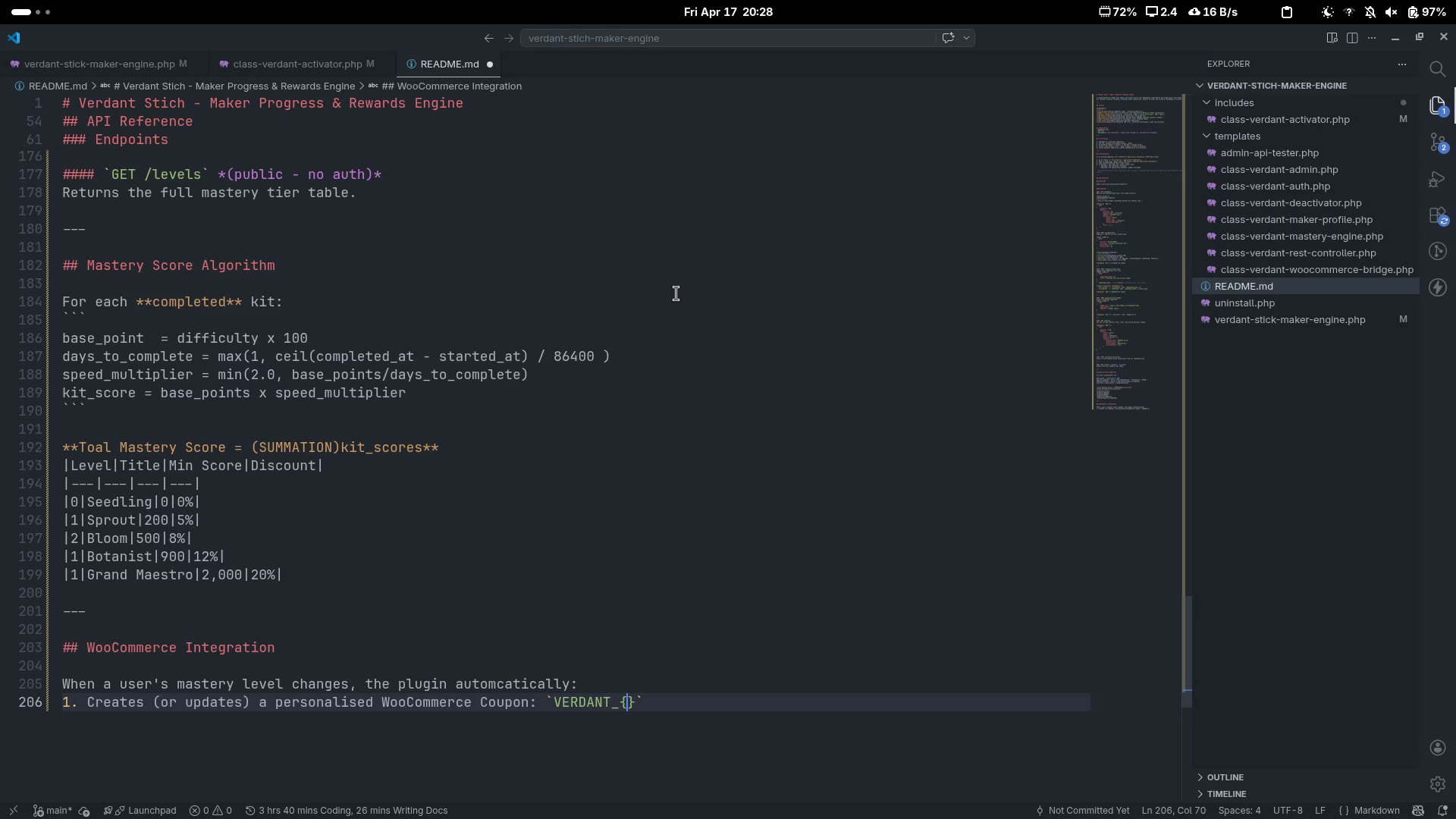 
 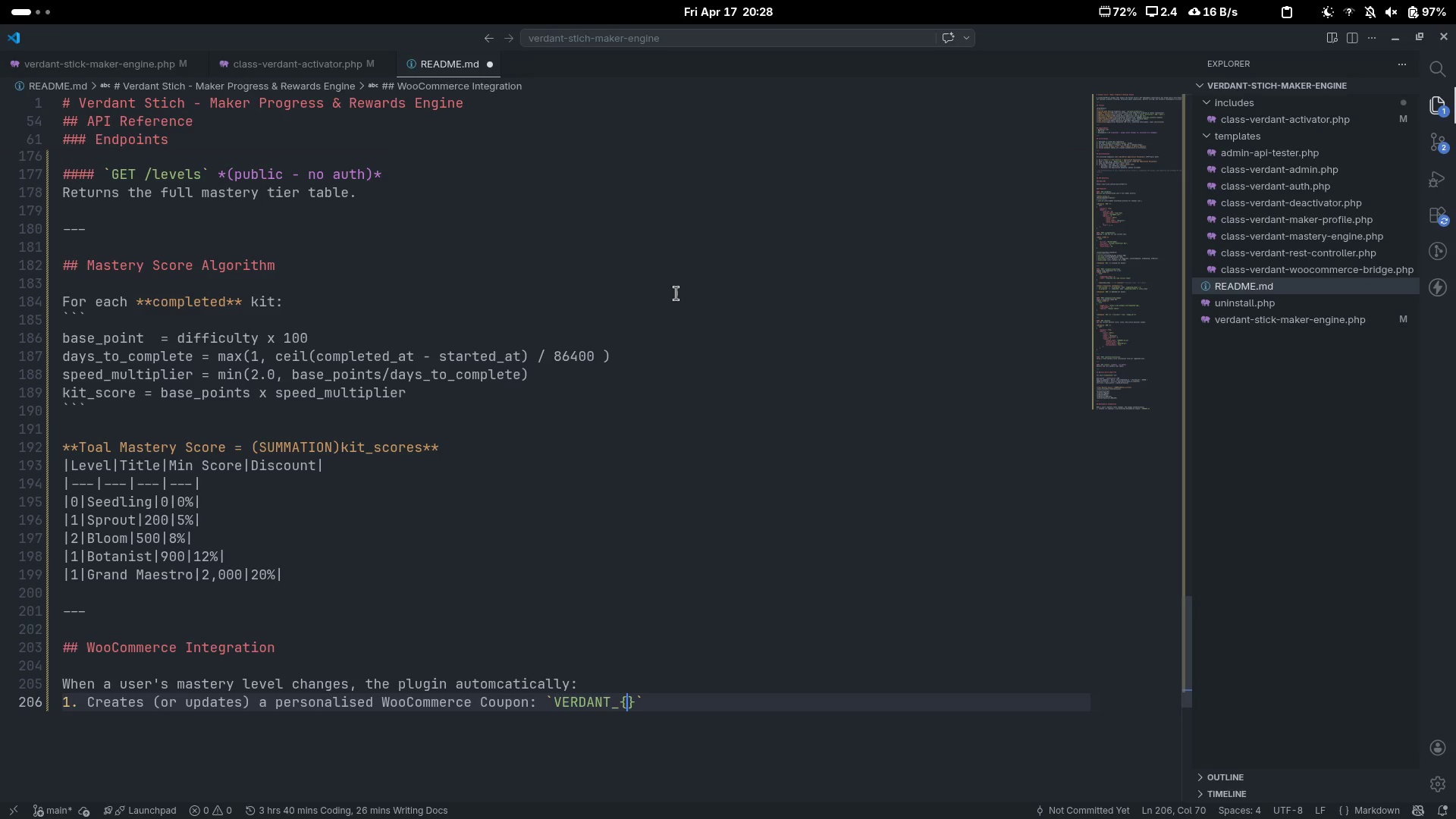 
key(ArrowLeft)
 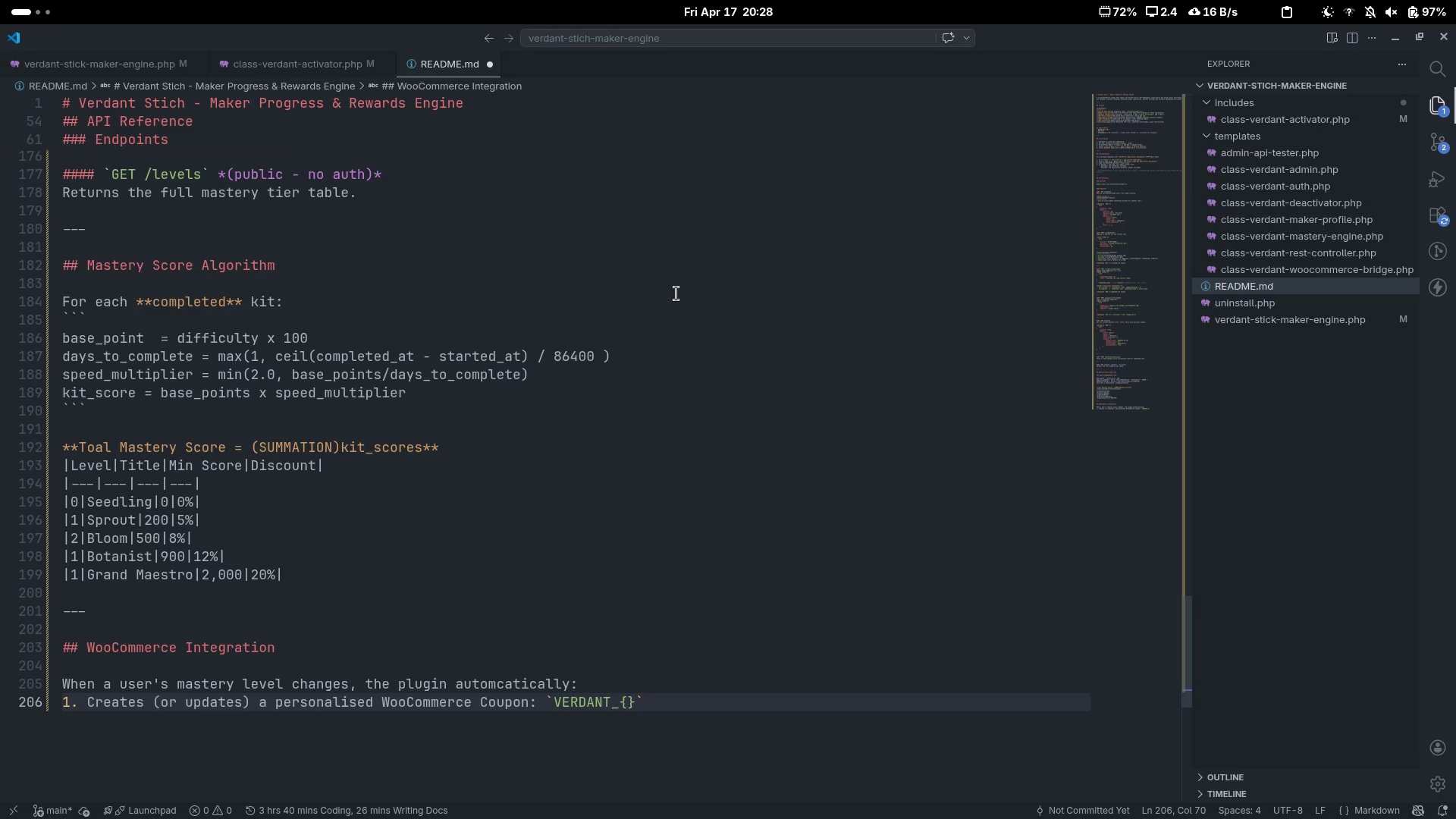 
type(USER_)
 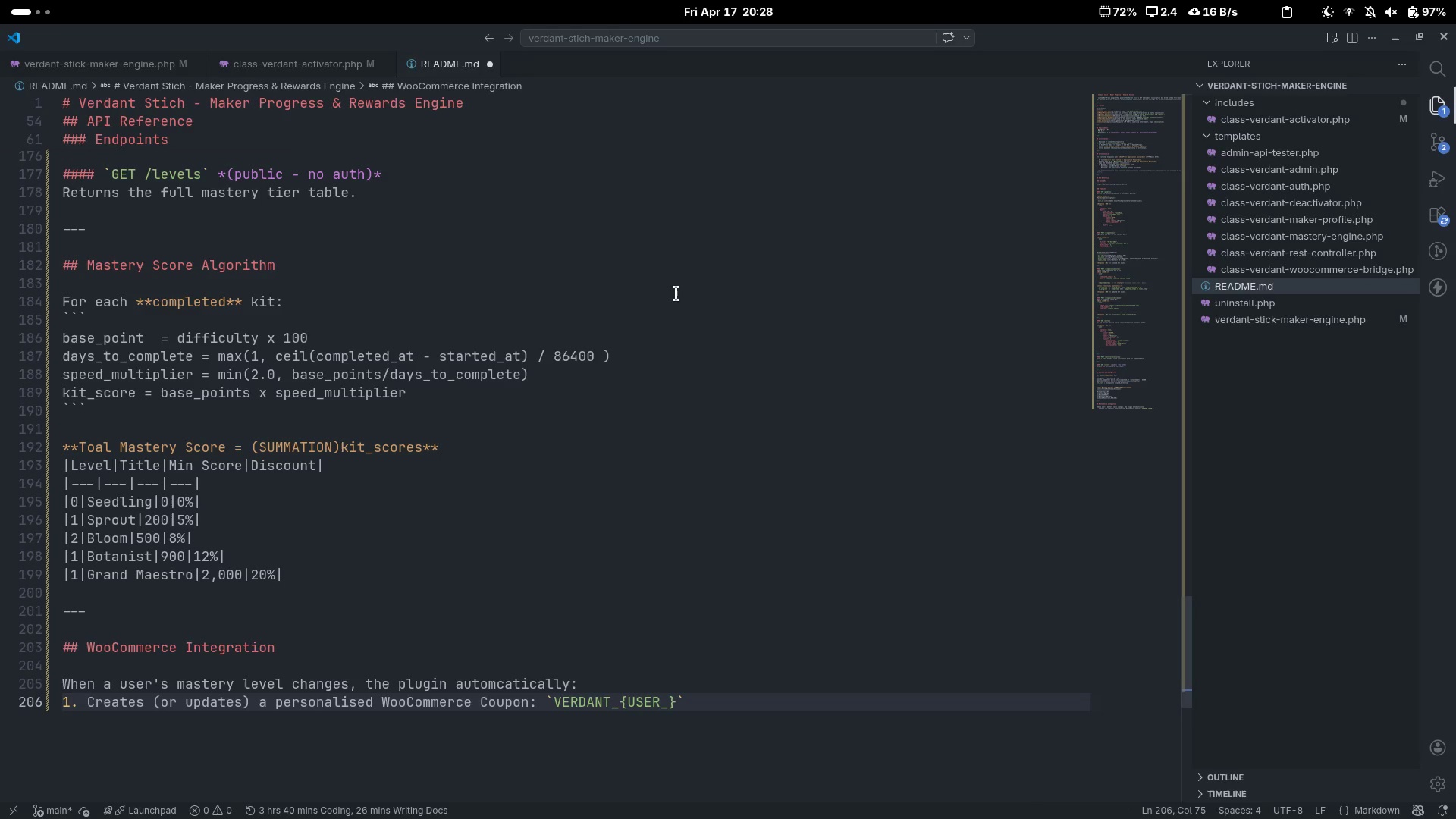 
key(ArrowLeft)
 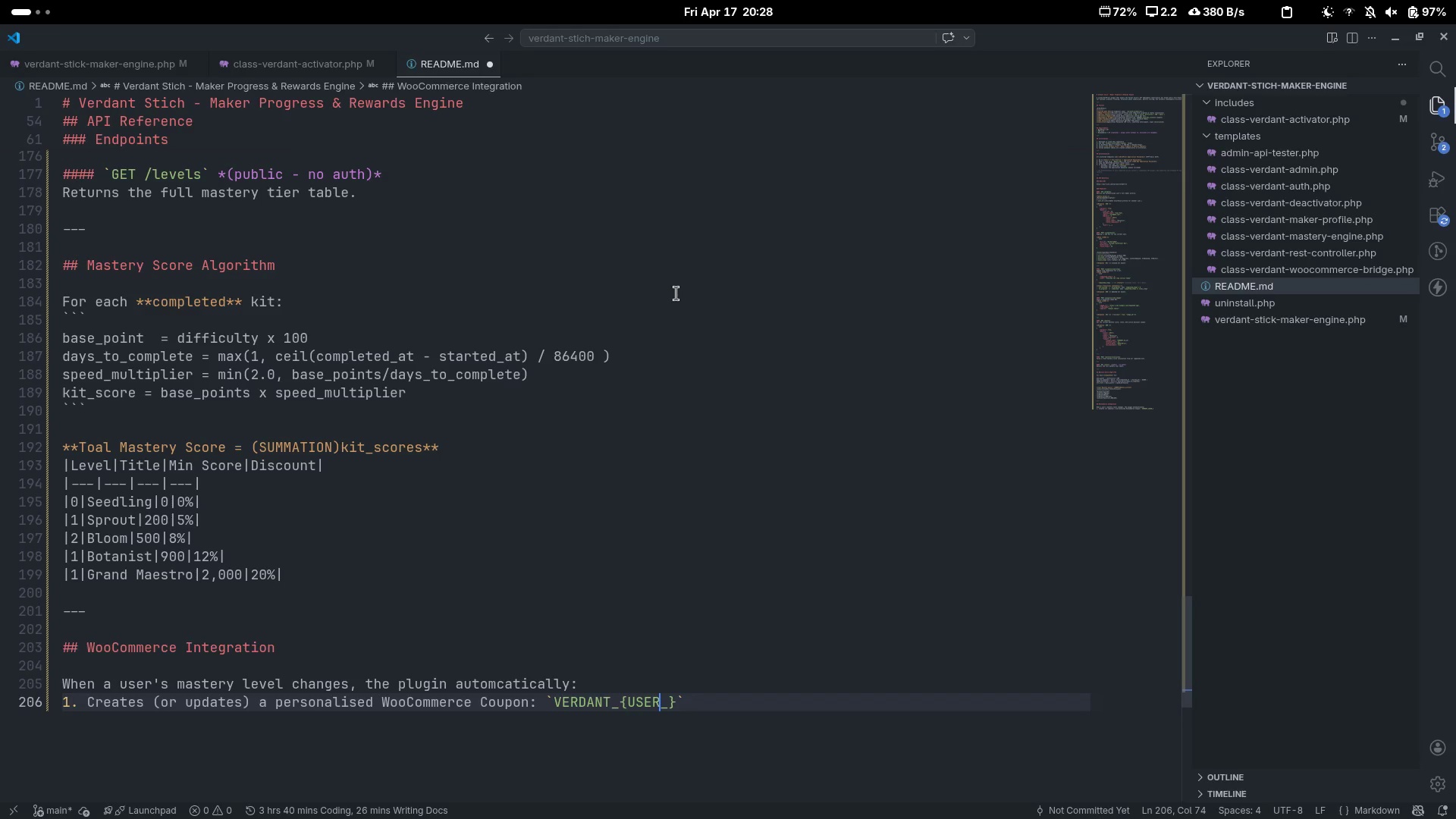 
key(Control+ControlLeft)
 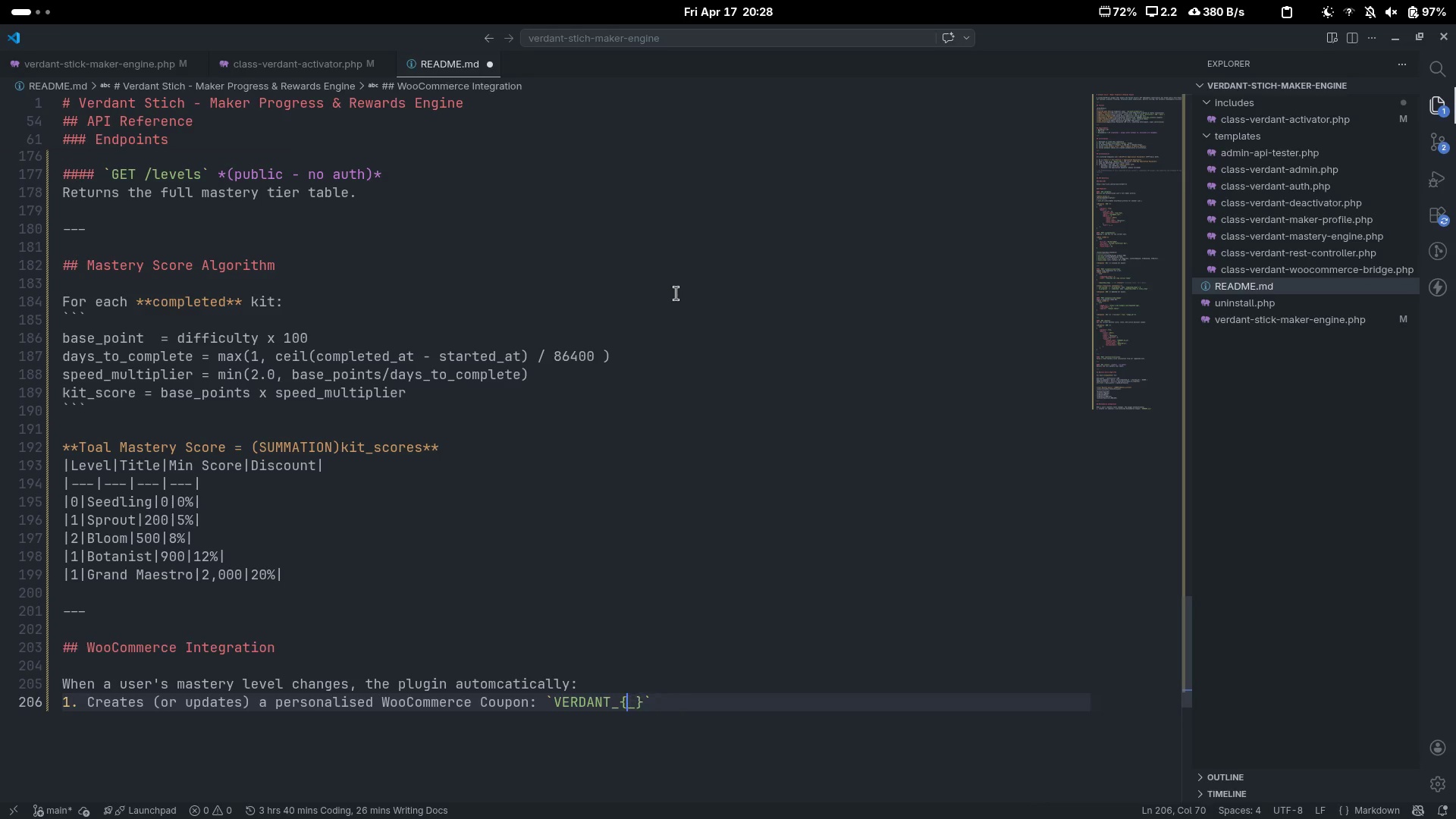 
key(Control+Backspace)
 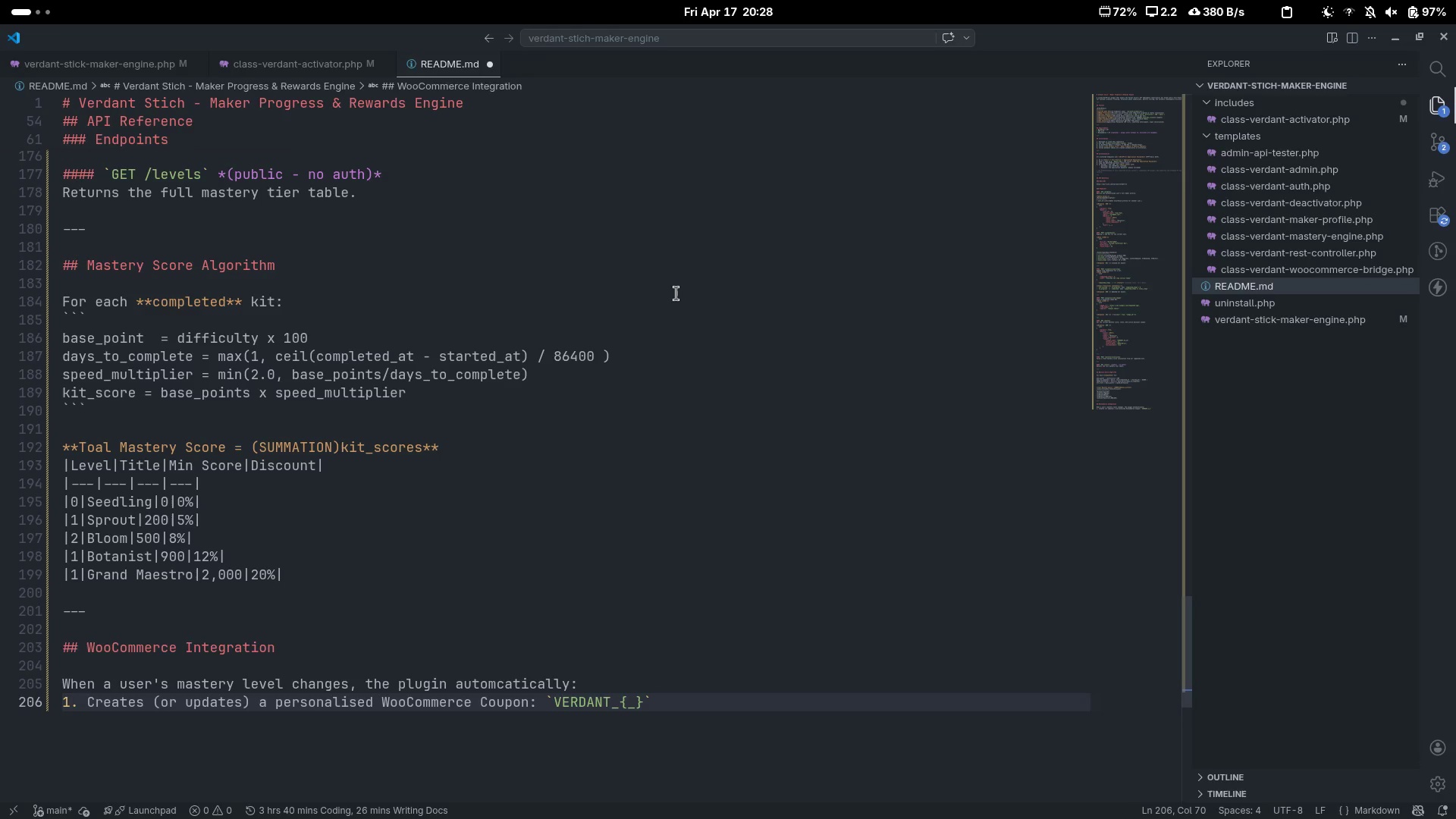 
type(user)
 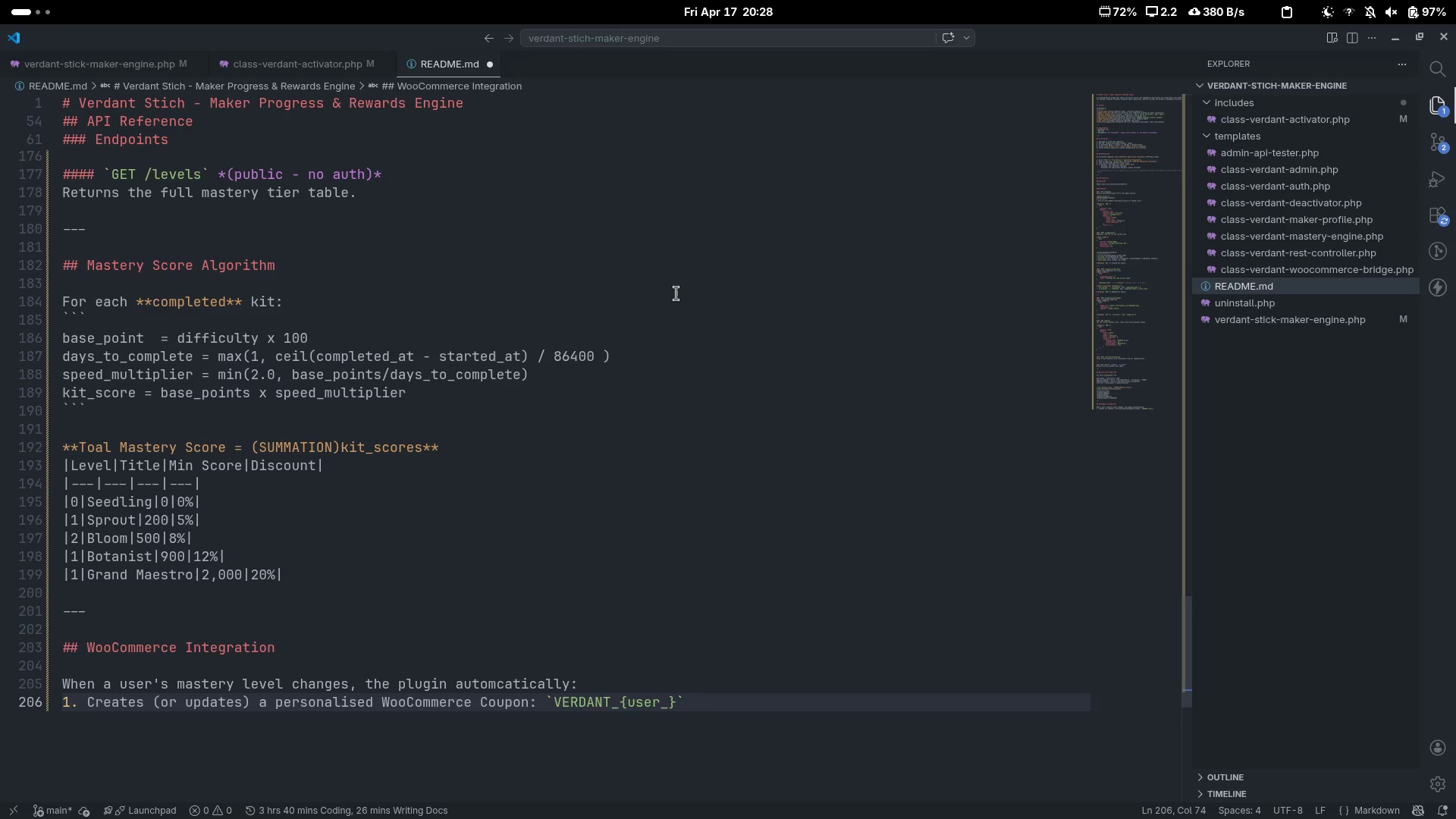 
key(Control+ControlLeft)
 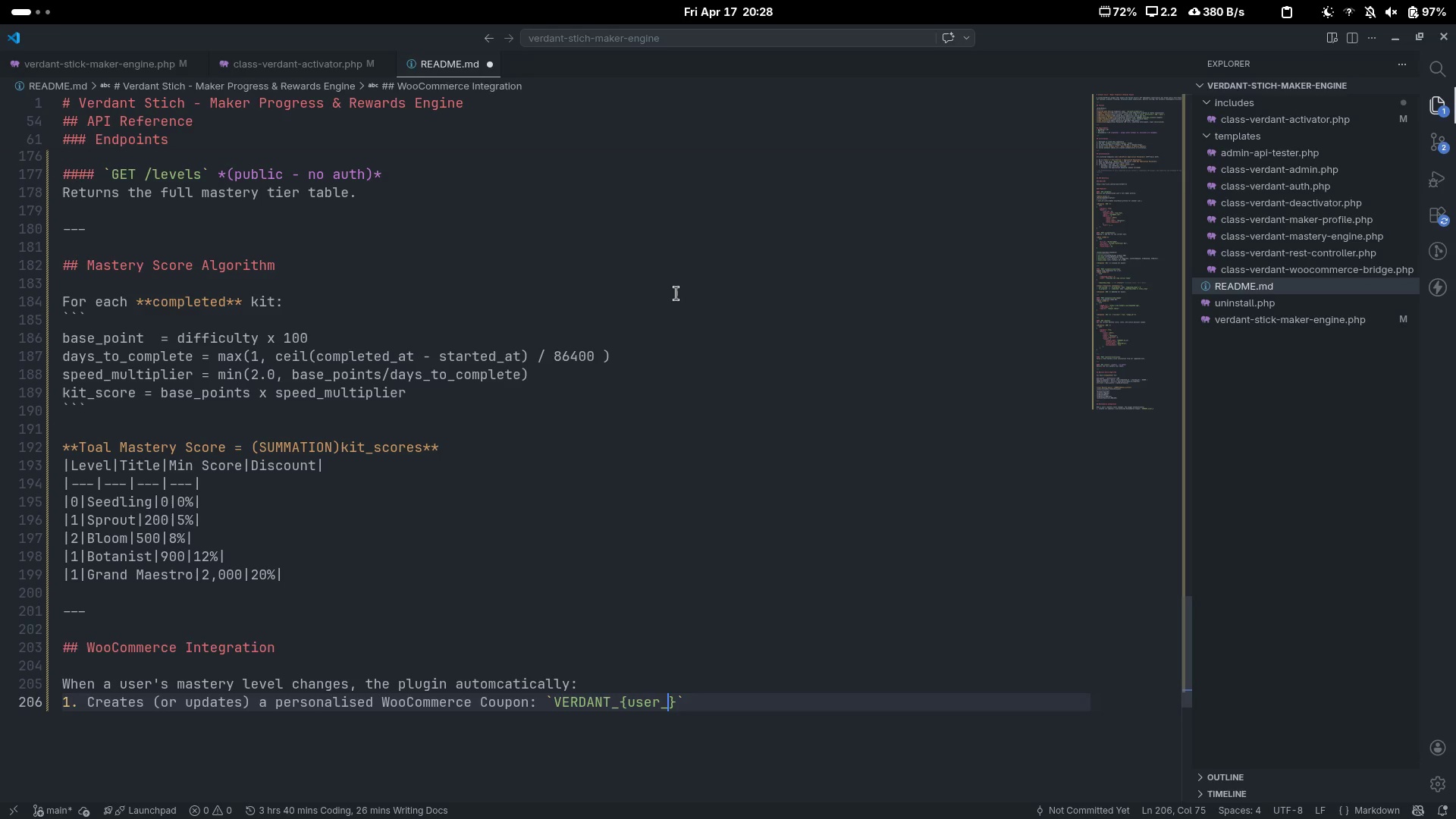 
key(Control+ArrowRight)
 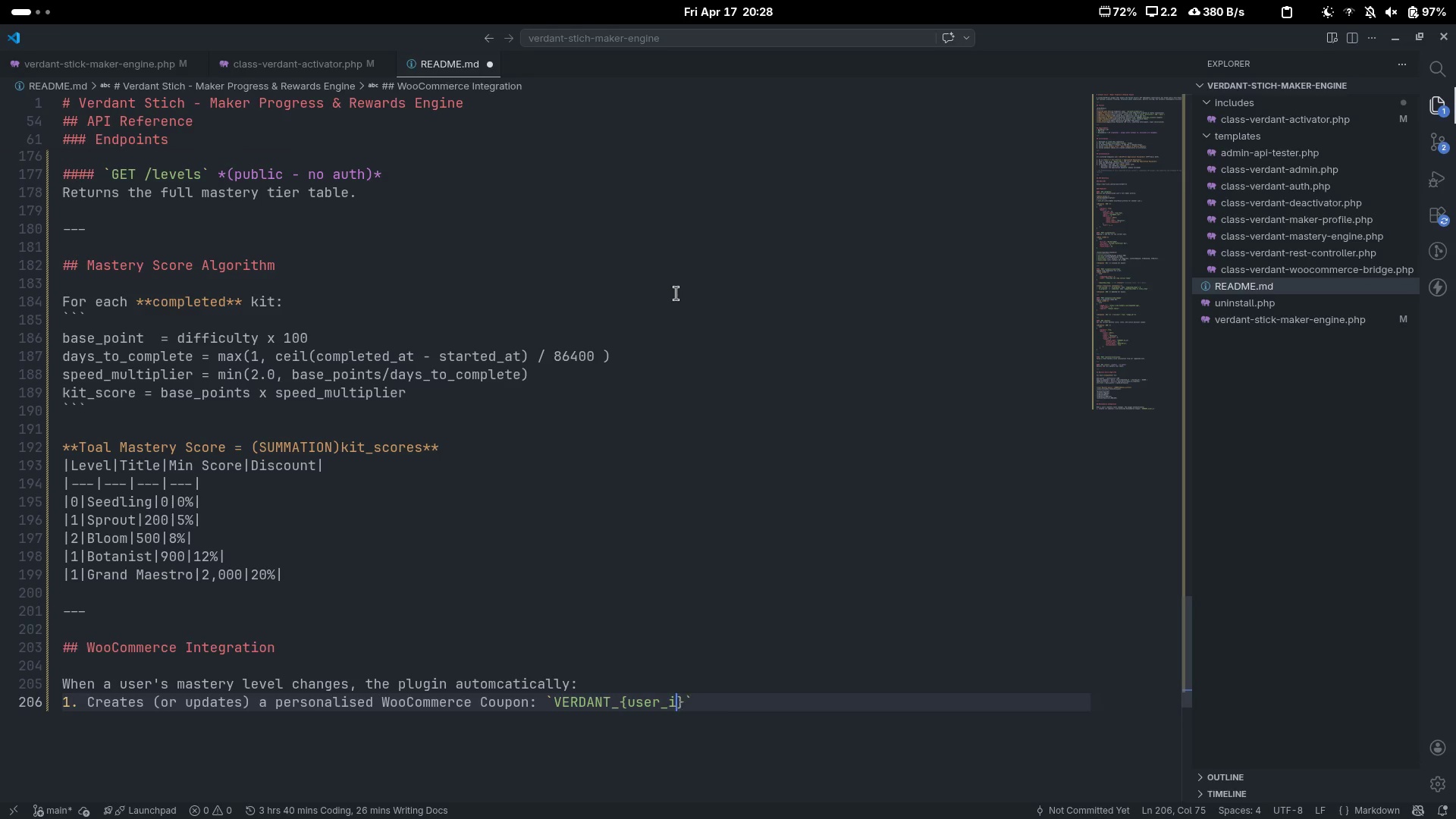 
type(id)
 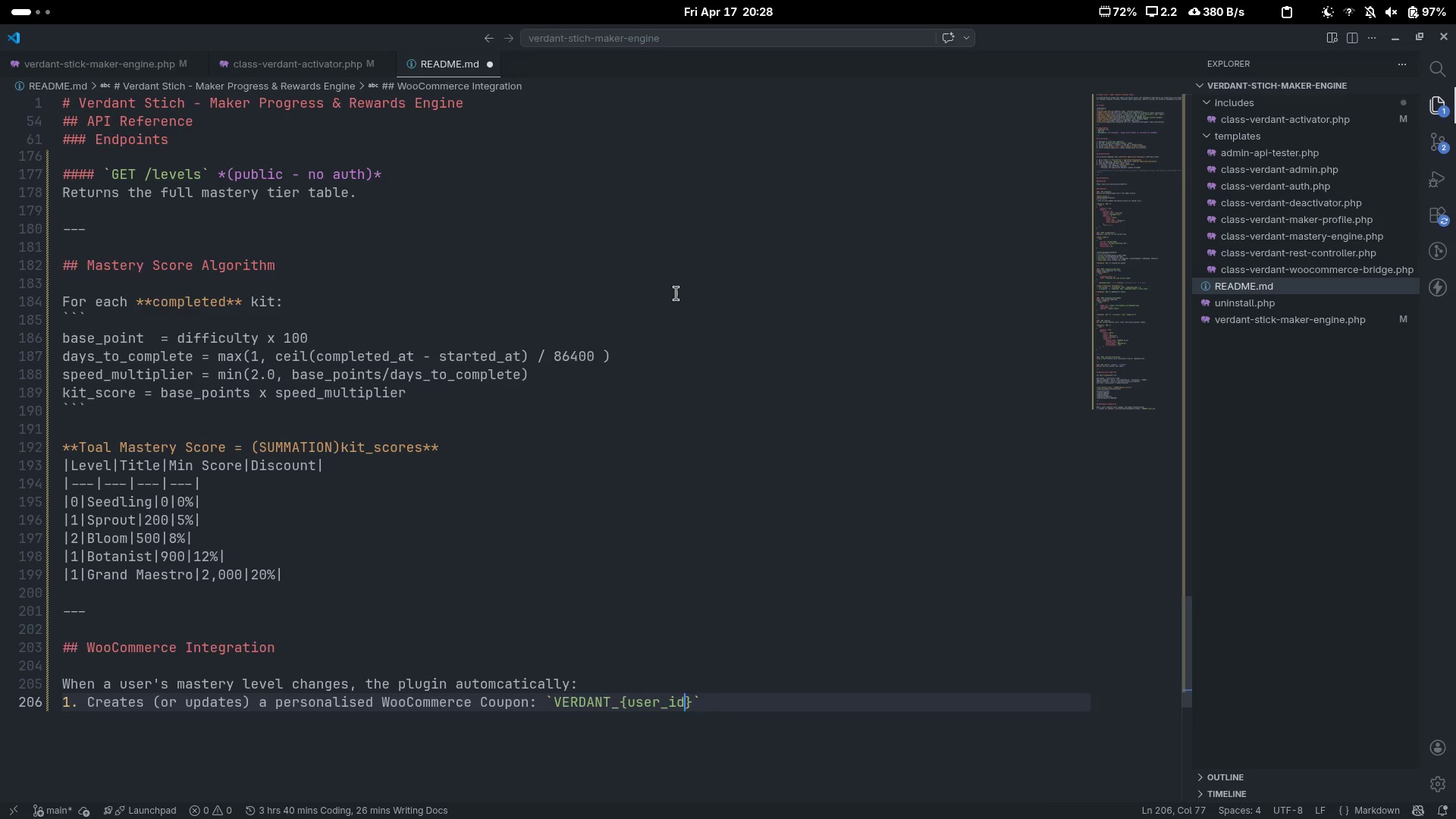 
key(ArrowRight)
 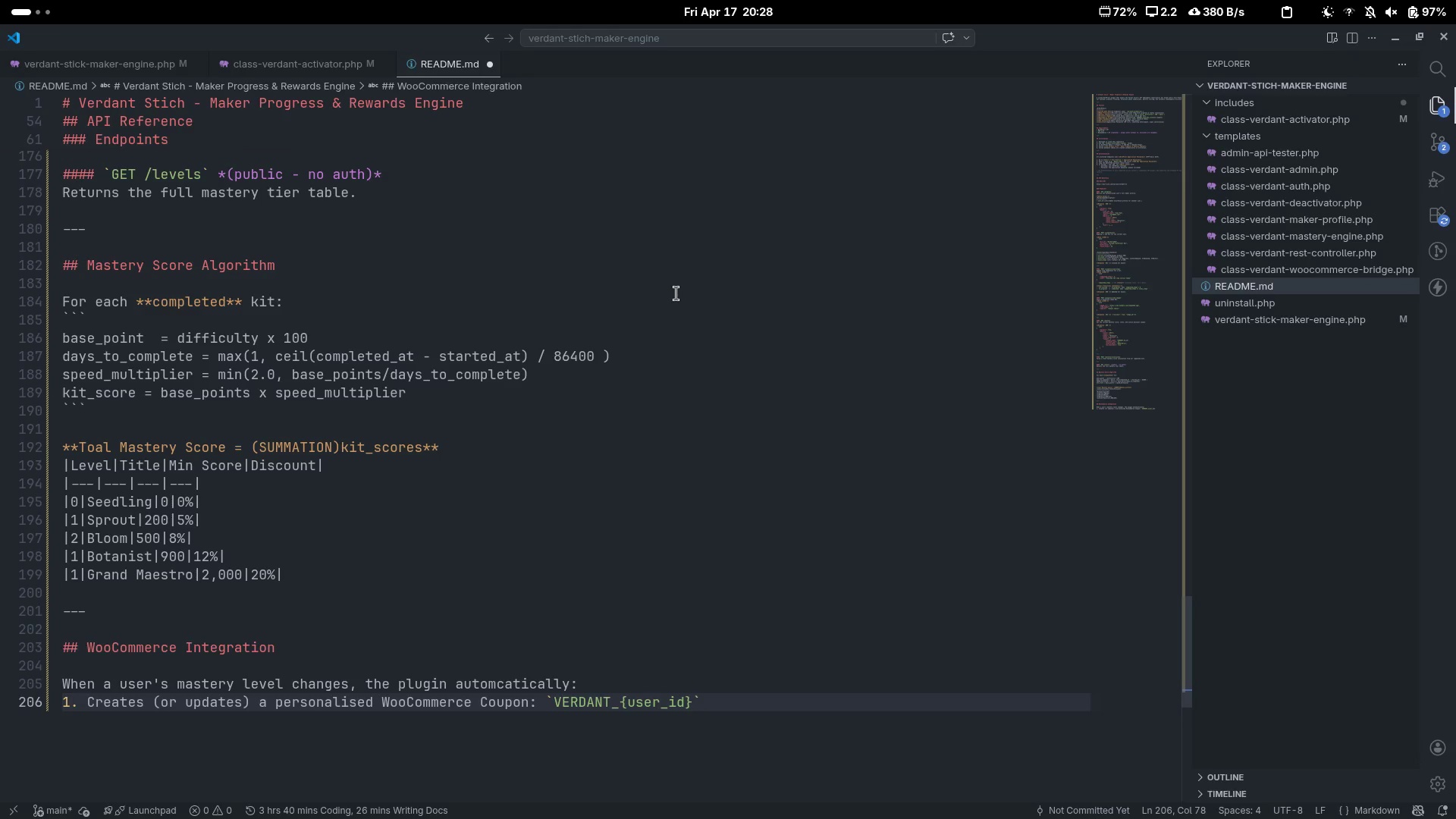 
type(_L{level[End]\)
key(Backspace)
 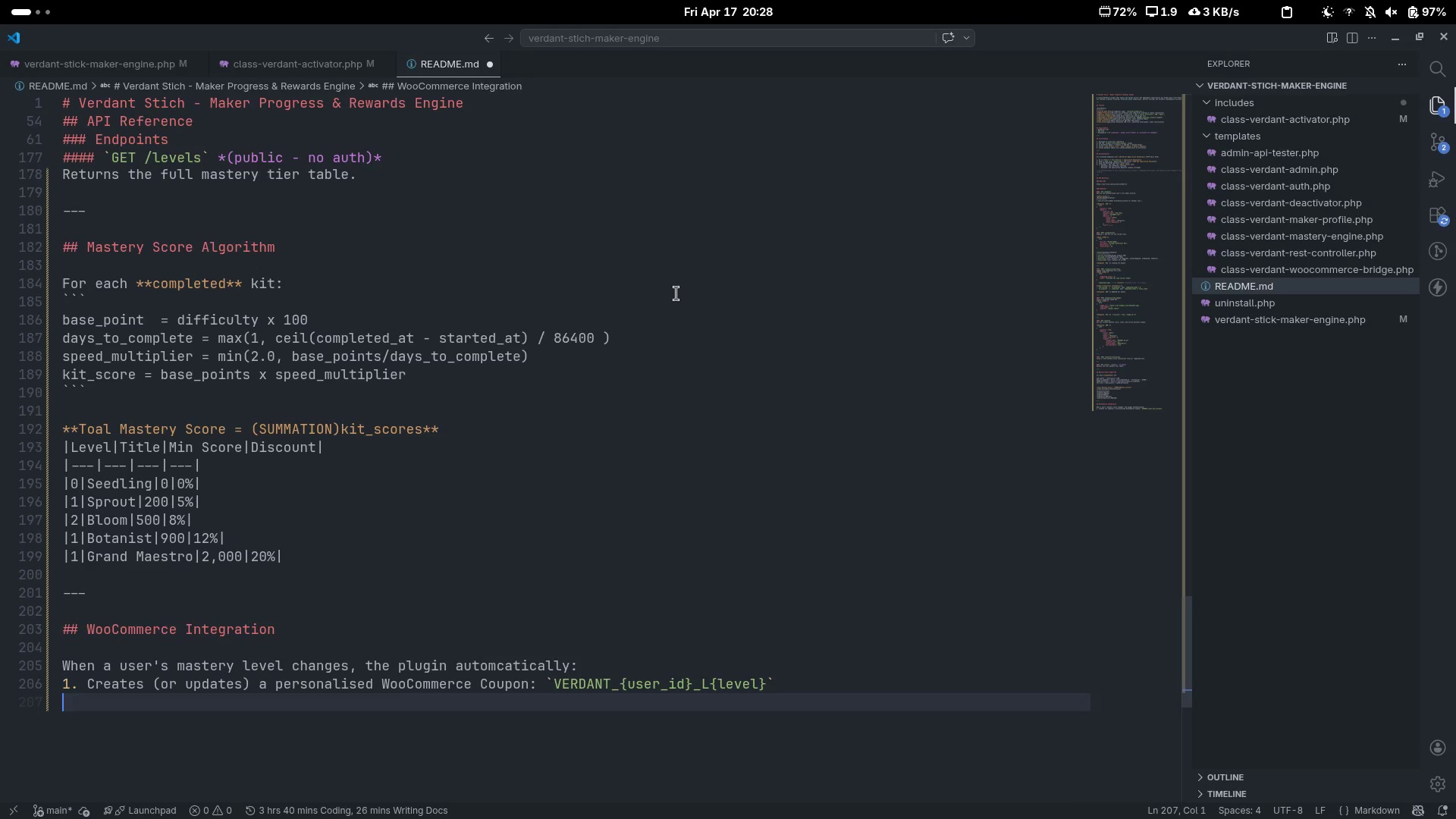 
 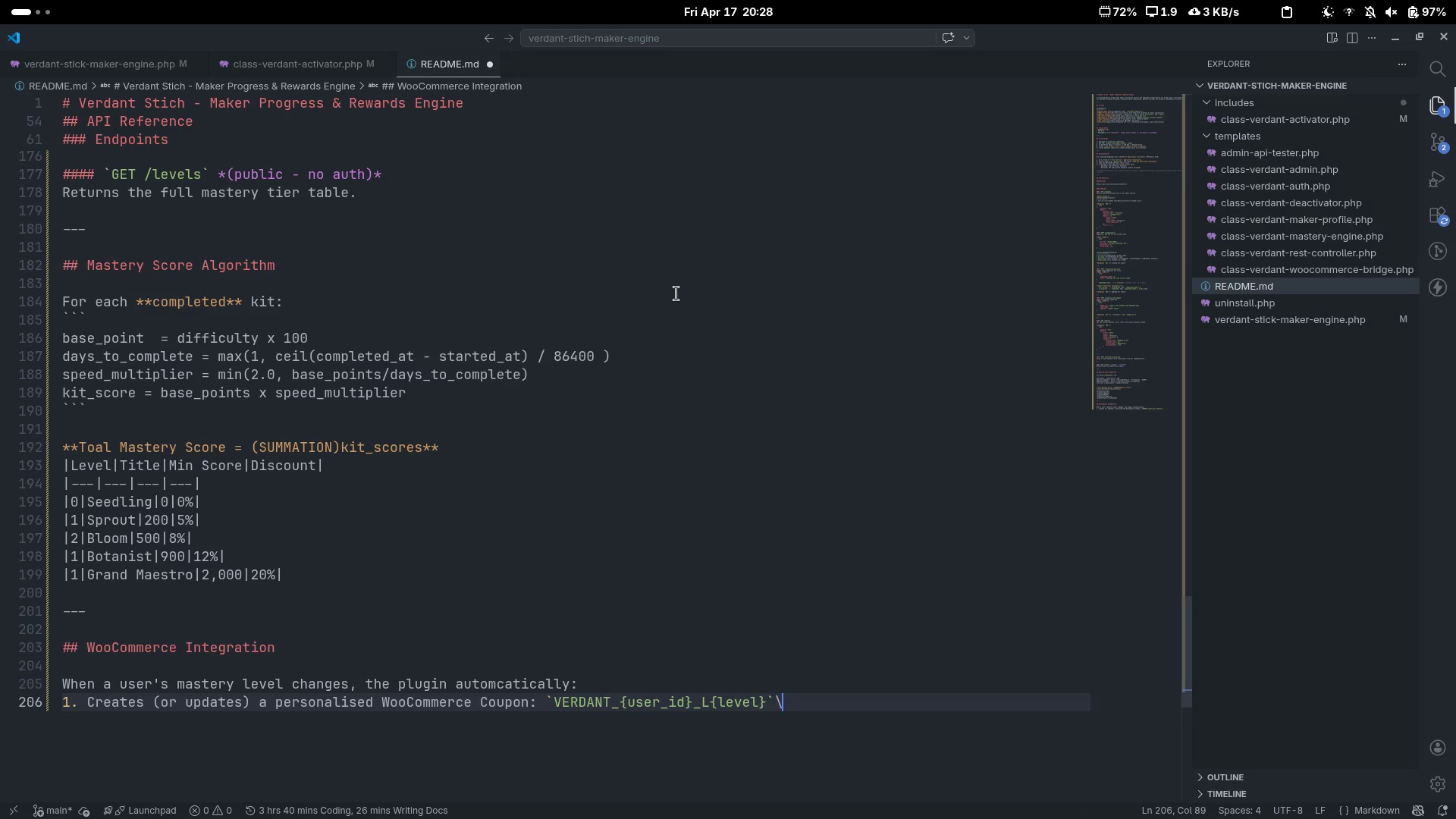 
key(Enter)
 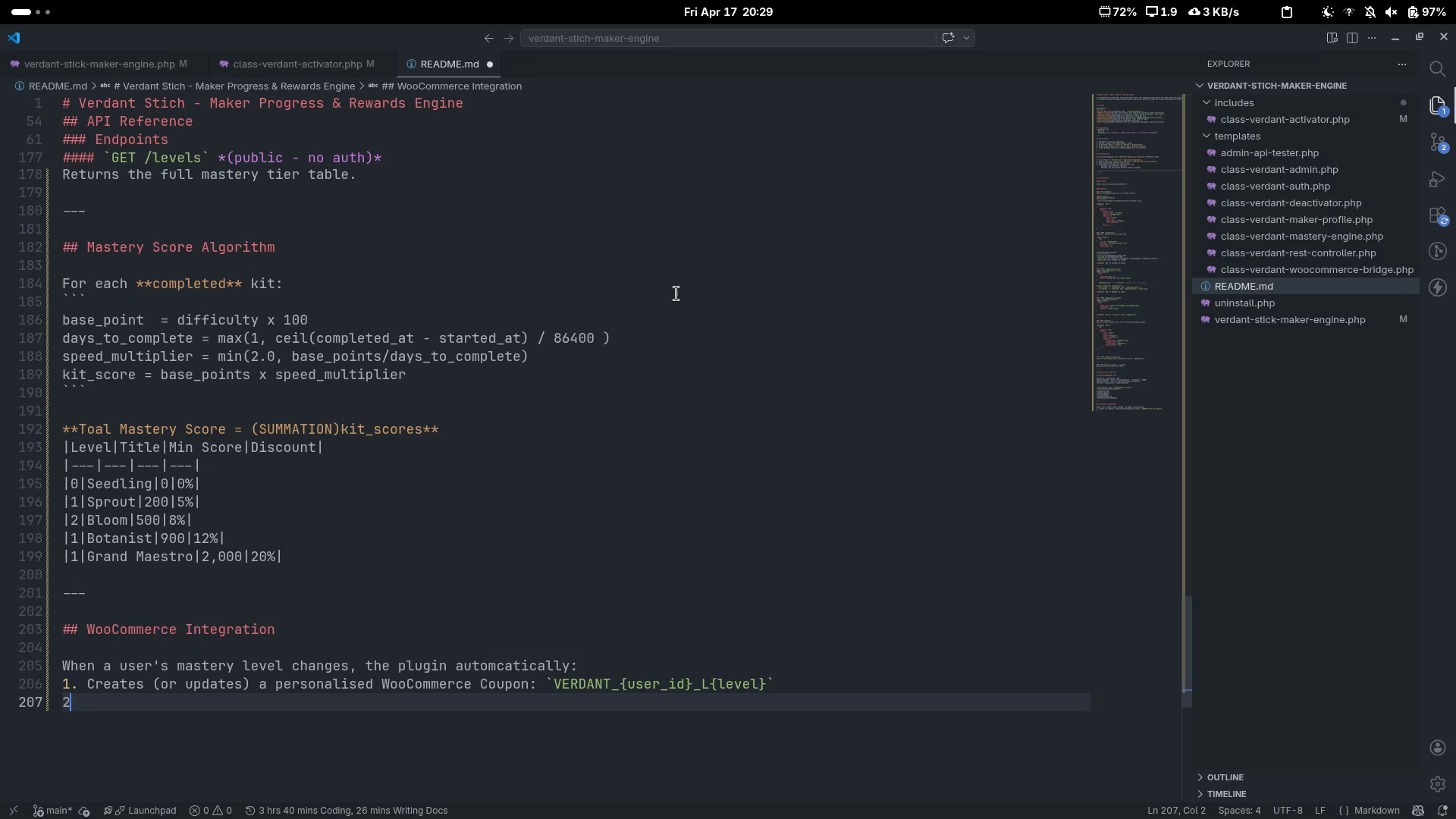 
type(2. Sets the coupon type to ****)
 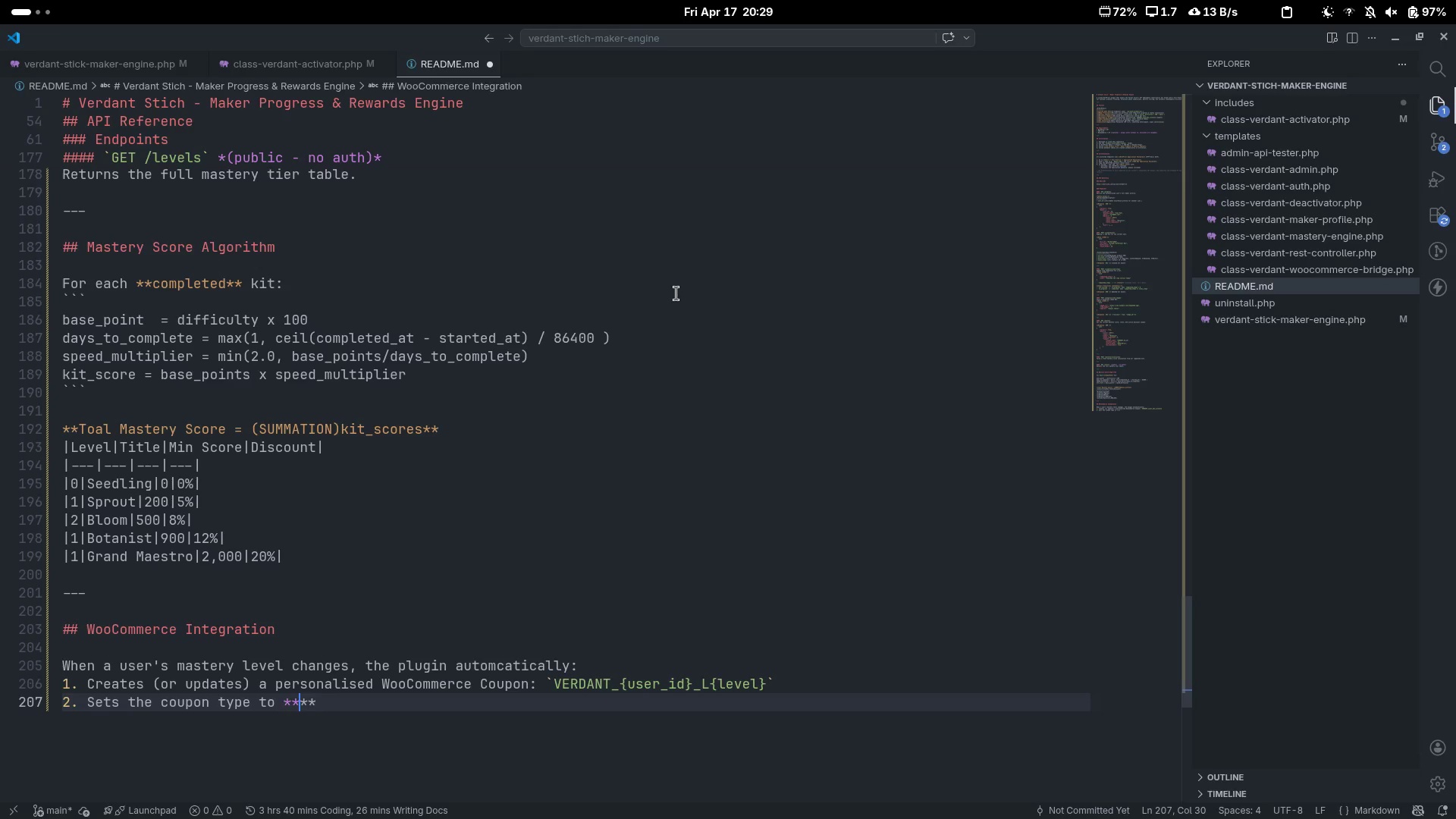 
 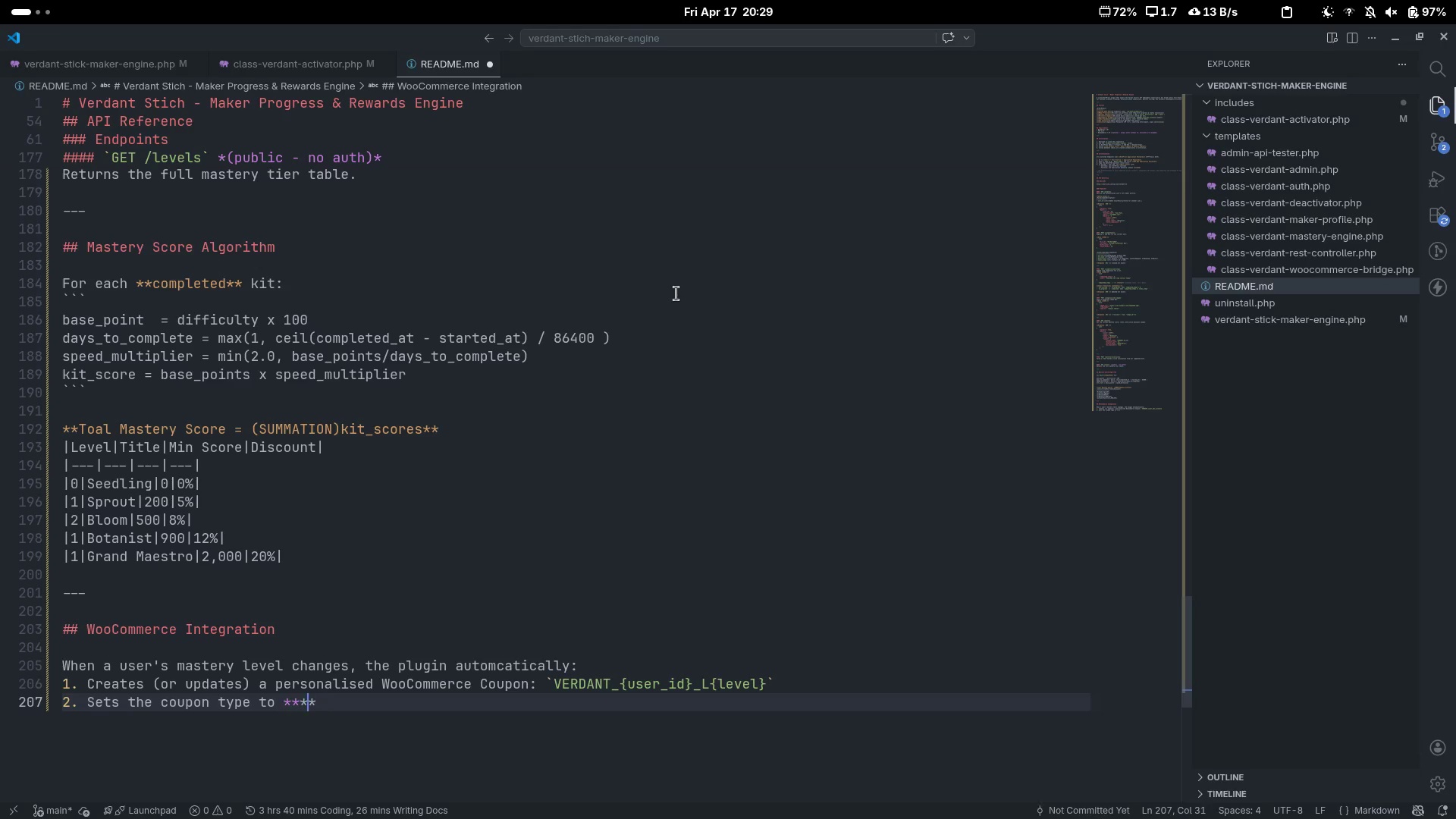 
key(ArrowLeft)
 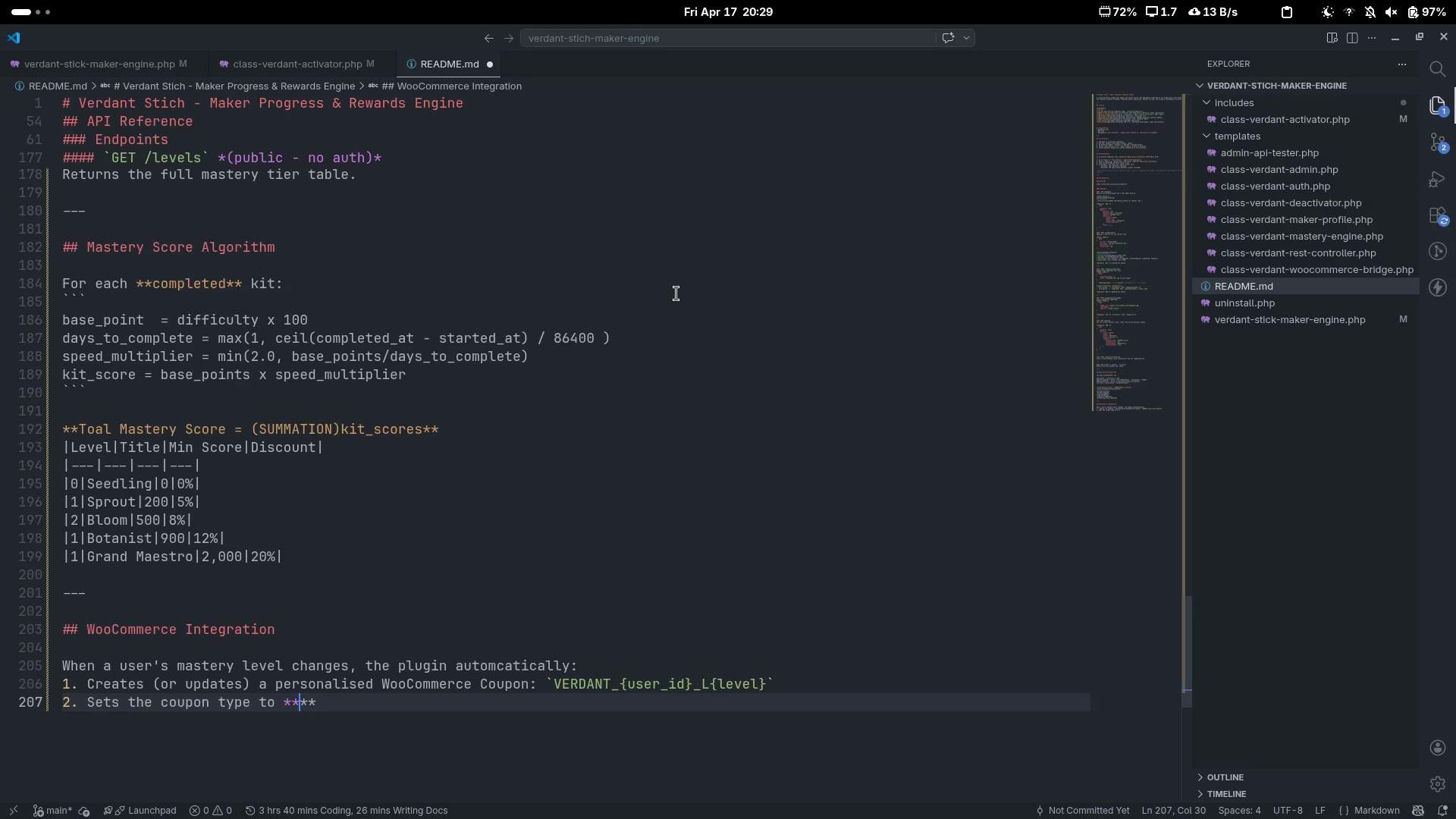 
key(ArrowLeft)
 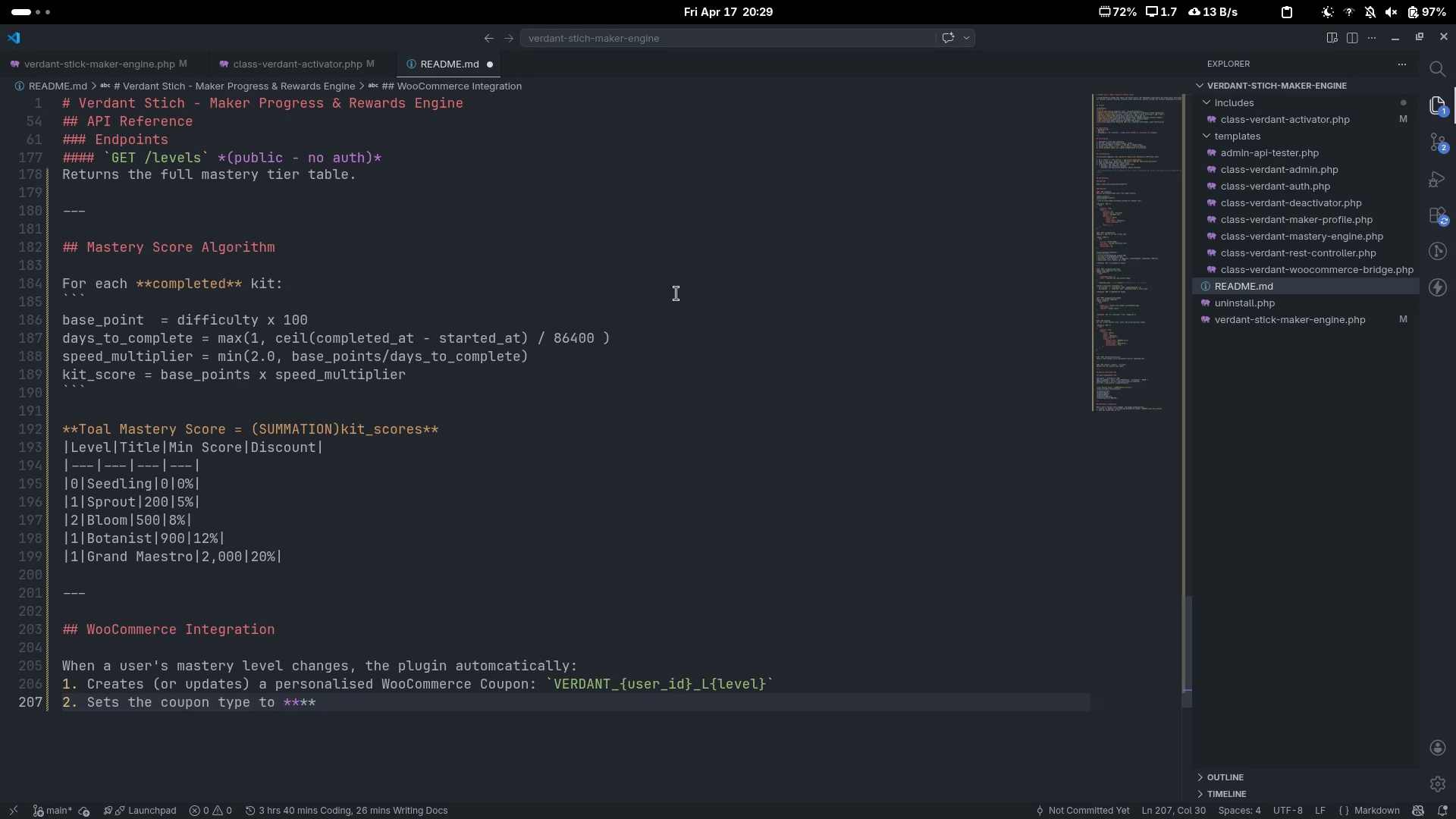 
type(e)
key(Backspace)
type(percentage discount)
 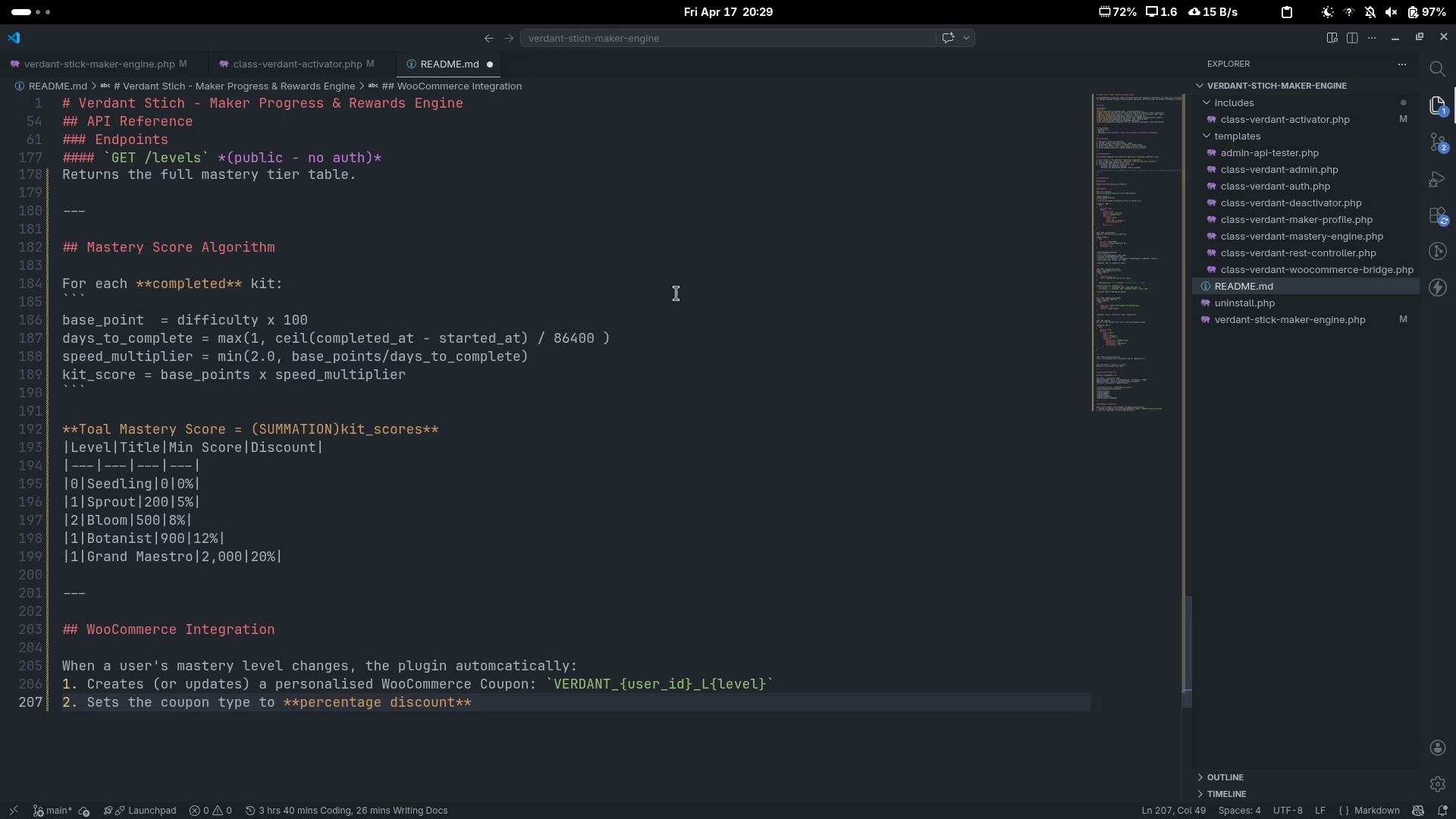 
key(ArrowRight)
 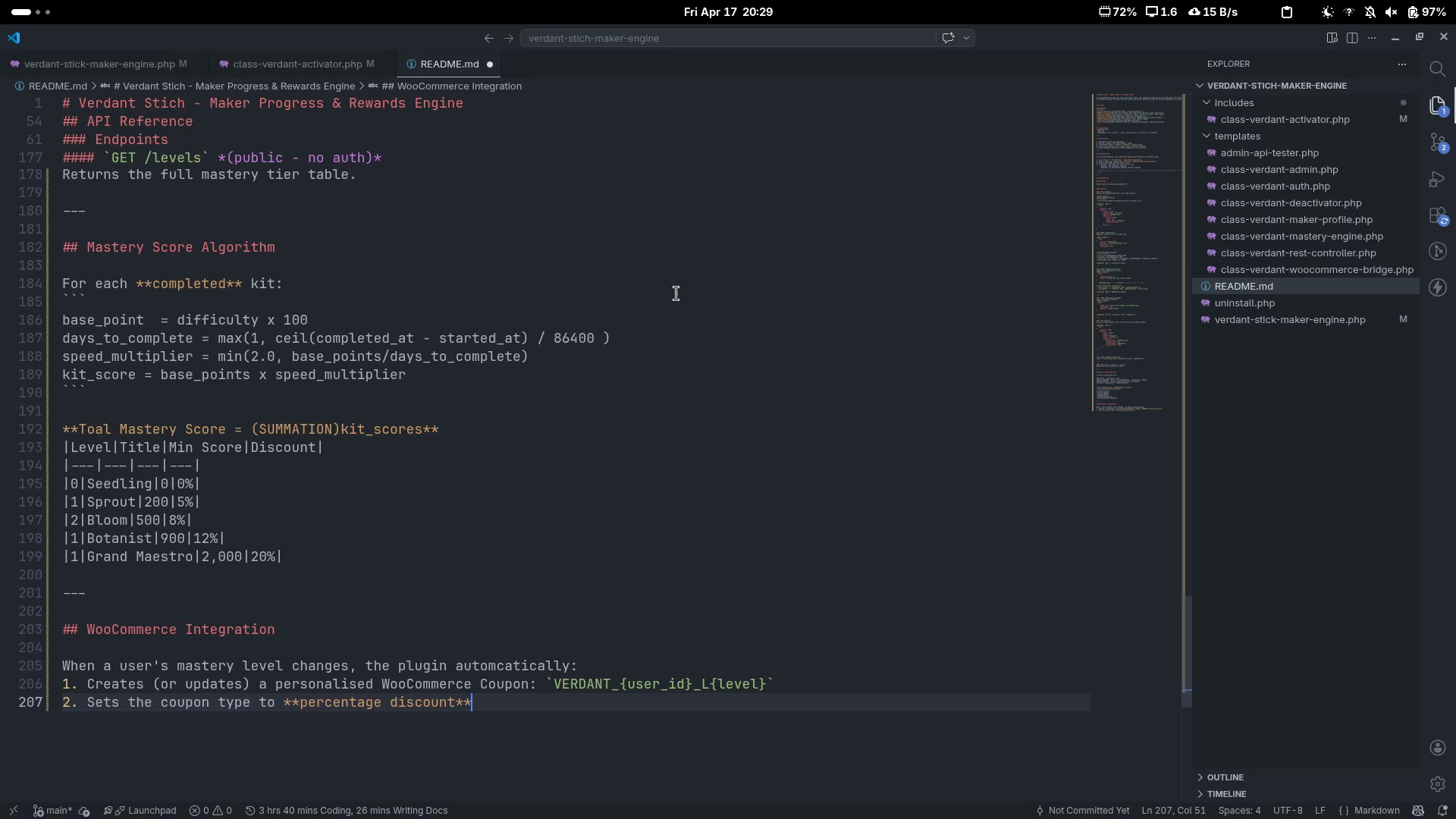 
key(ArrowRight)
 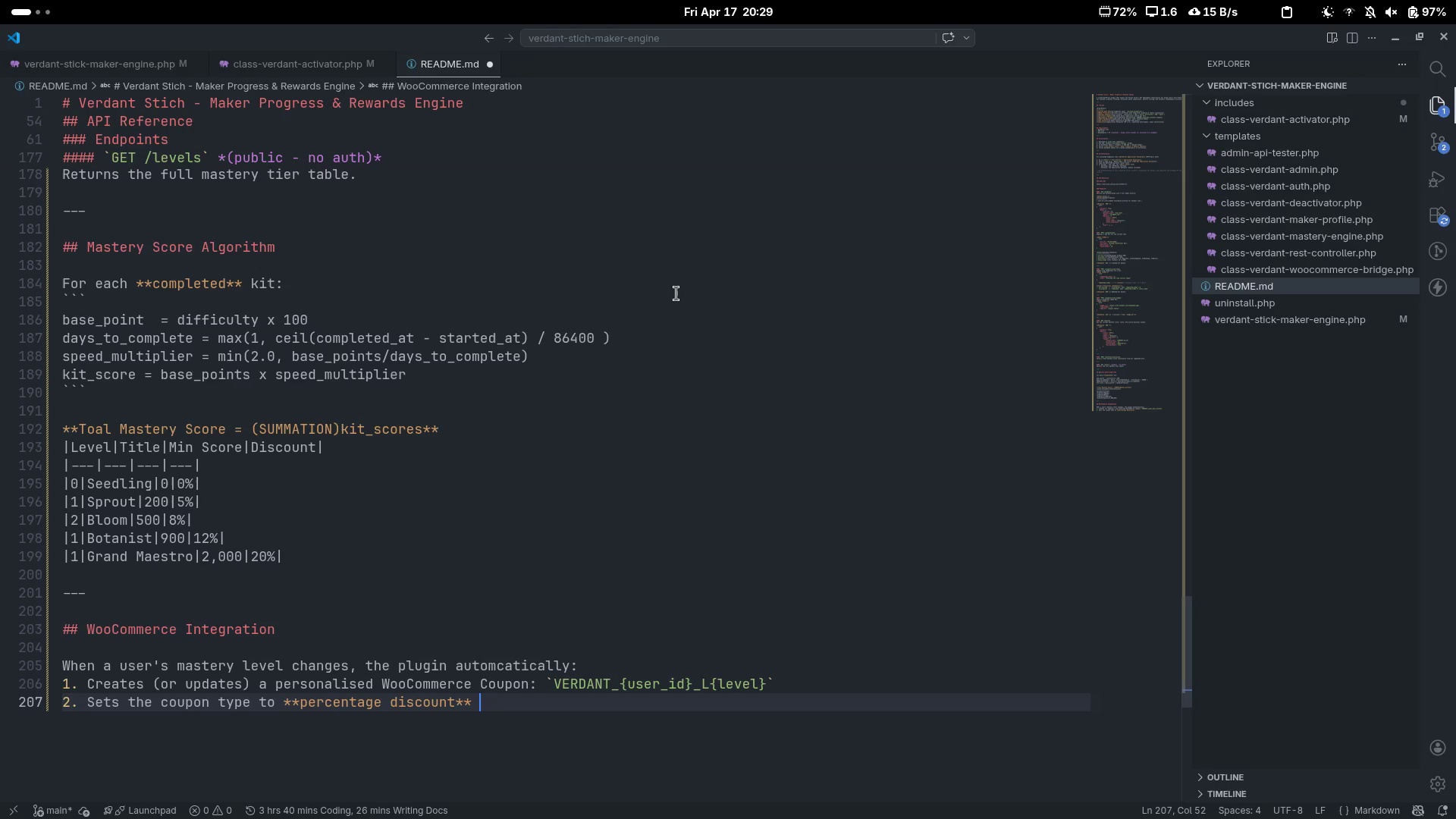 
type( matching the tier.)
 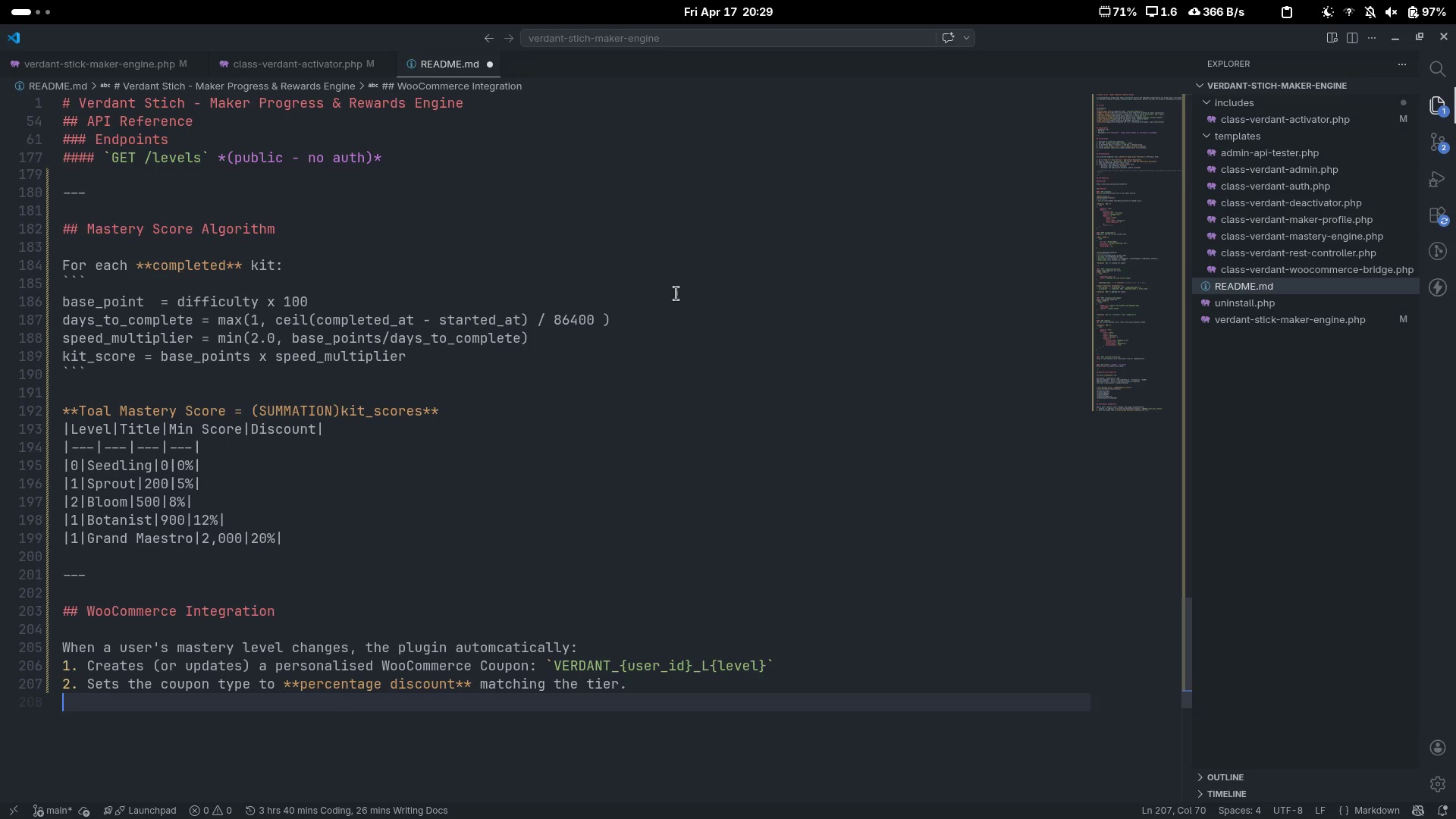 
key(Enter)
 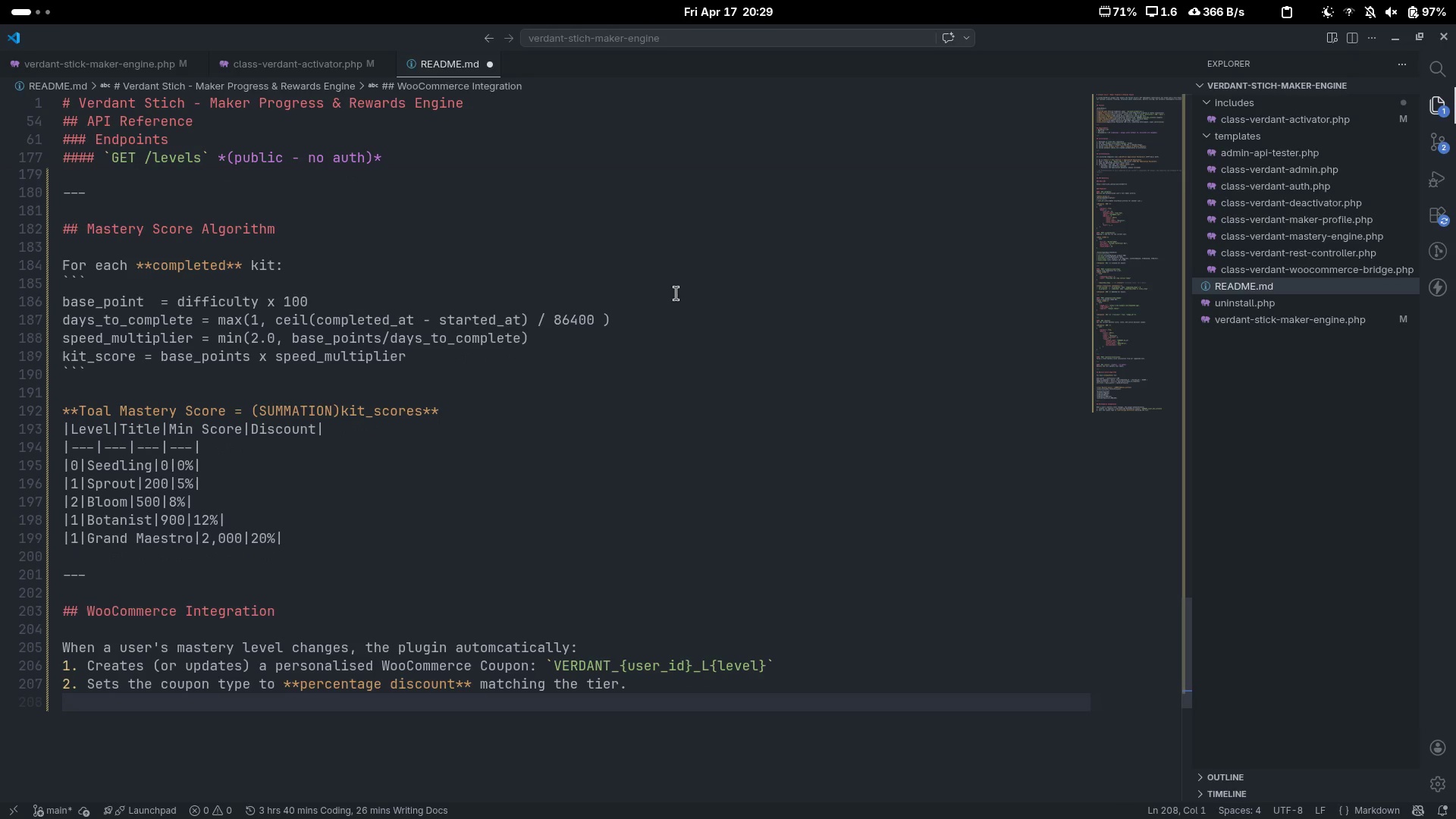 
type(3. Restricts the coupon to the usr's)
key(Backspace)
 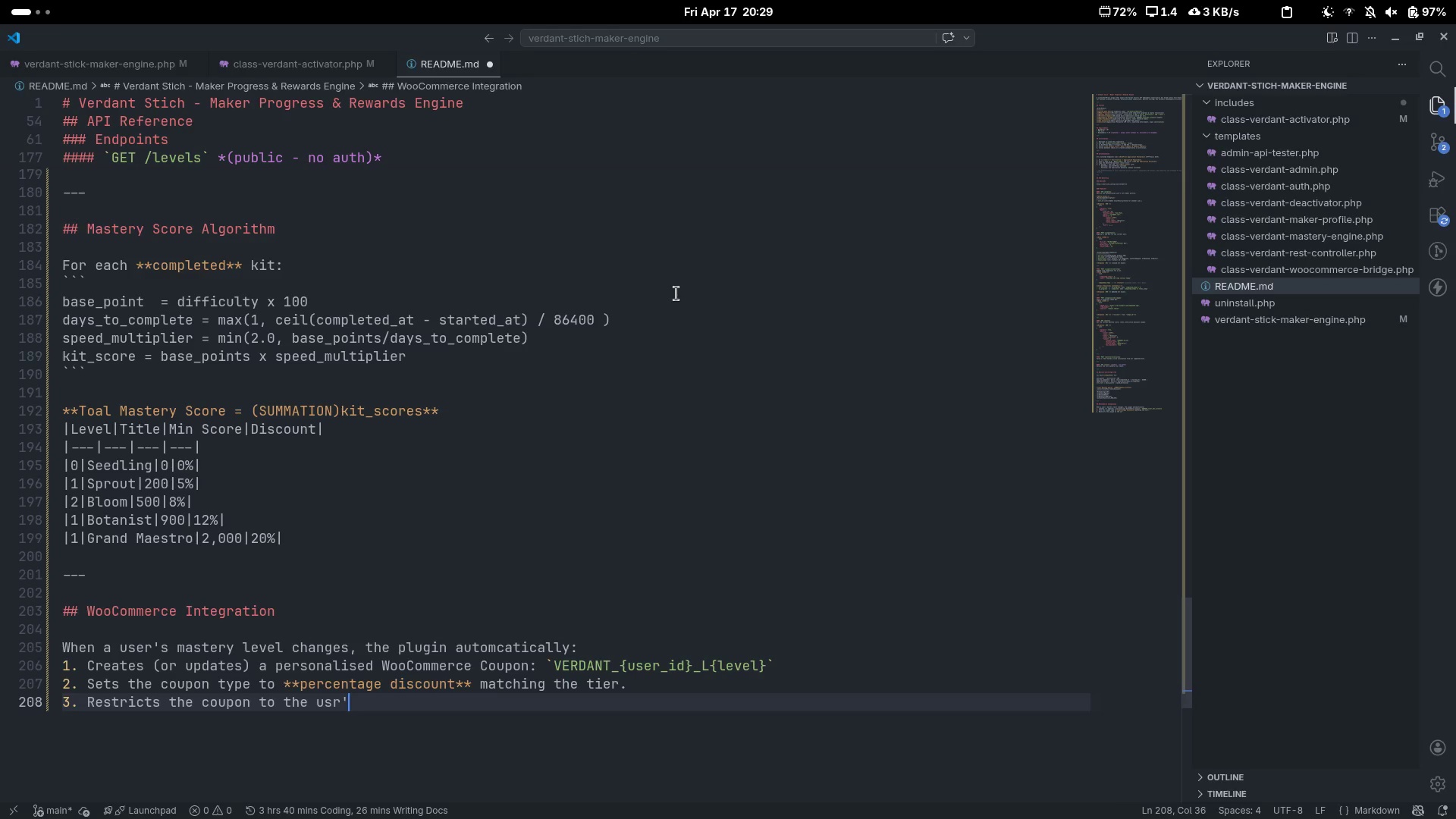 
key(Control+Backspace)
 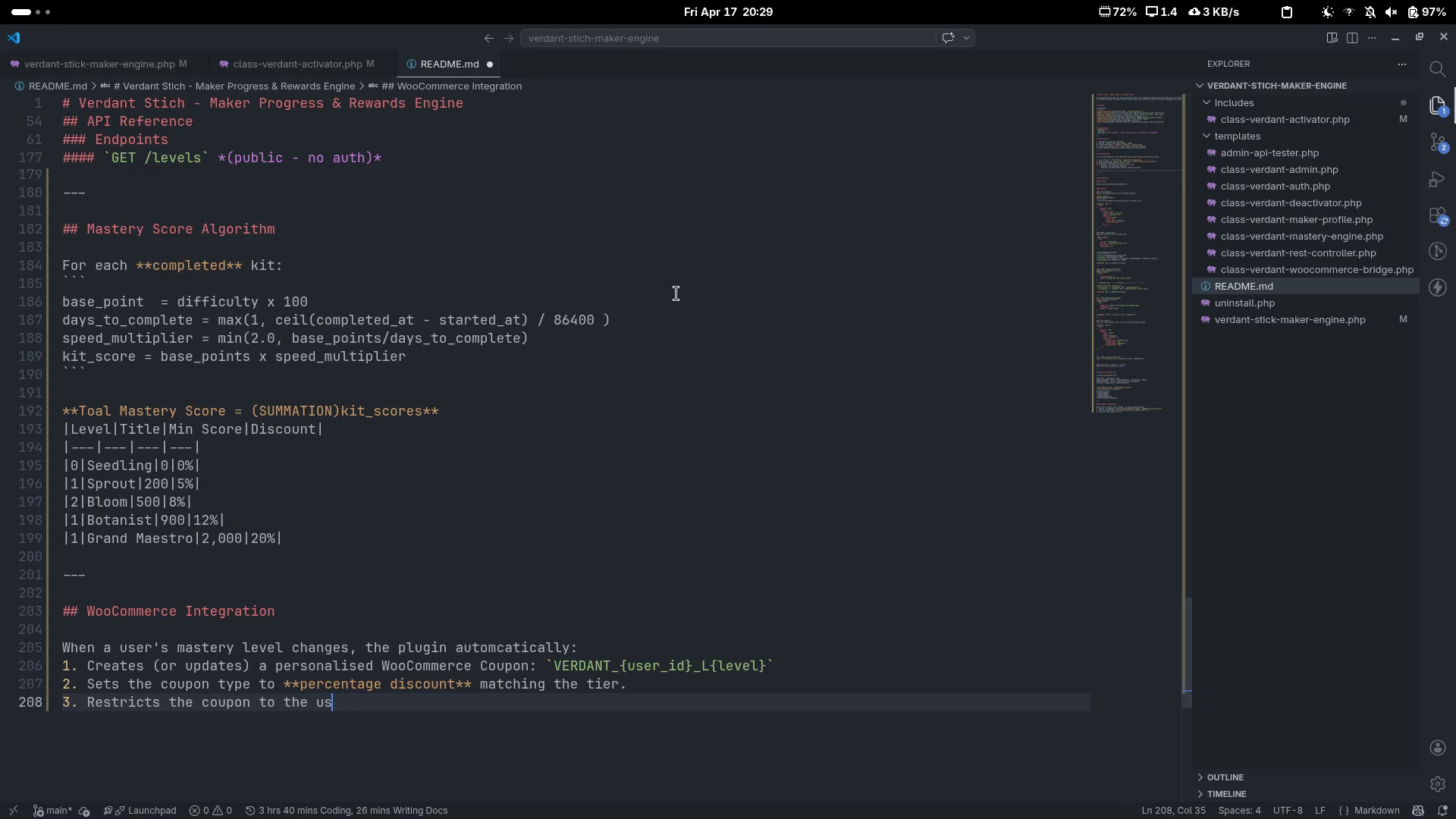 
key(Backspace)
type(er's email addrs)
key(Backspace)
type(ess.)
 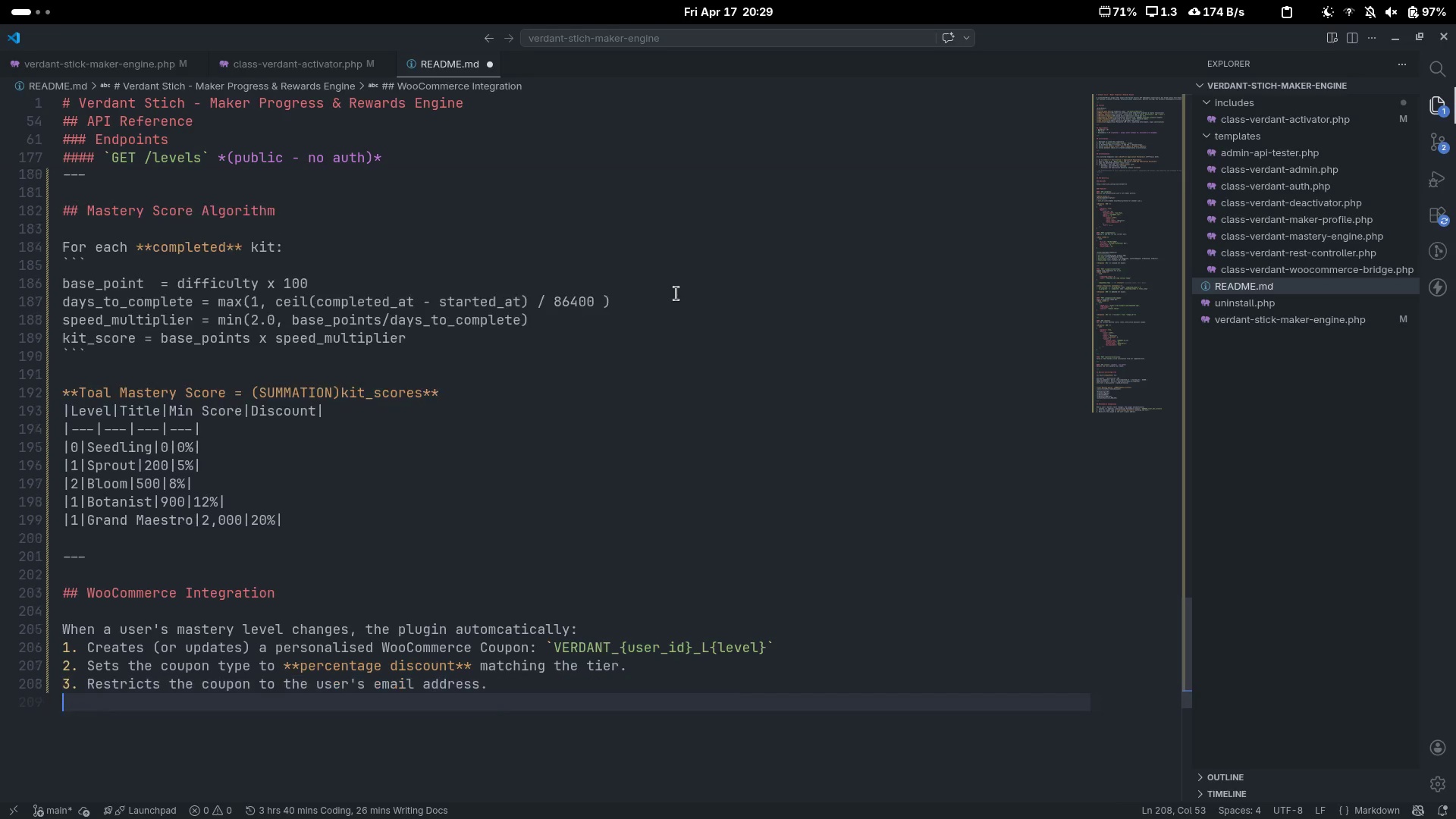 
key(Enter)
 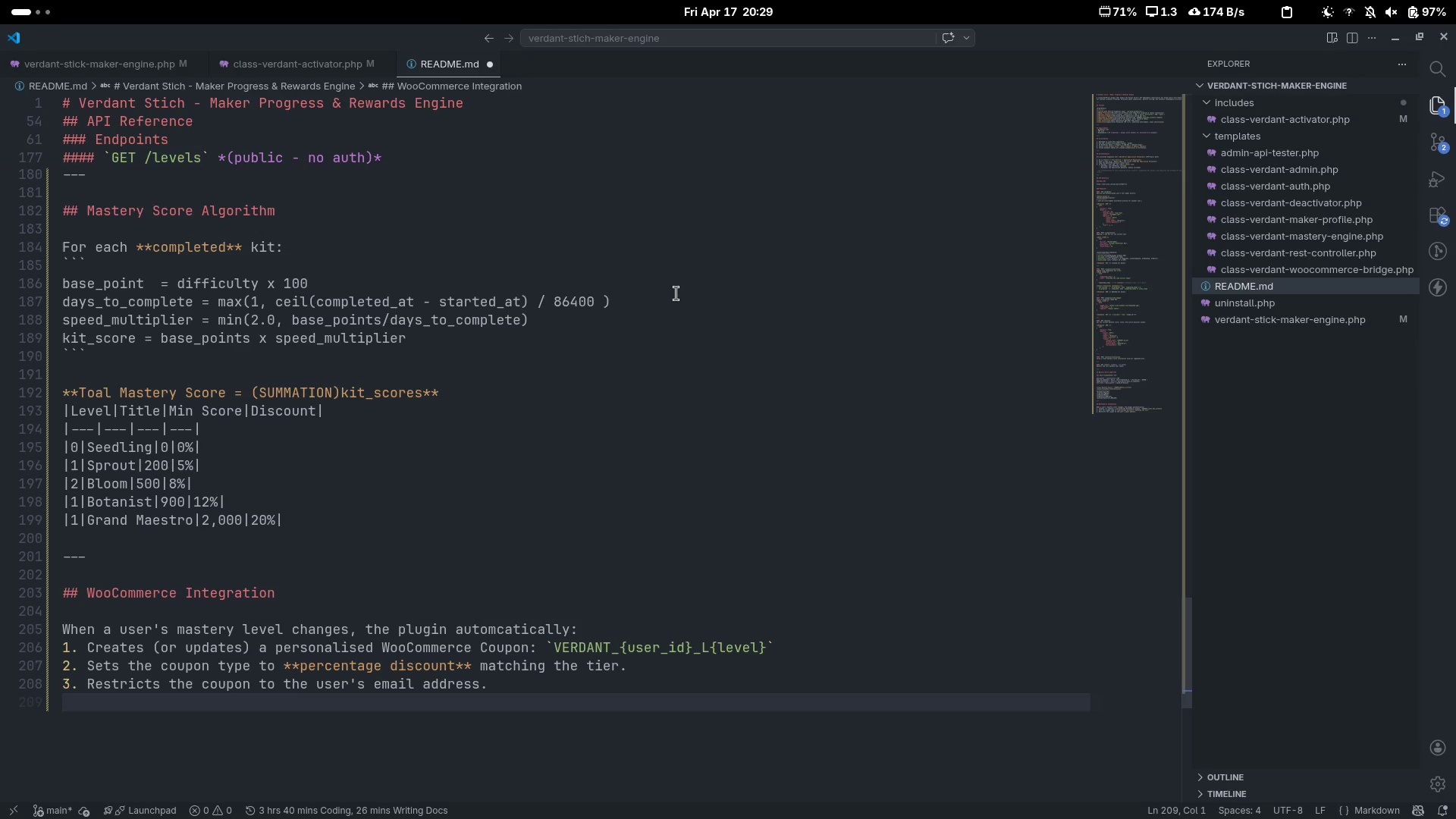 
type(4. Sets and expity of w)
key(Backspace)
type(2-)
key(Backspace)
key(Backspace)
type(3 )
key(Backspace)
type(0 days 9))
 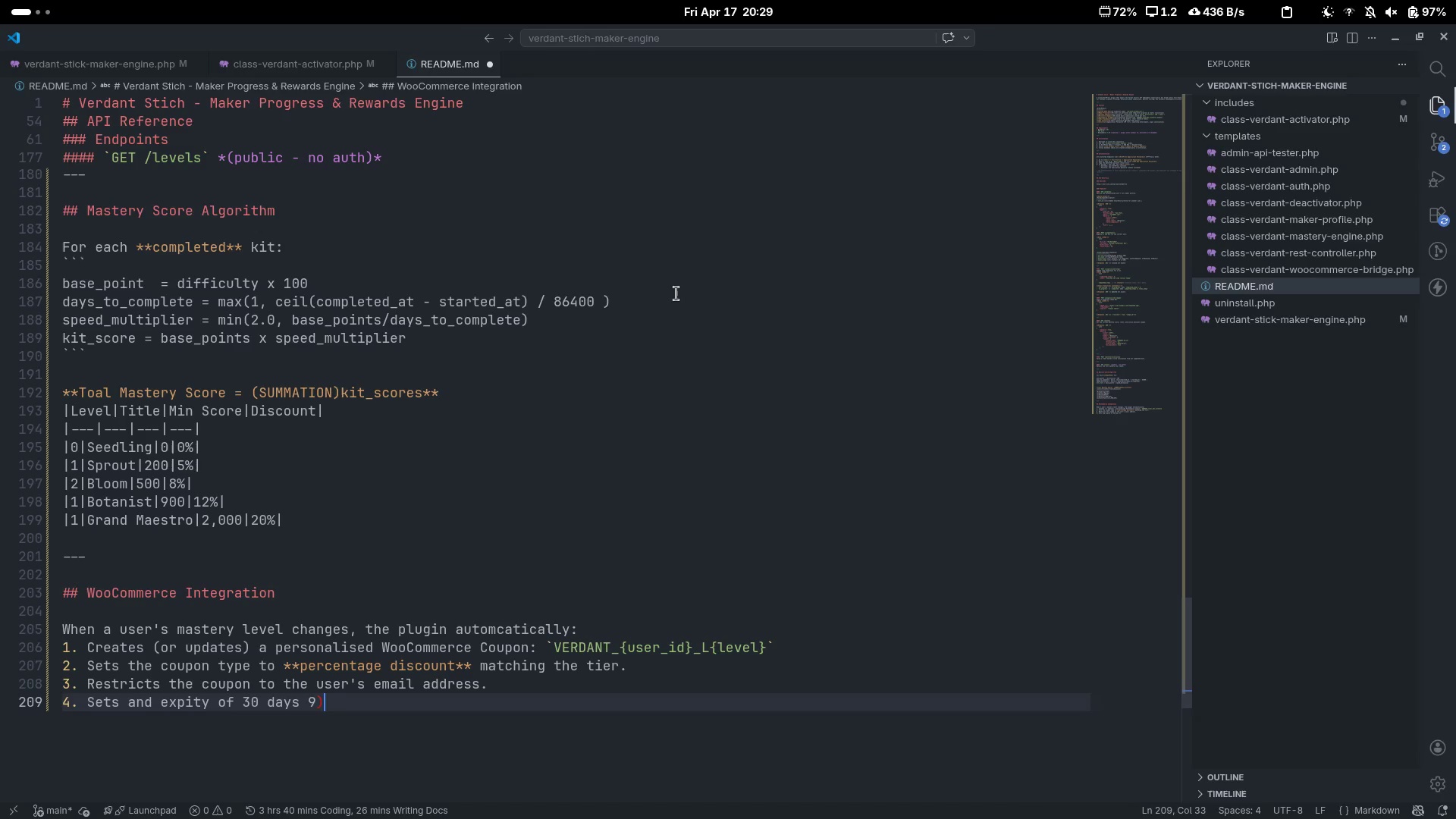 
key(ArrowLeft)
 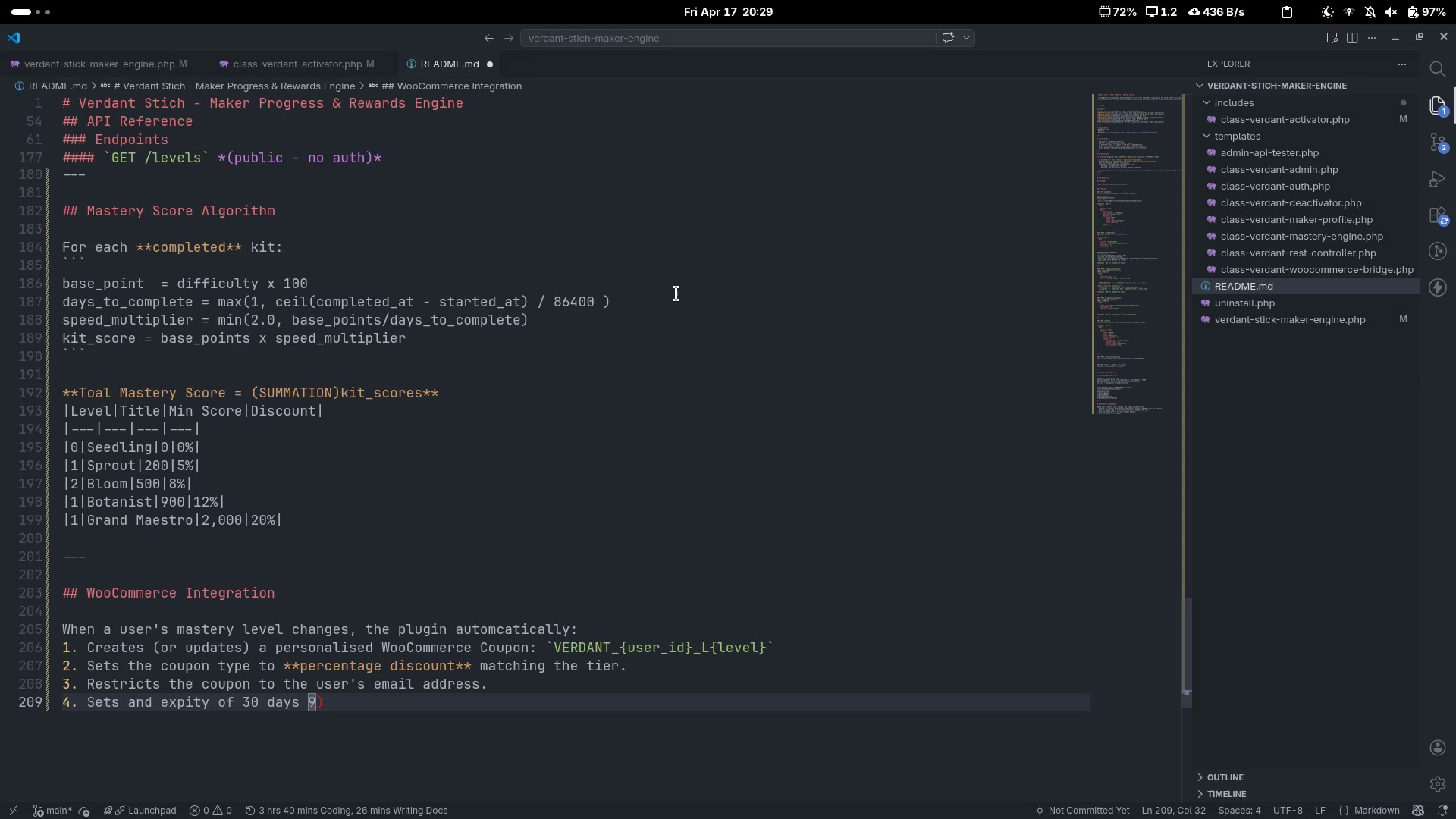 
key(Backspace)
 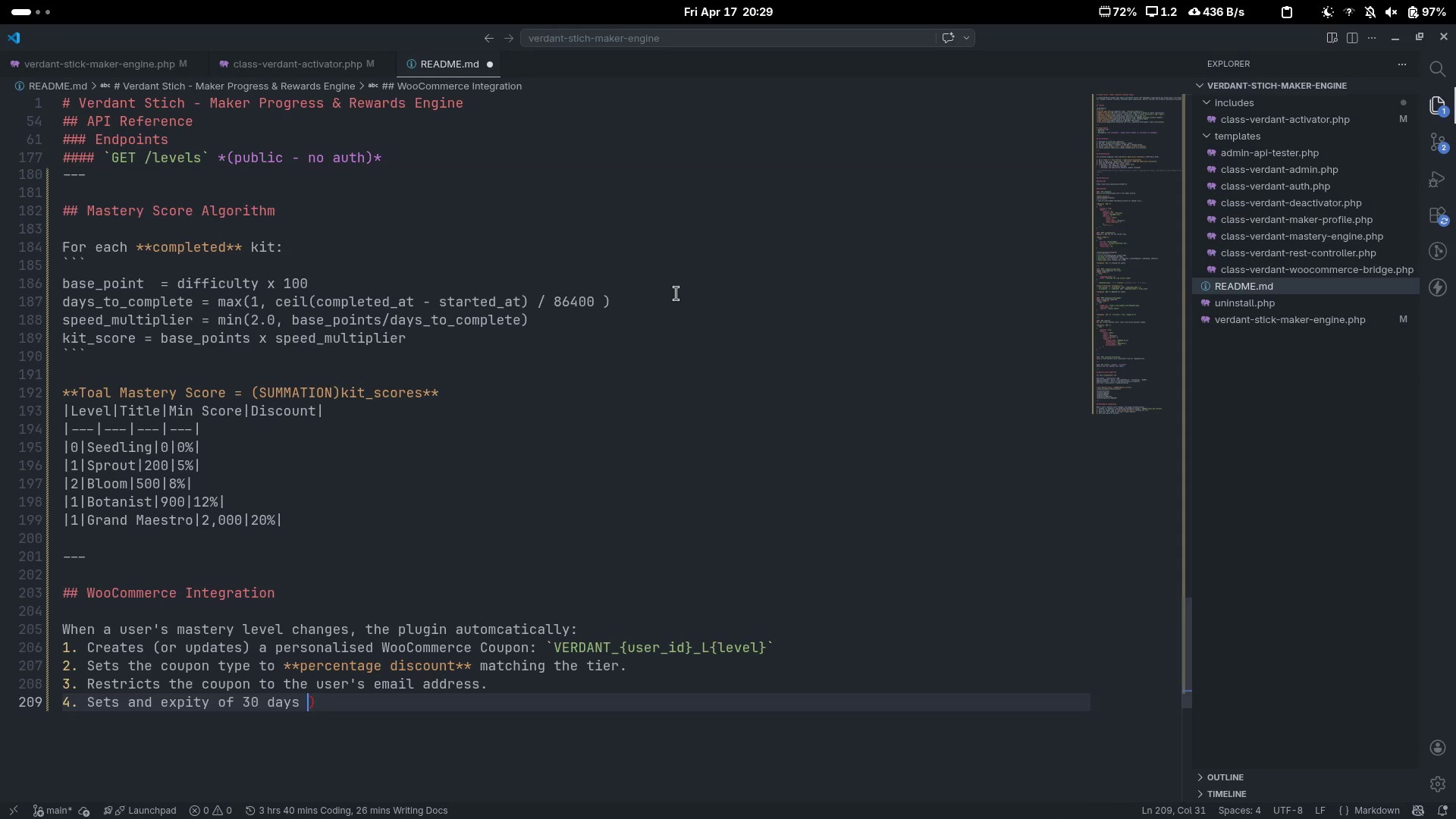 
key(Shift+ShiftLeft)
 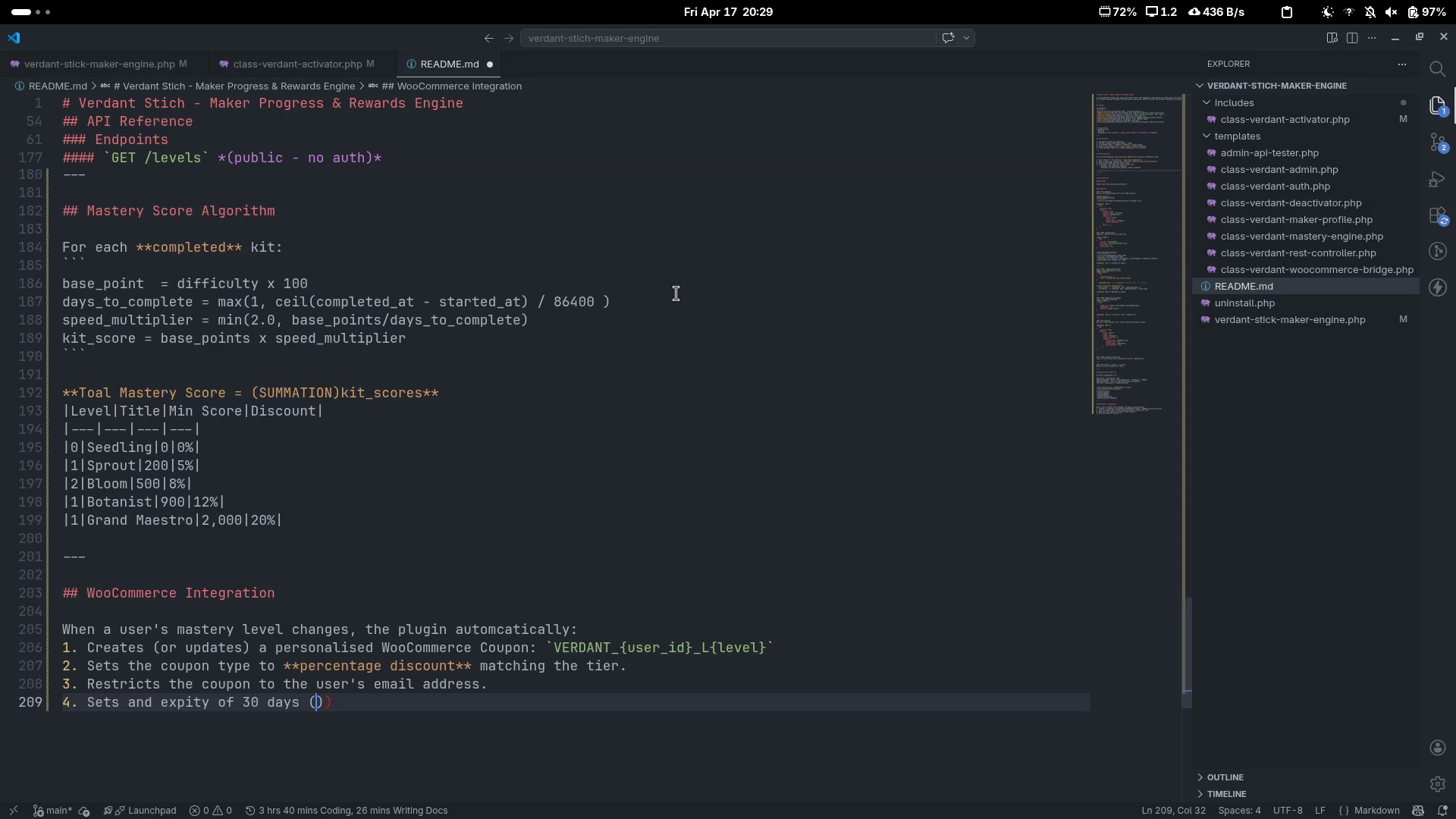 
key(Shift+9)
 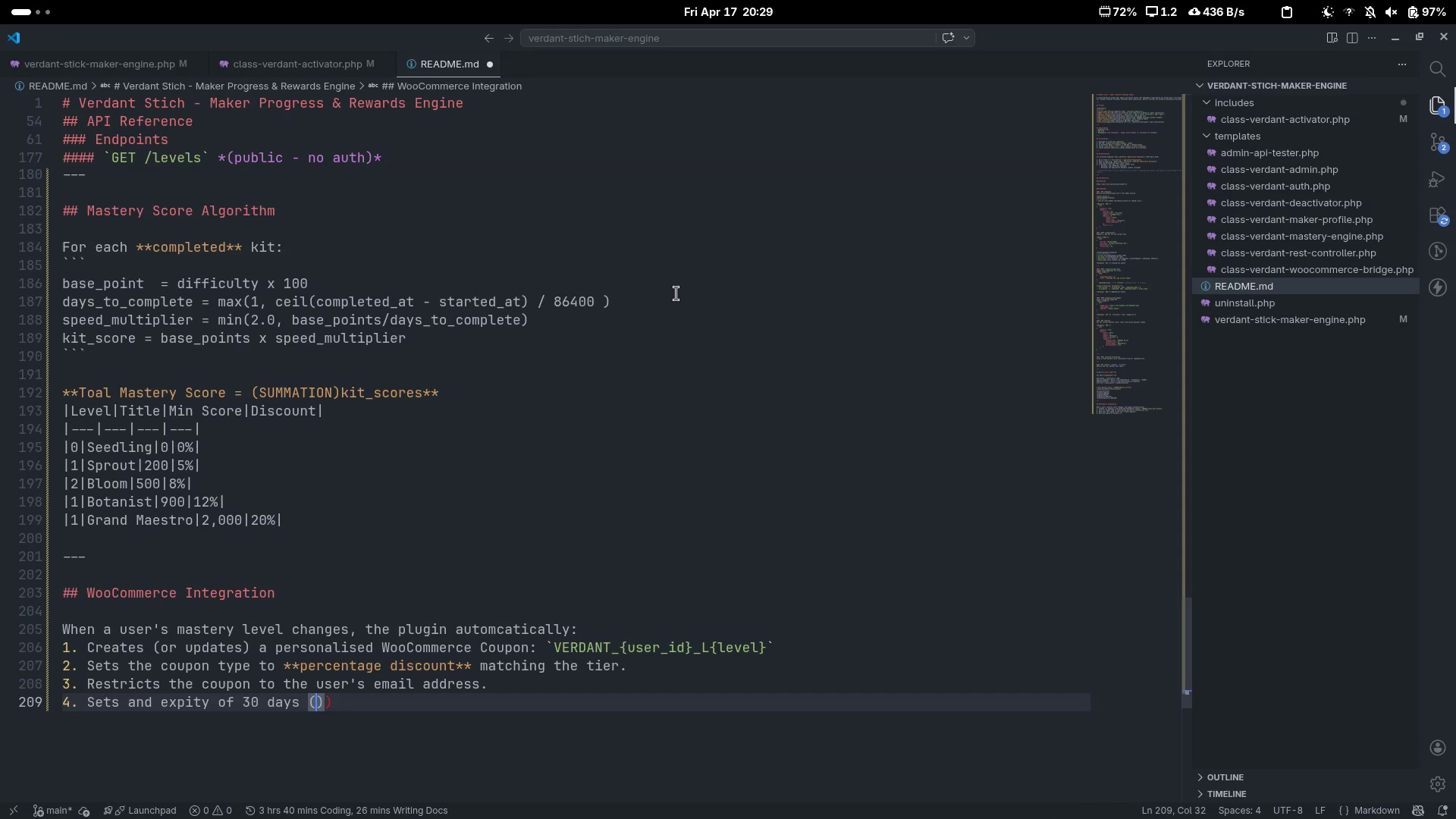 
key(ArrowLeft)
 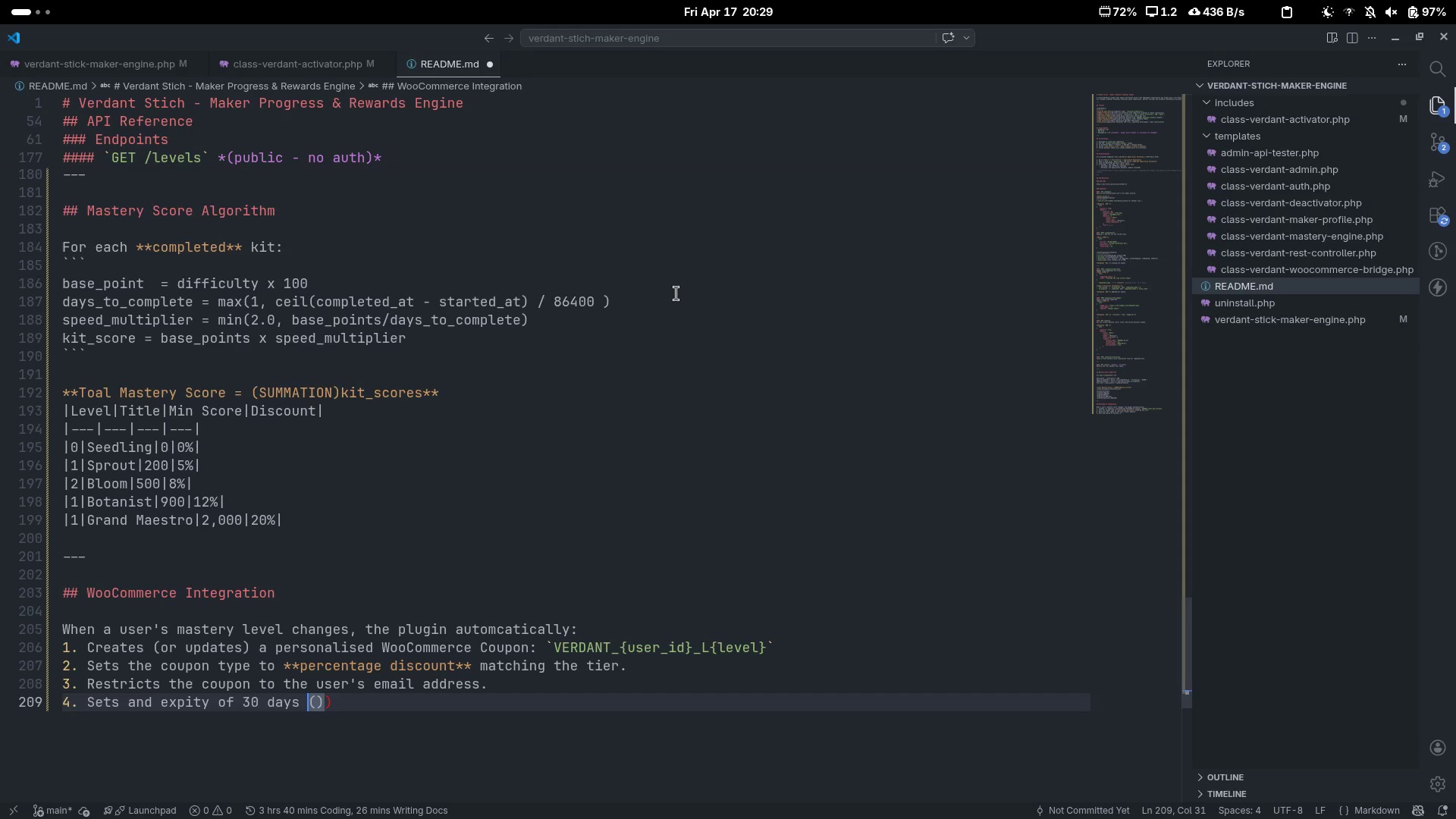 
key(ArrowRight)
 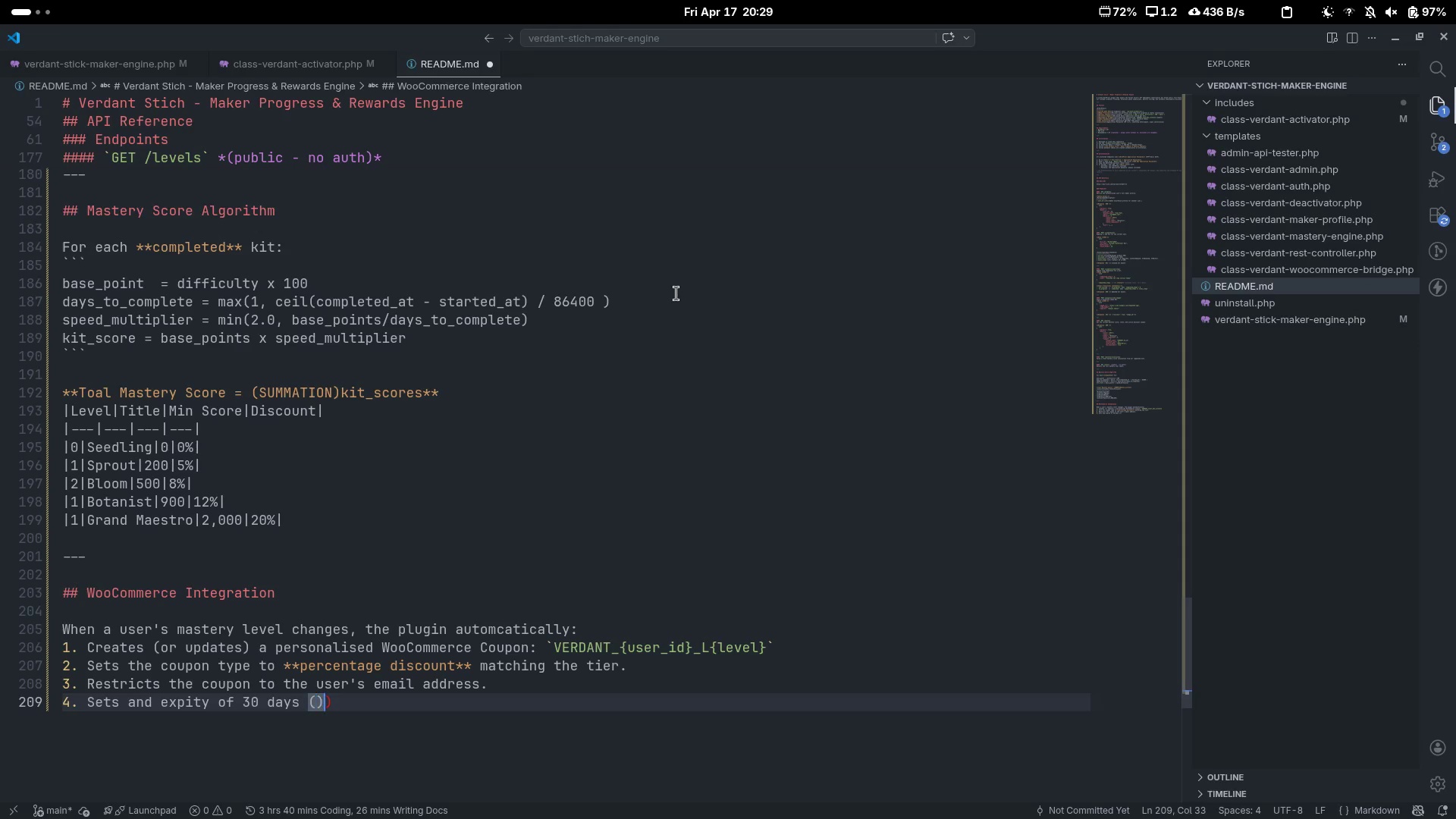 
key(ArrowRight)
 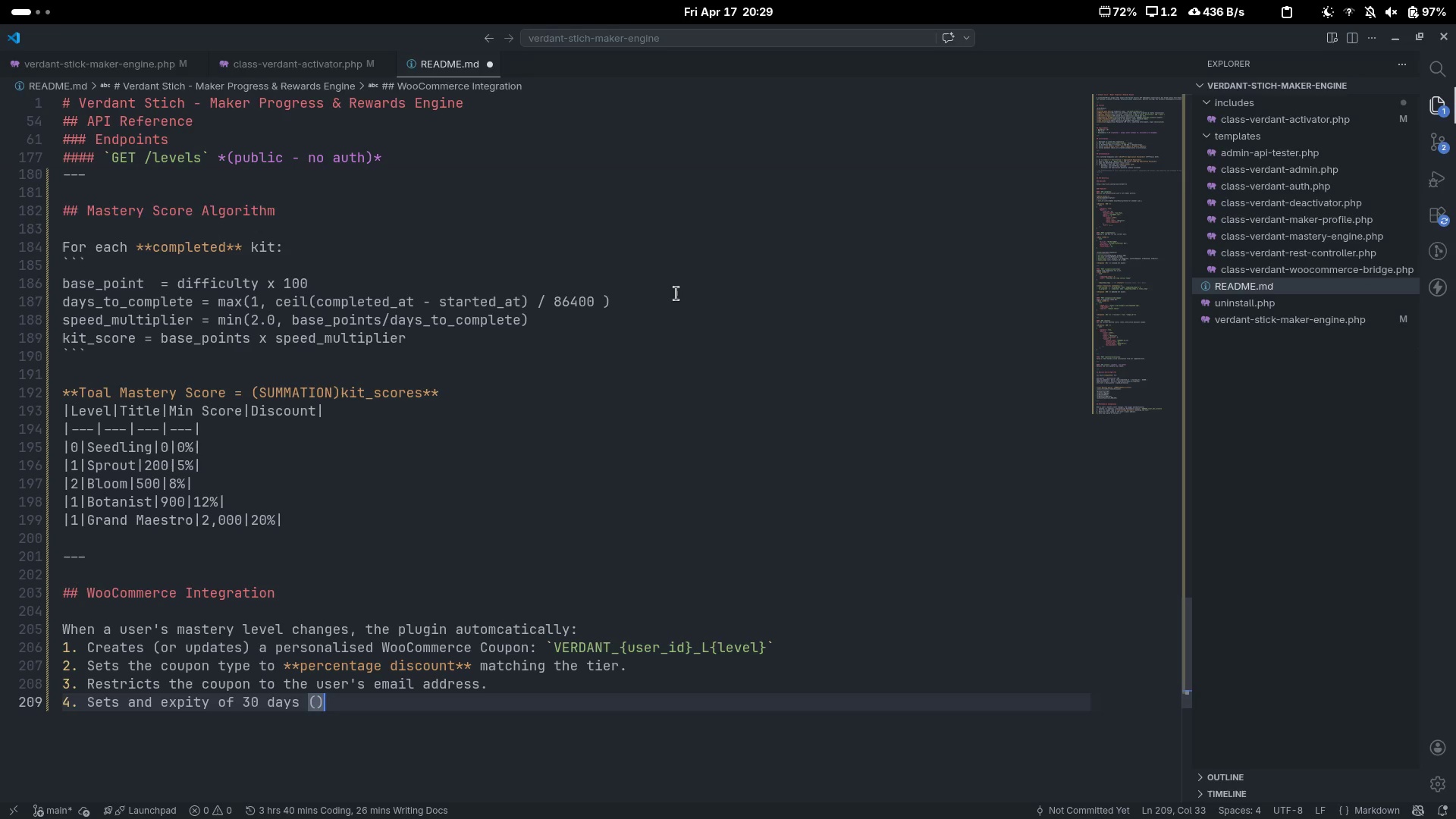 
key(Delete)
 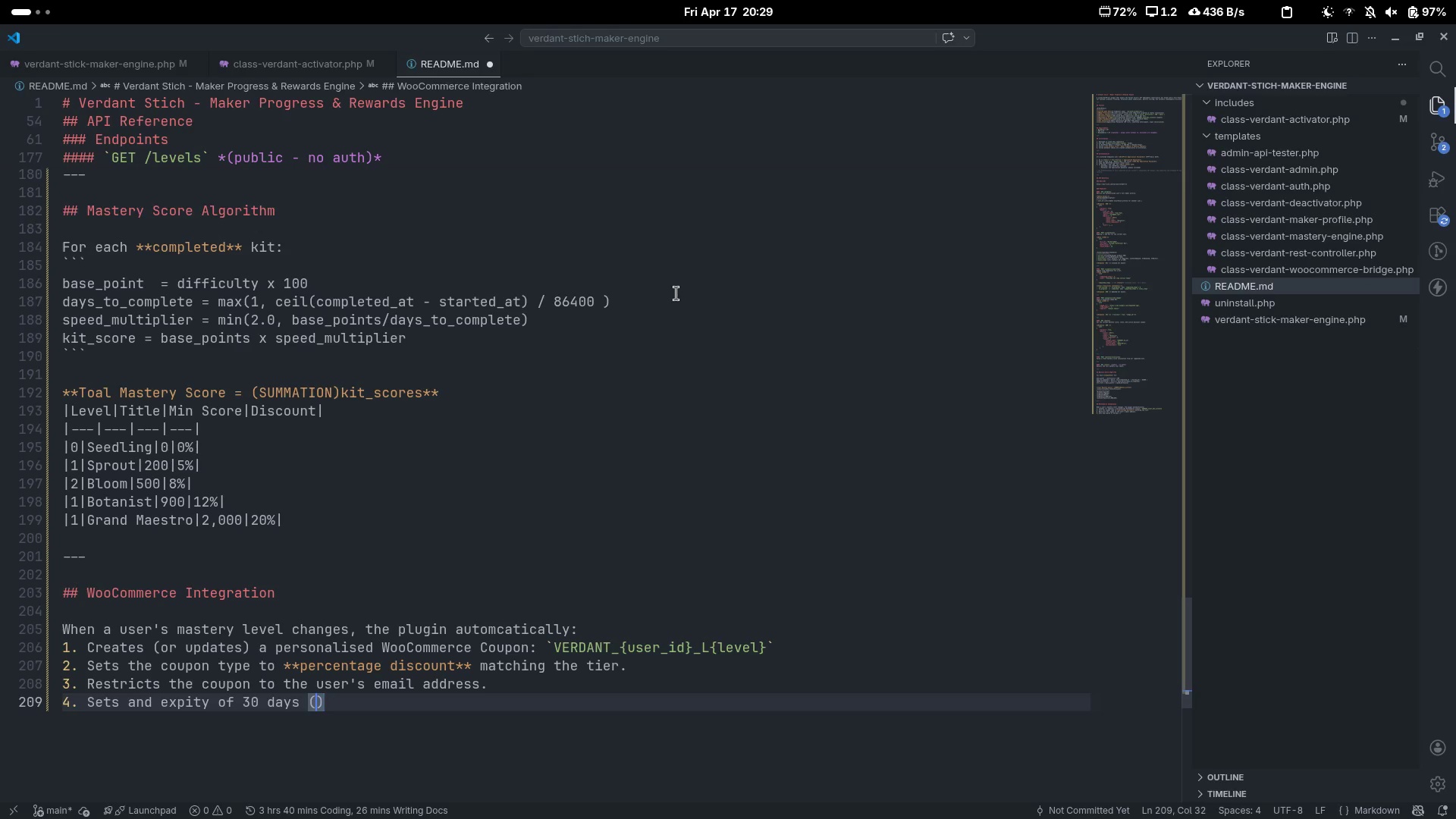 
key(ArrowLeft)
 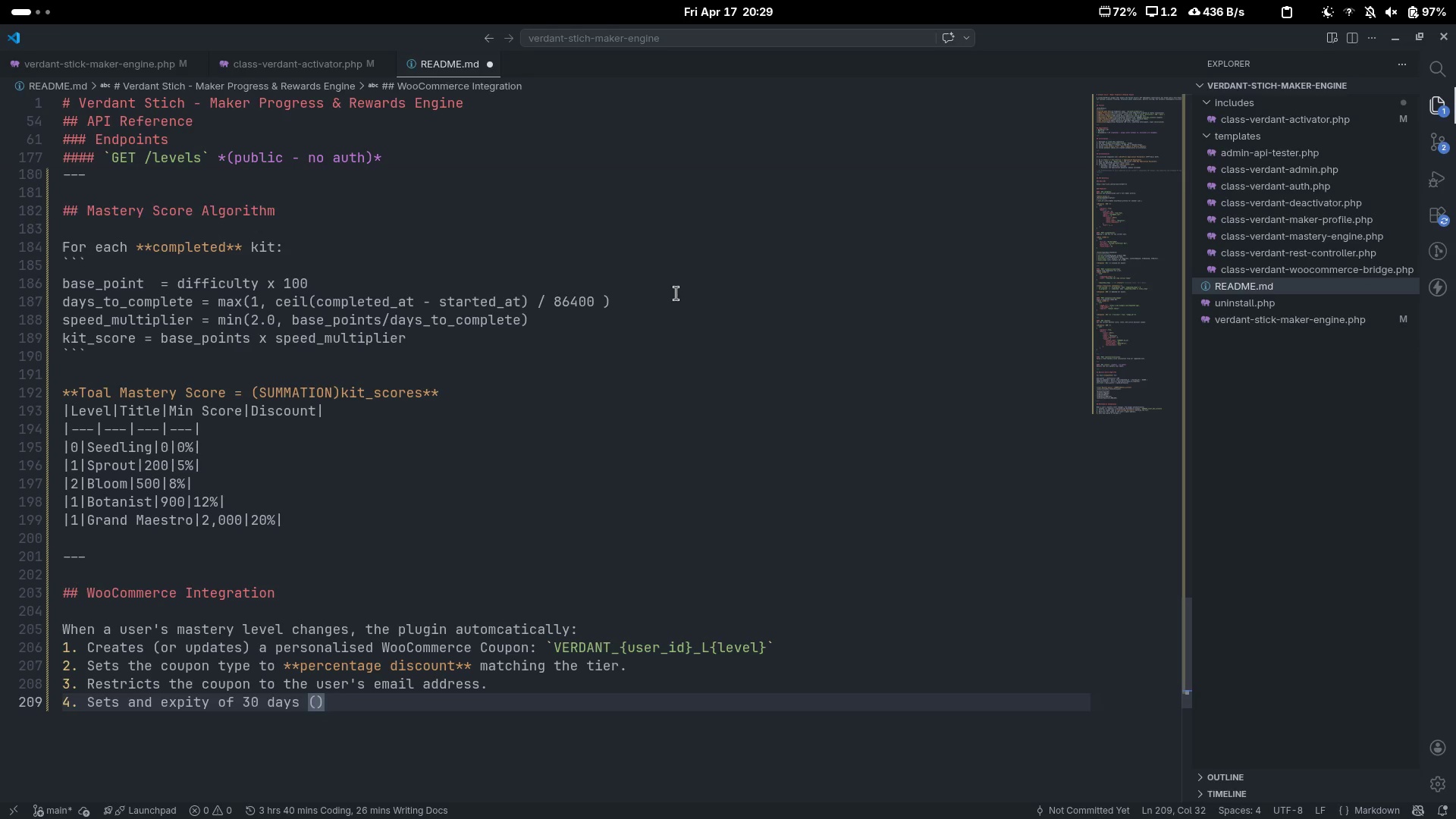 
type(configurat)
key(Backspace)
type(ble in Settings)
 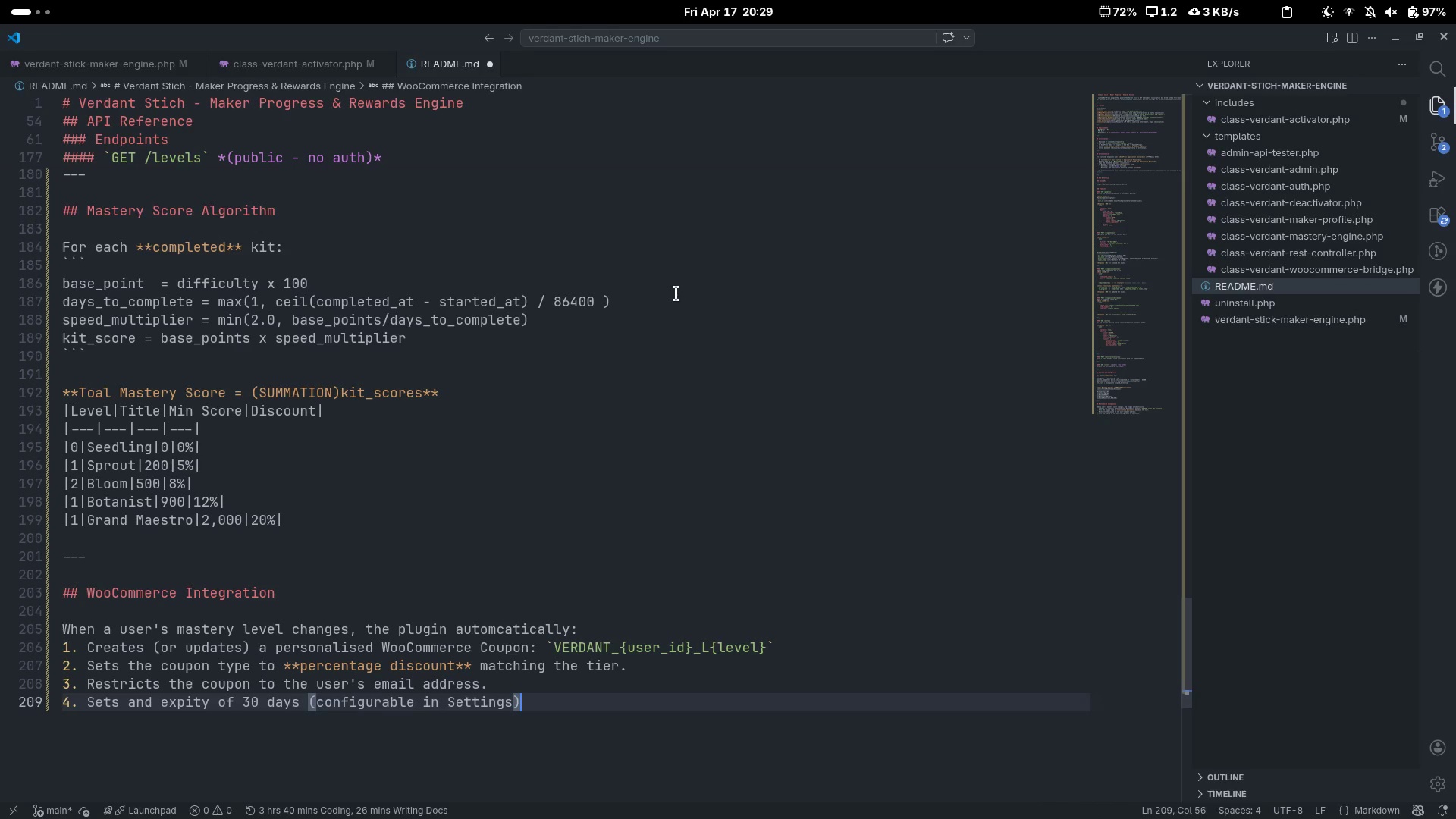 
key(ArrowRight)
 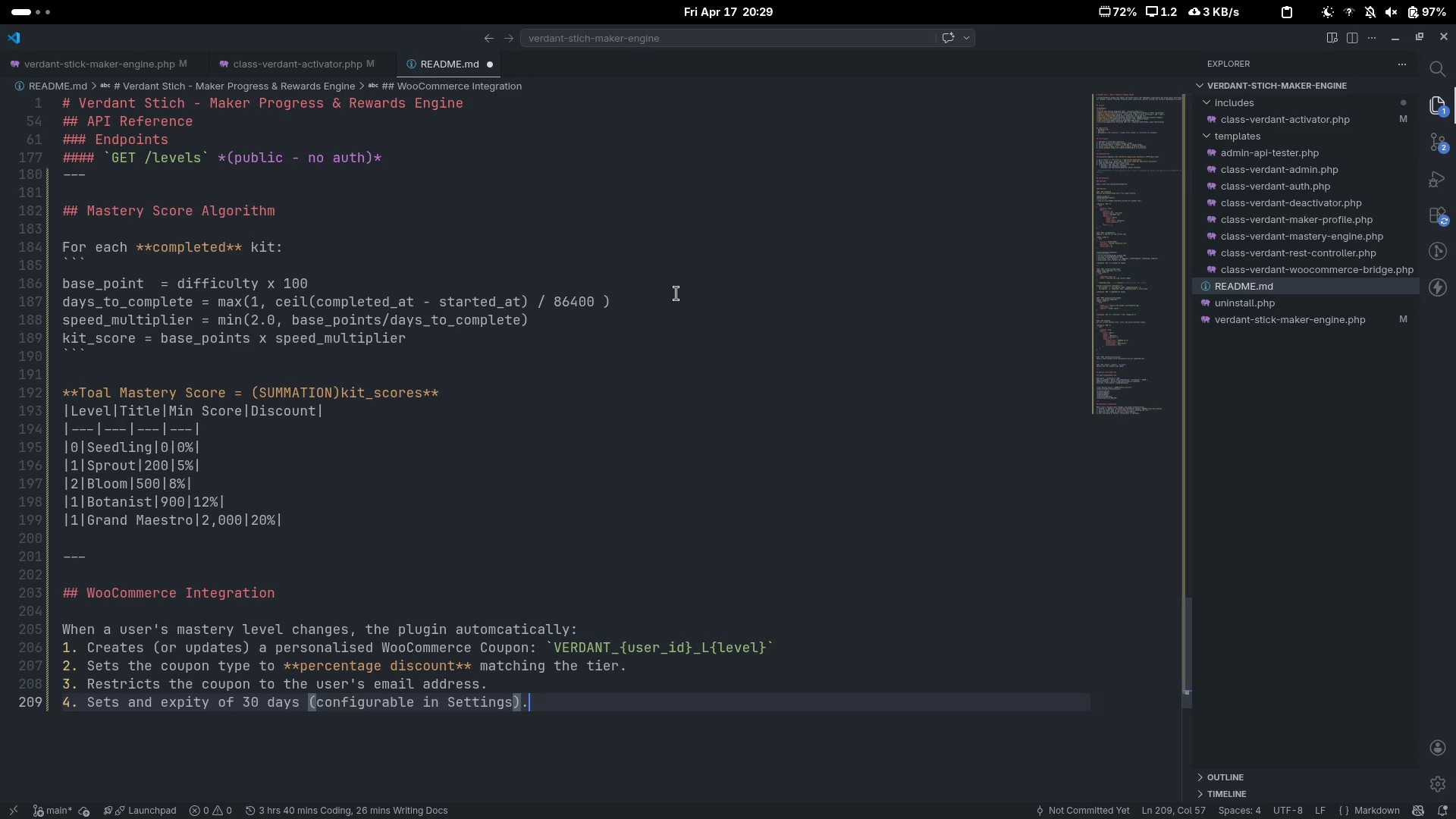 
key(Period)
 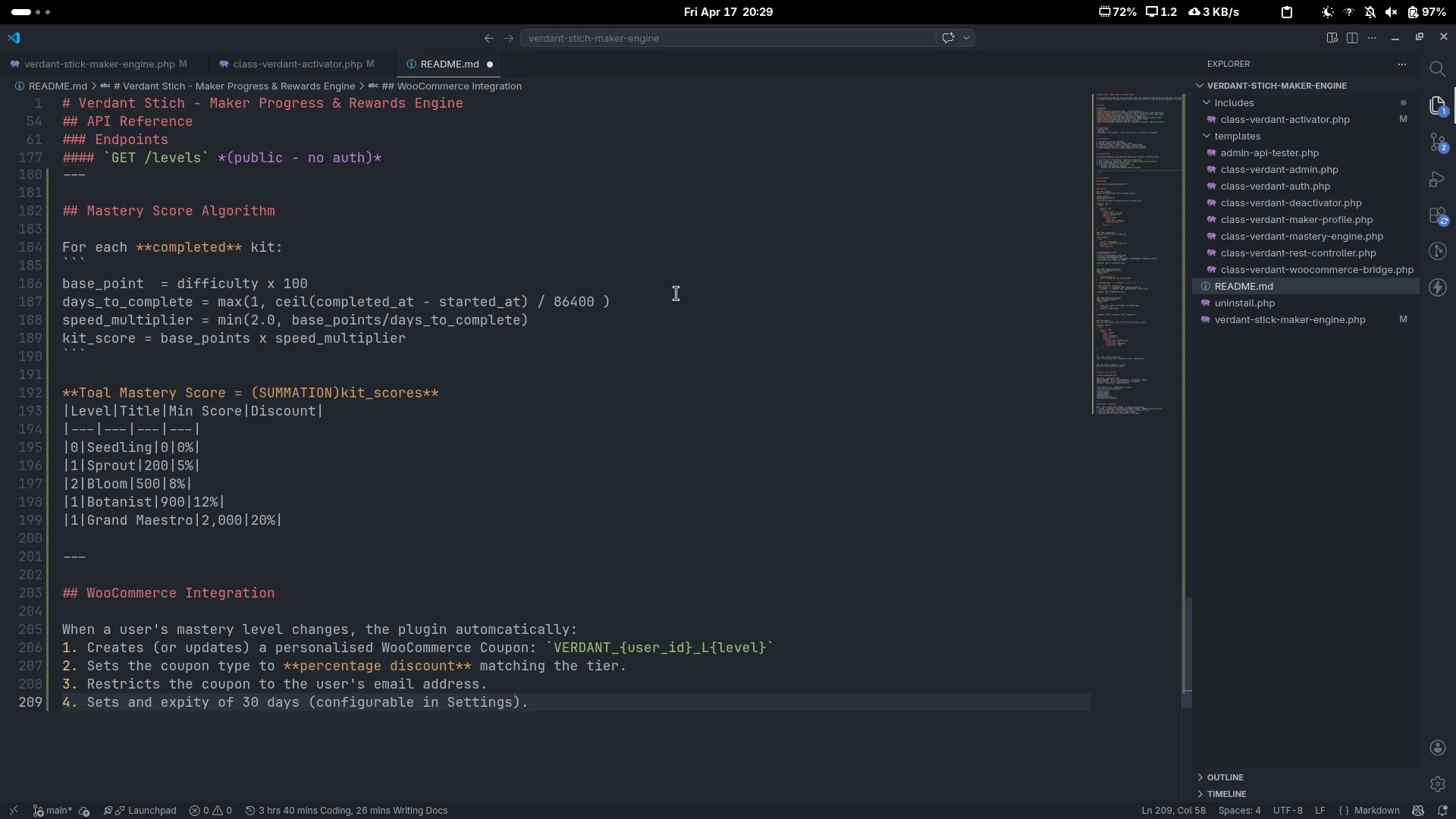 
key(Enter)
 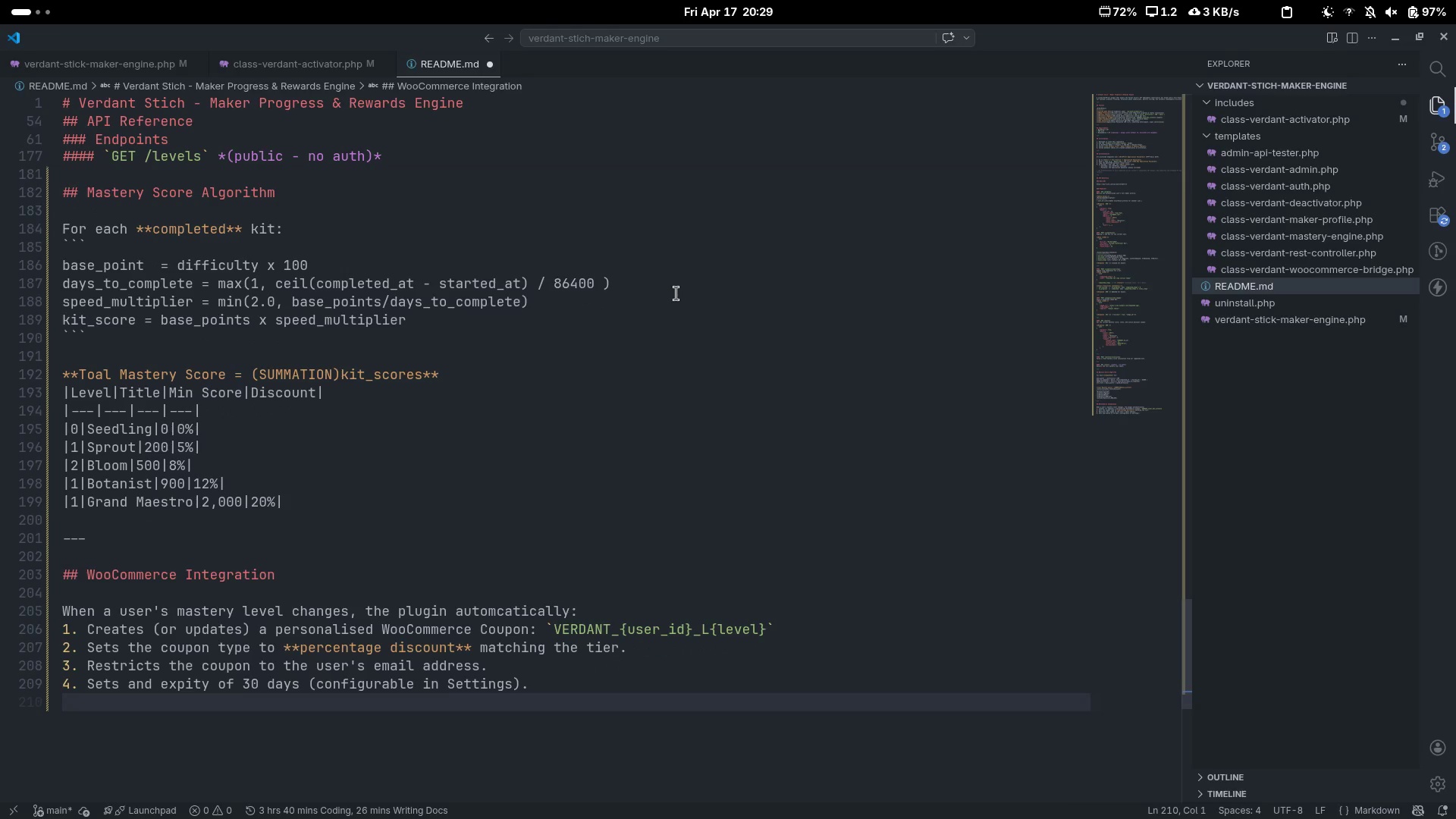 
type(5. Stores the coupon code in user meta( )
 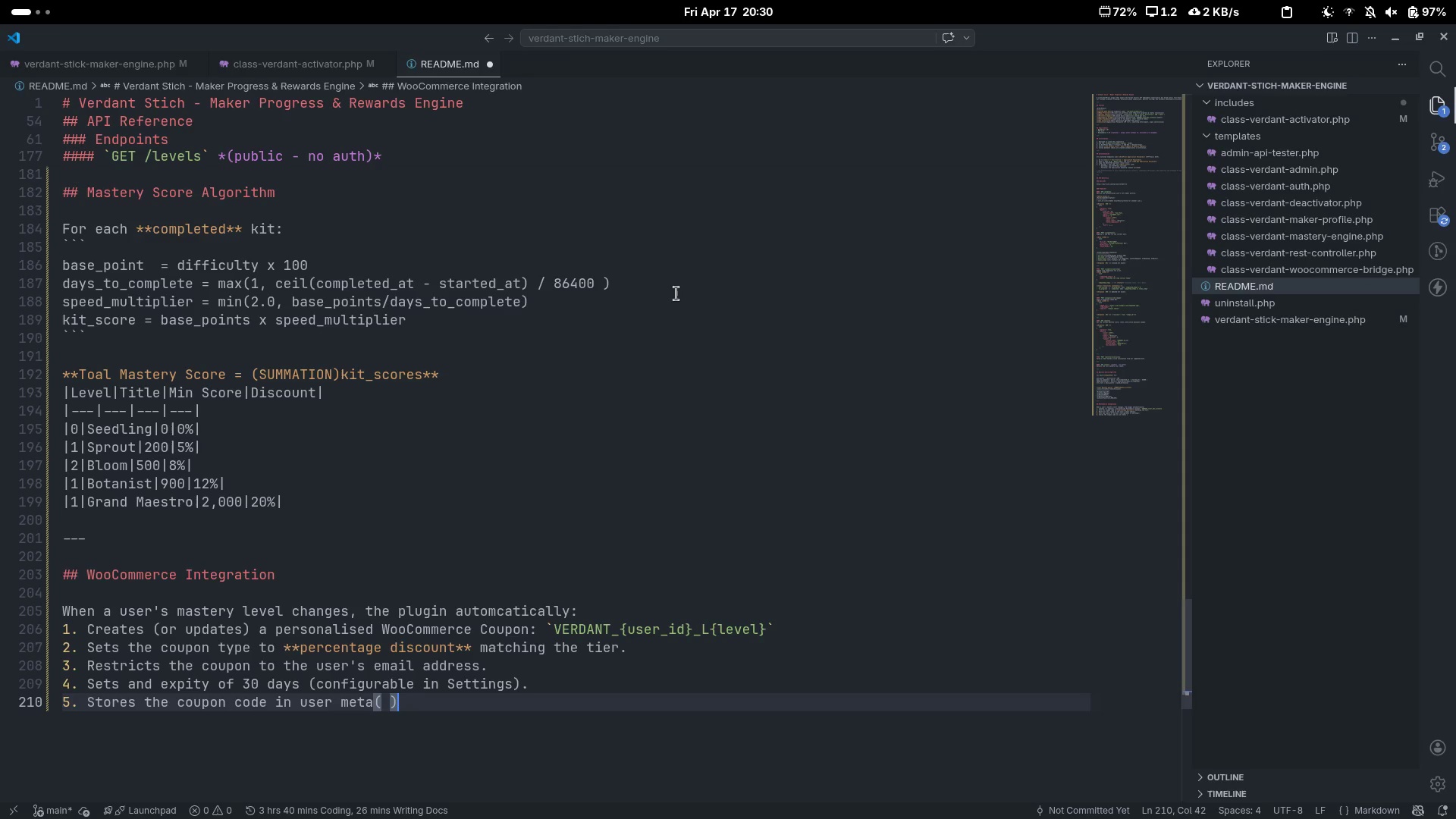 
 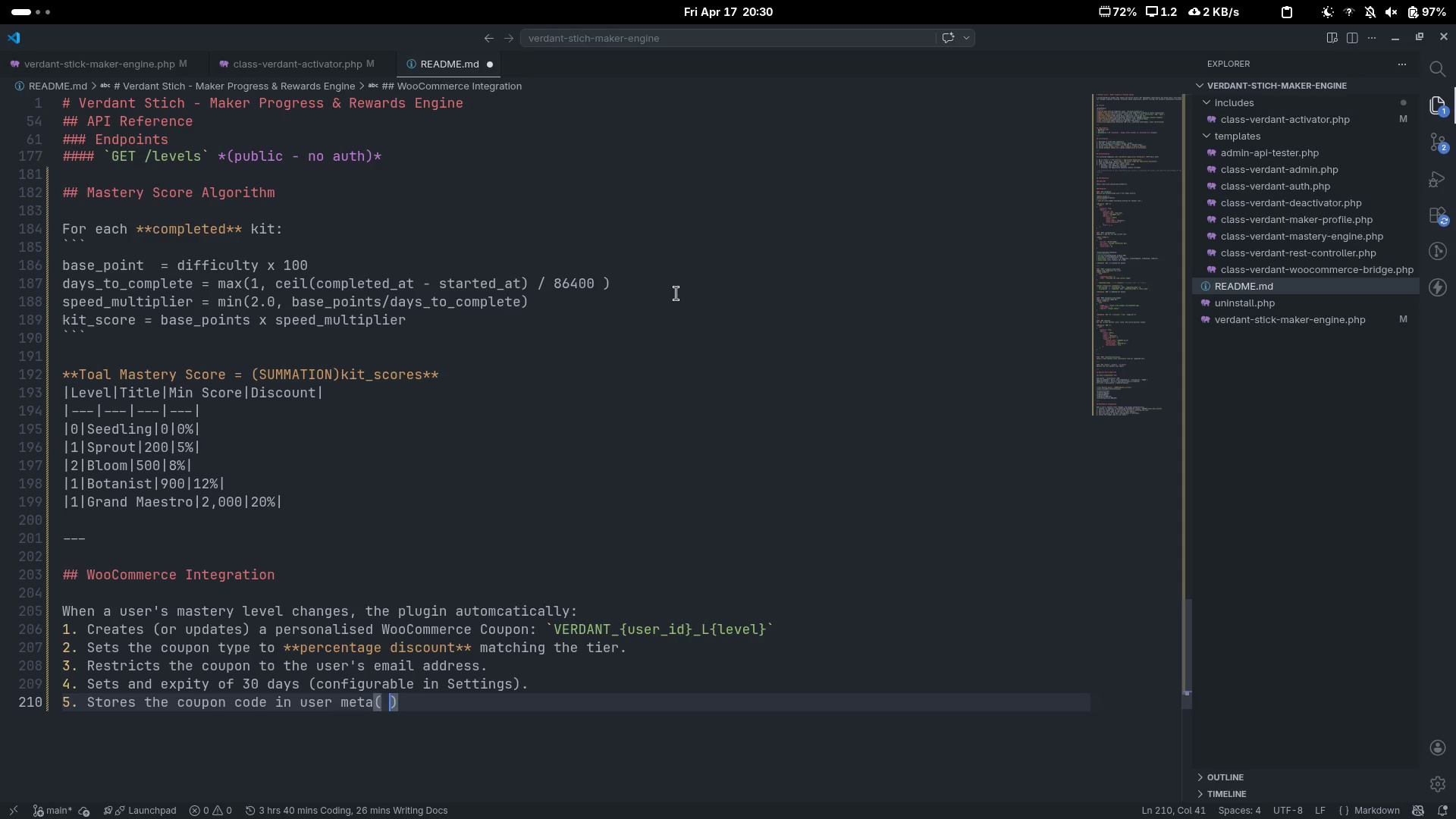 
key(ArrowRight)
 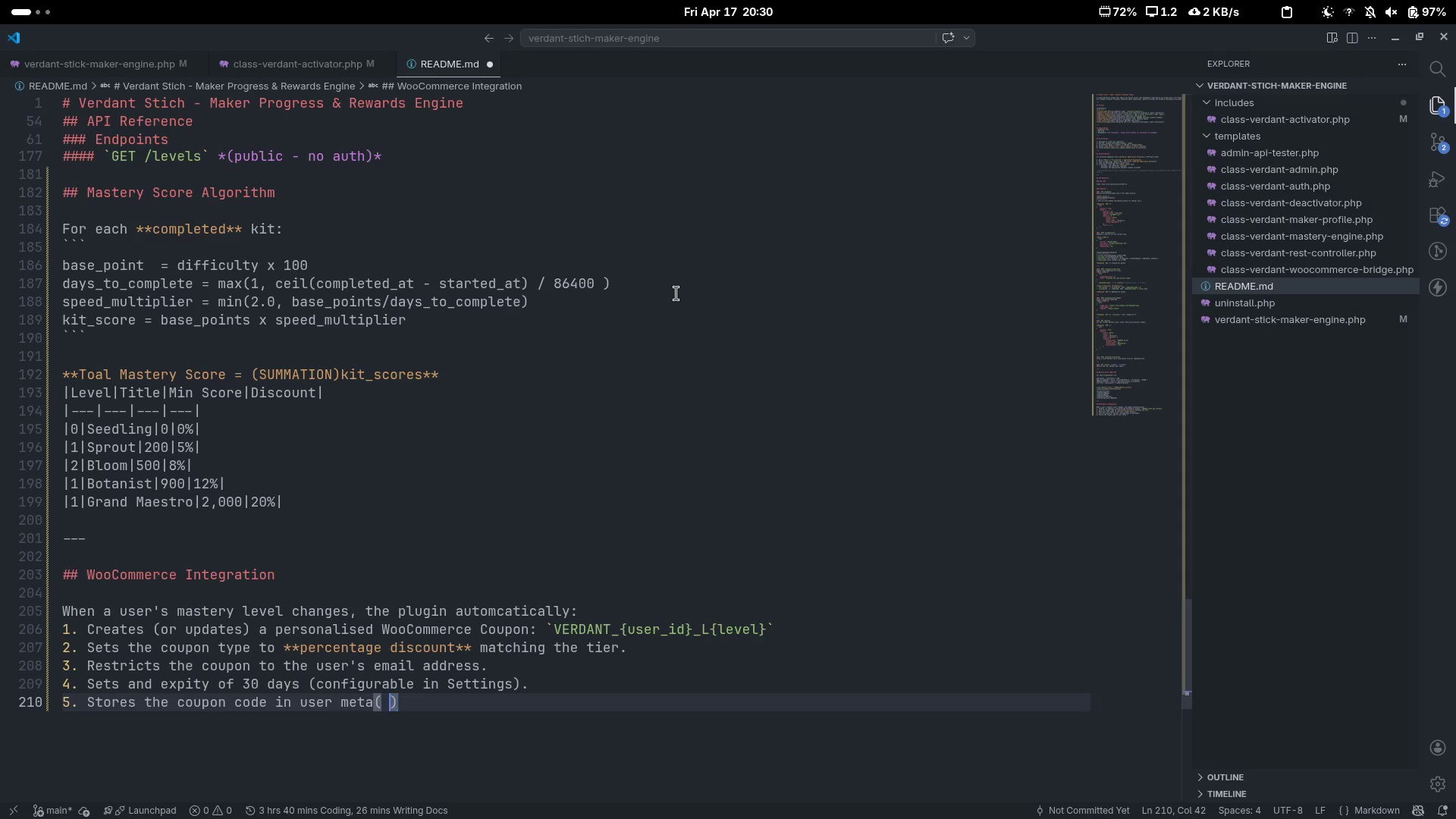 
key(ArrowLeft)
 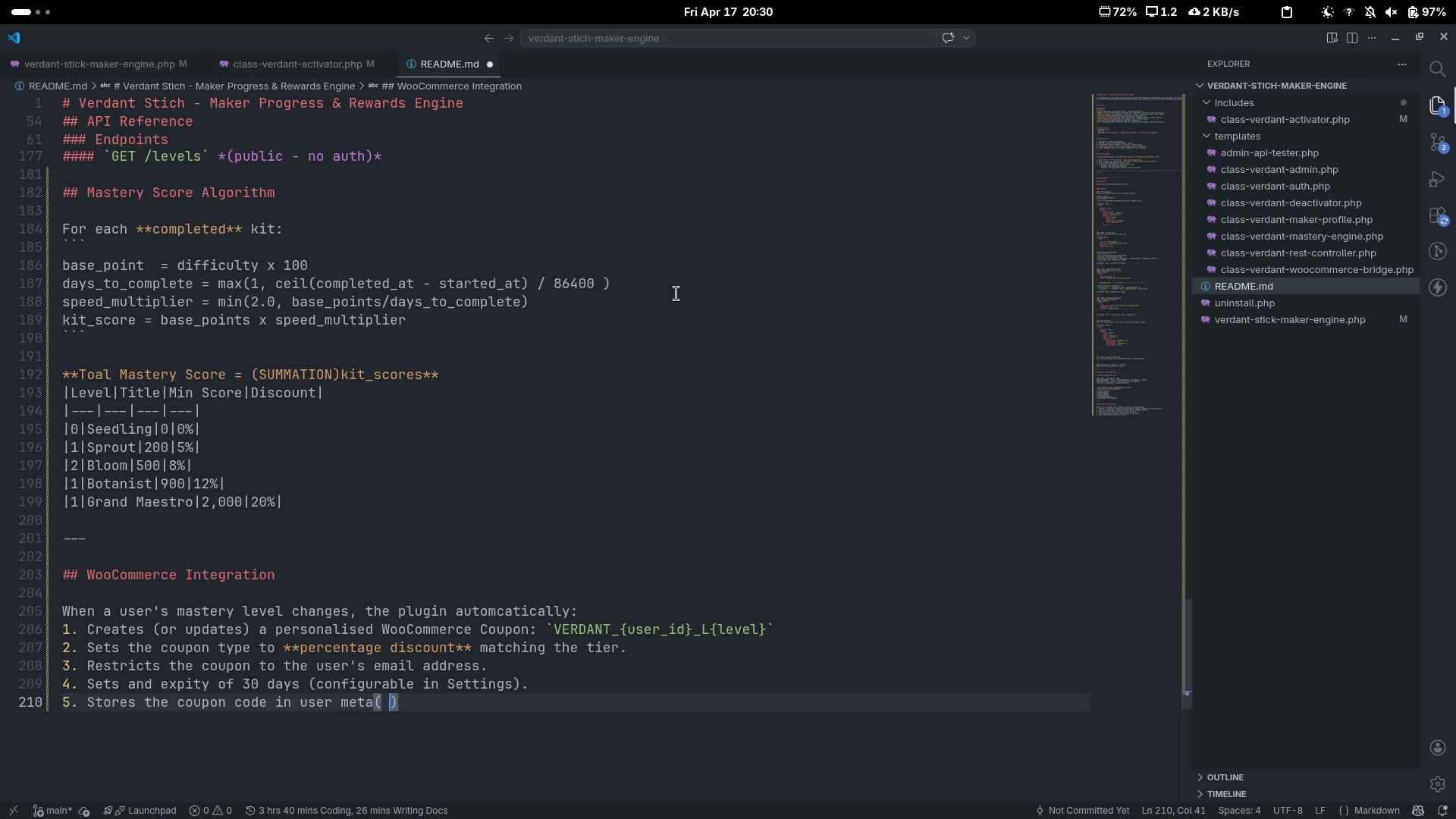 
key(Backspace)
 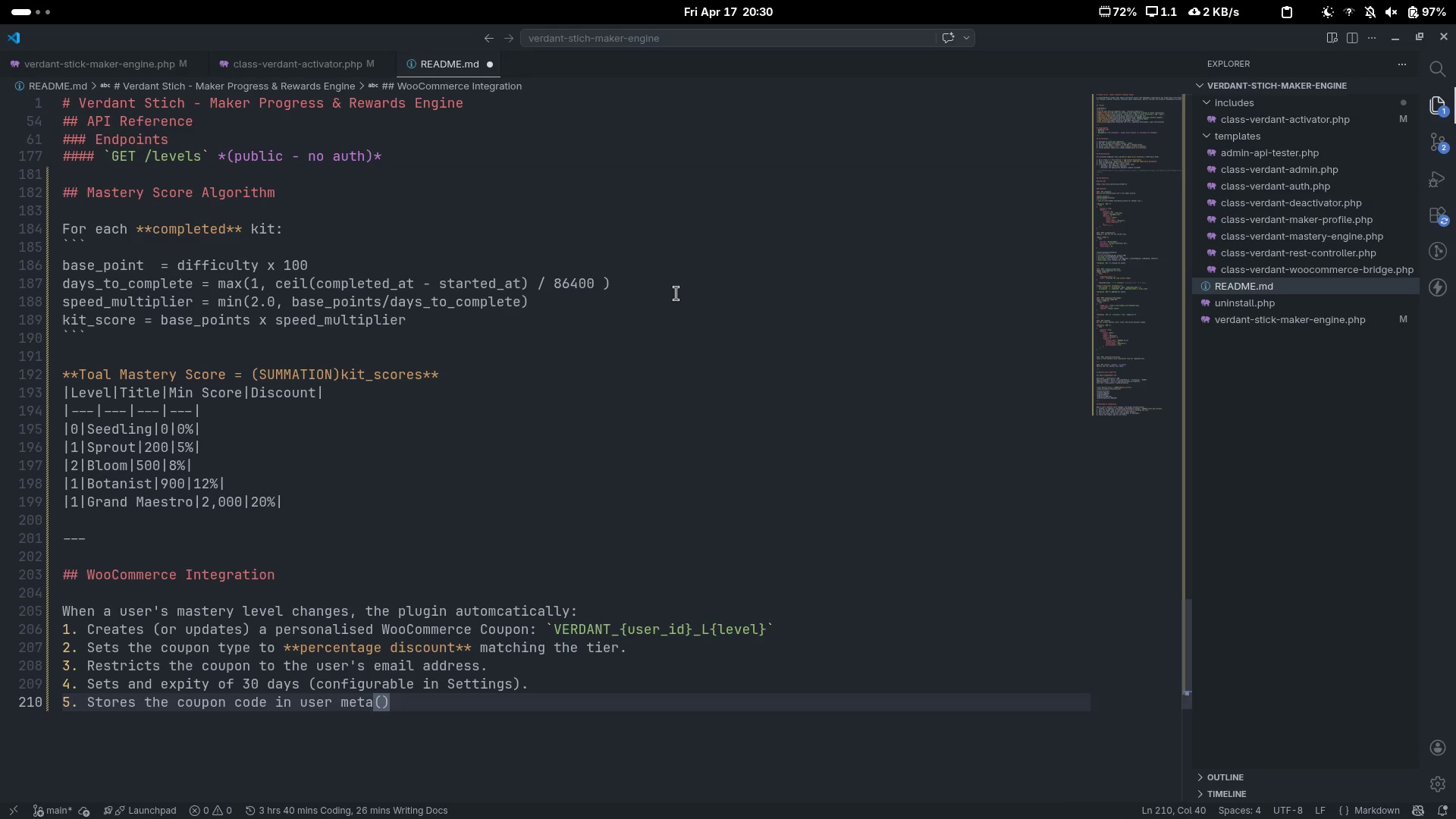 
key(Backquote)
 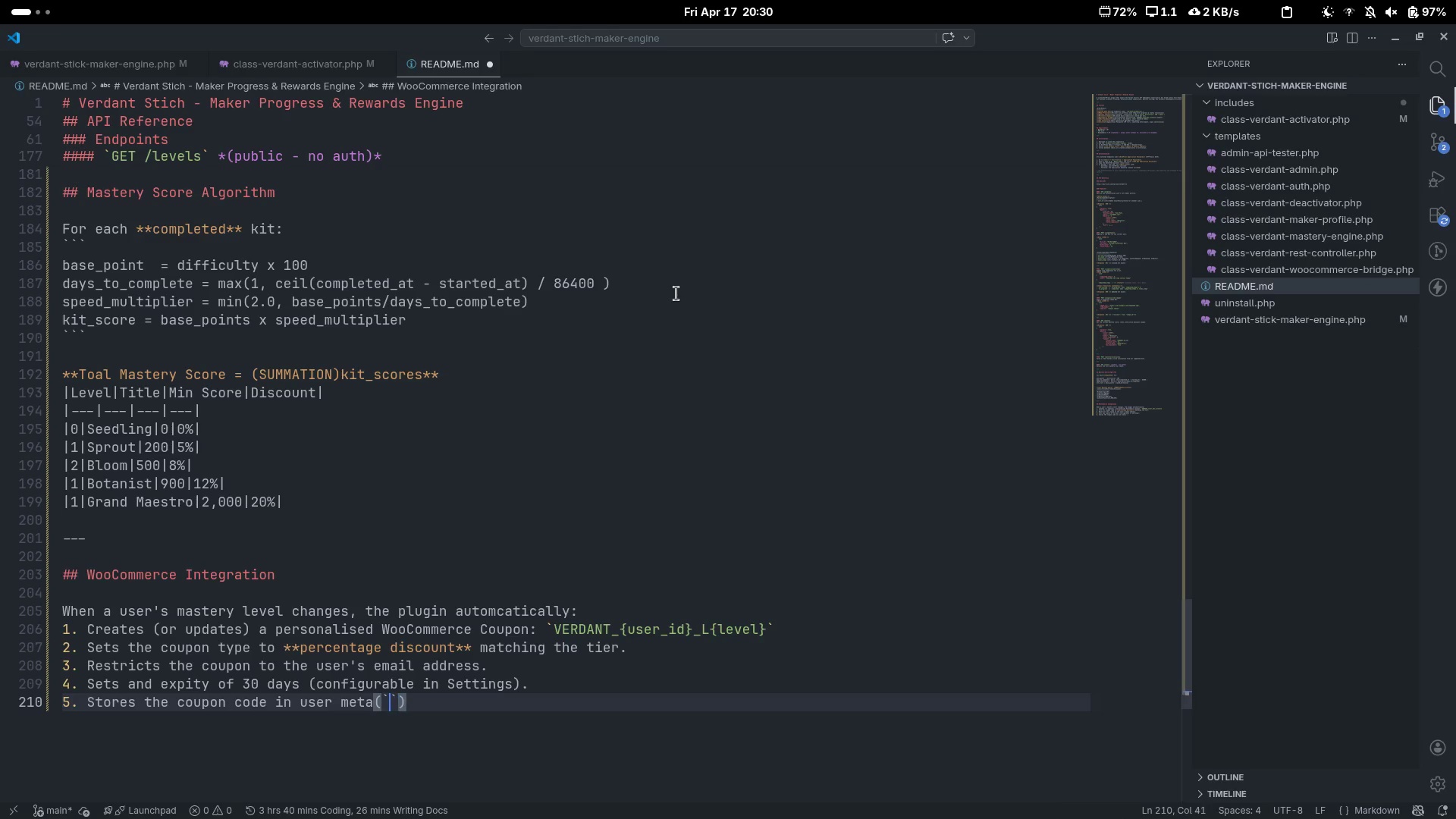 
key(Backquote)
 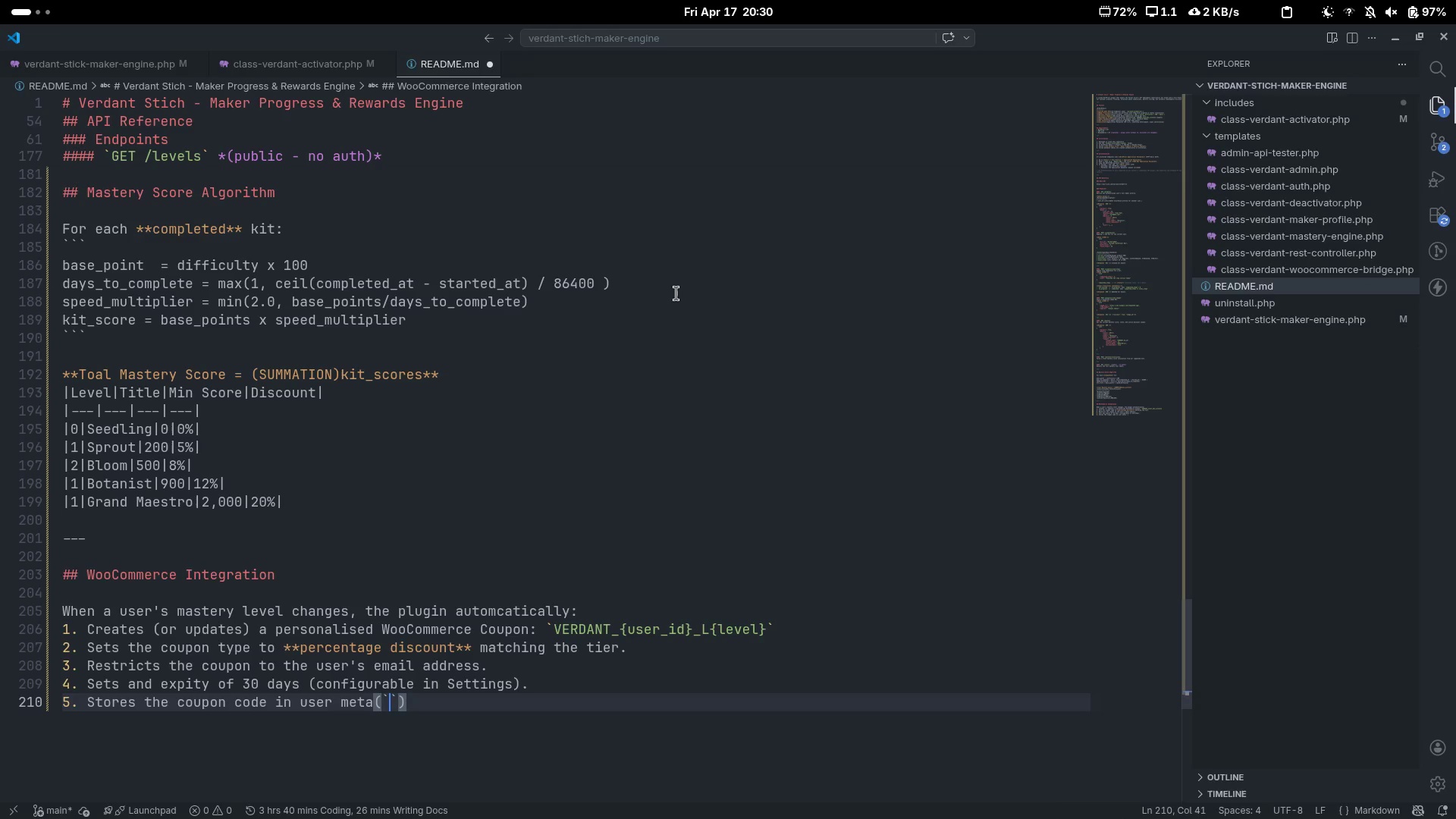 
key(ArrowLeft)
 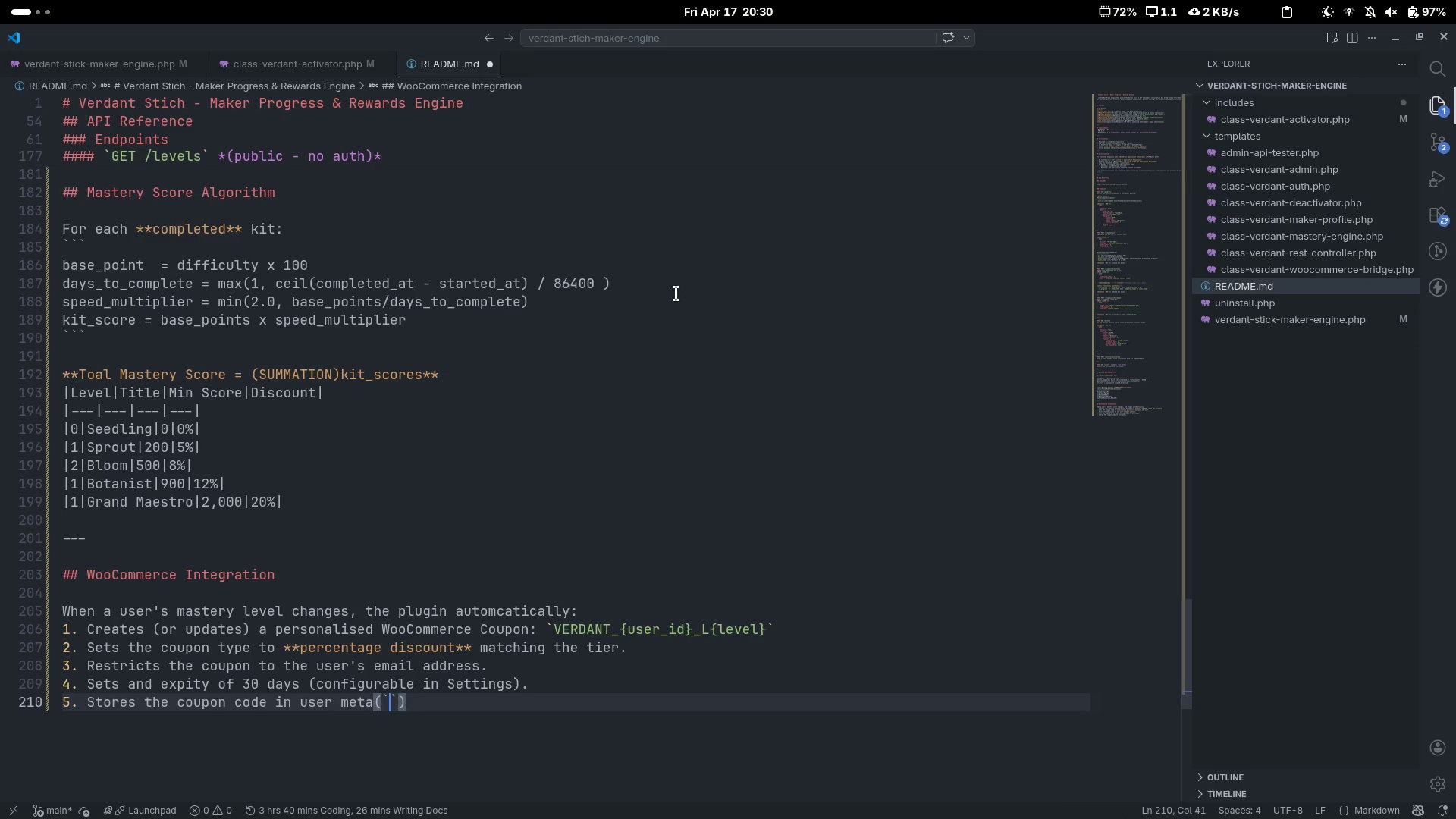 
type(_Verdant_coupon_code)
 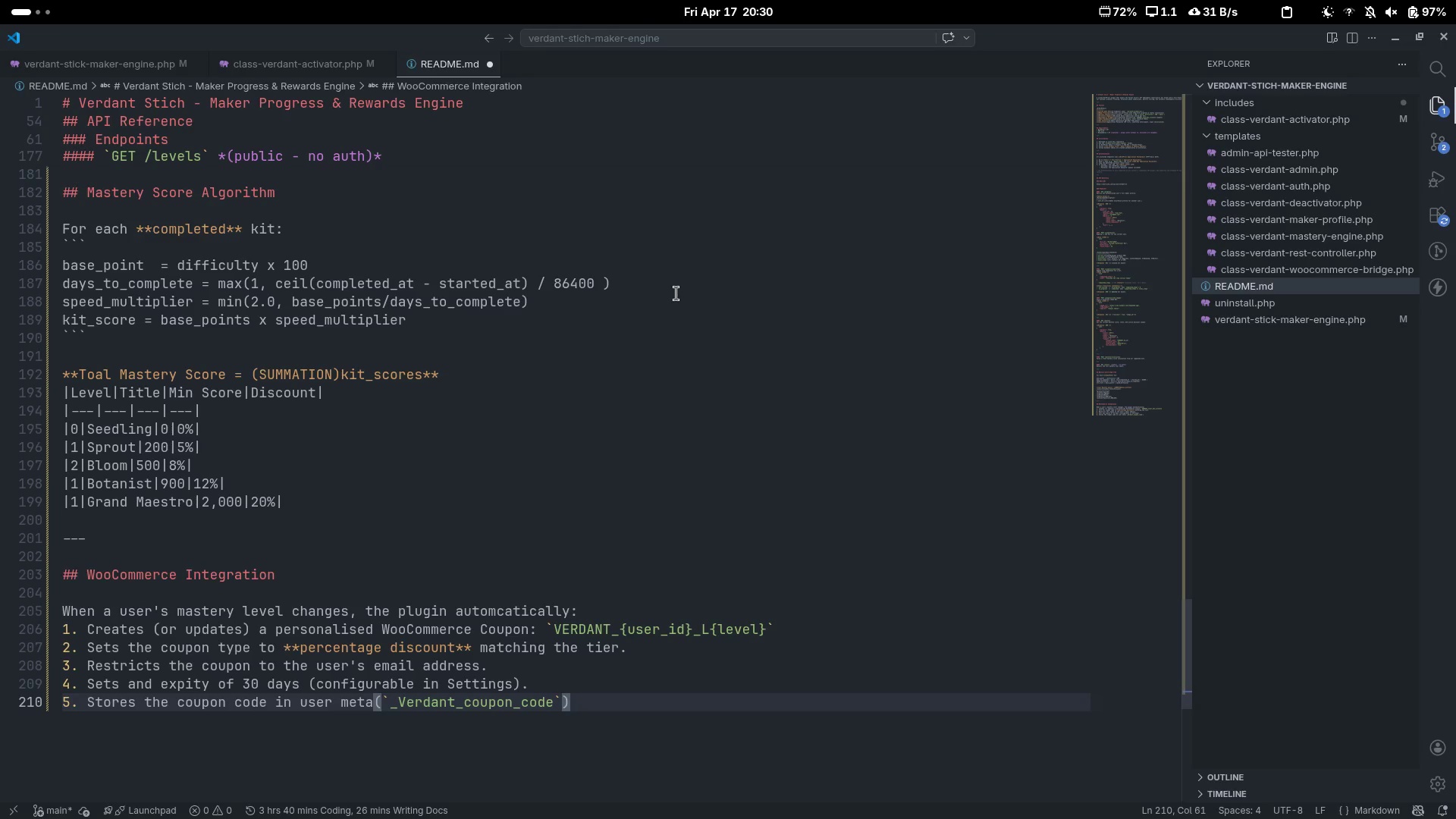 
key(ArrowRight)
 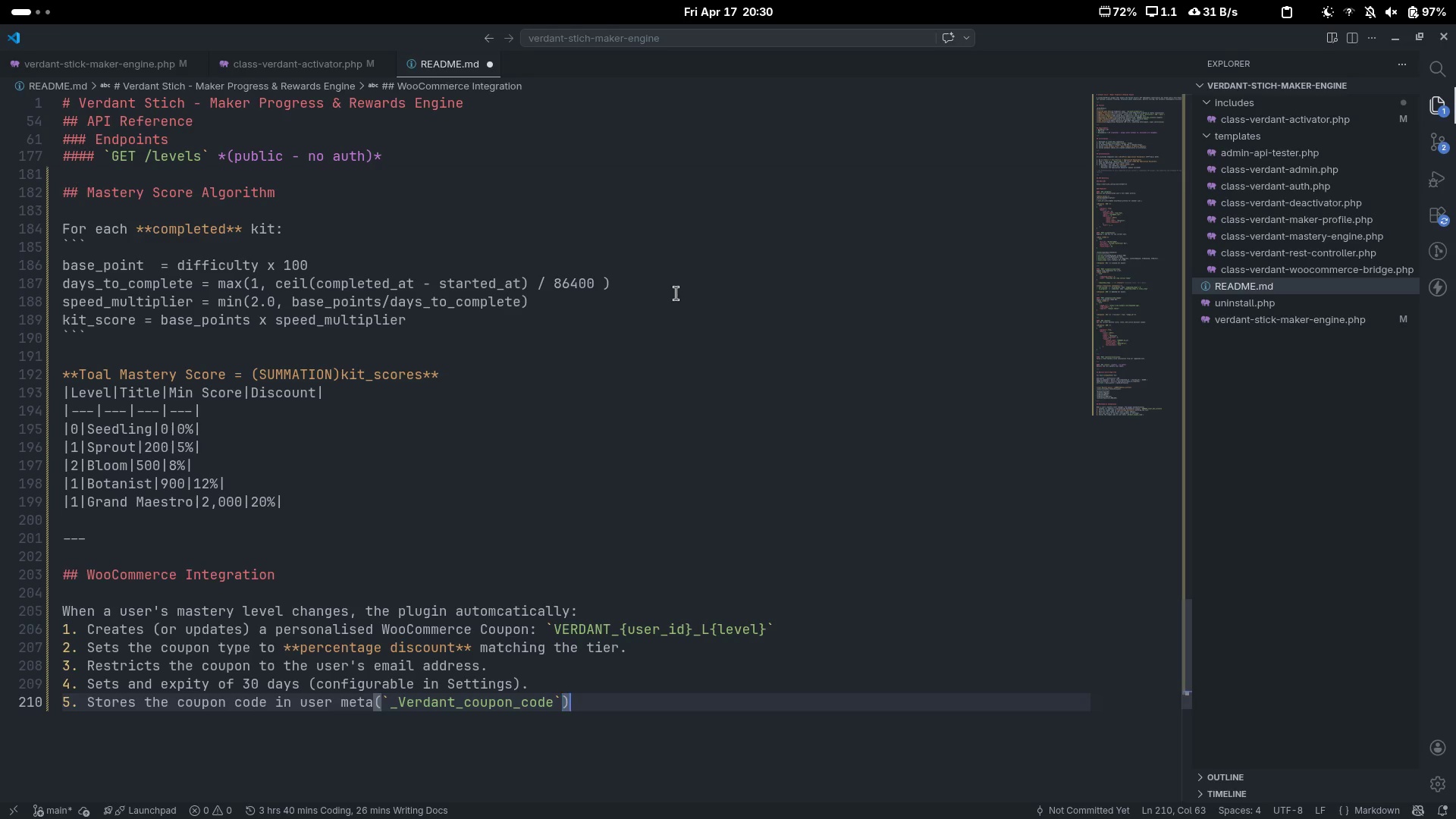 
key(ArrowRight)
 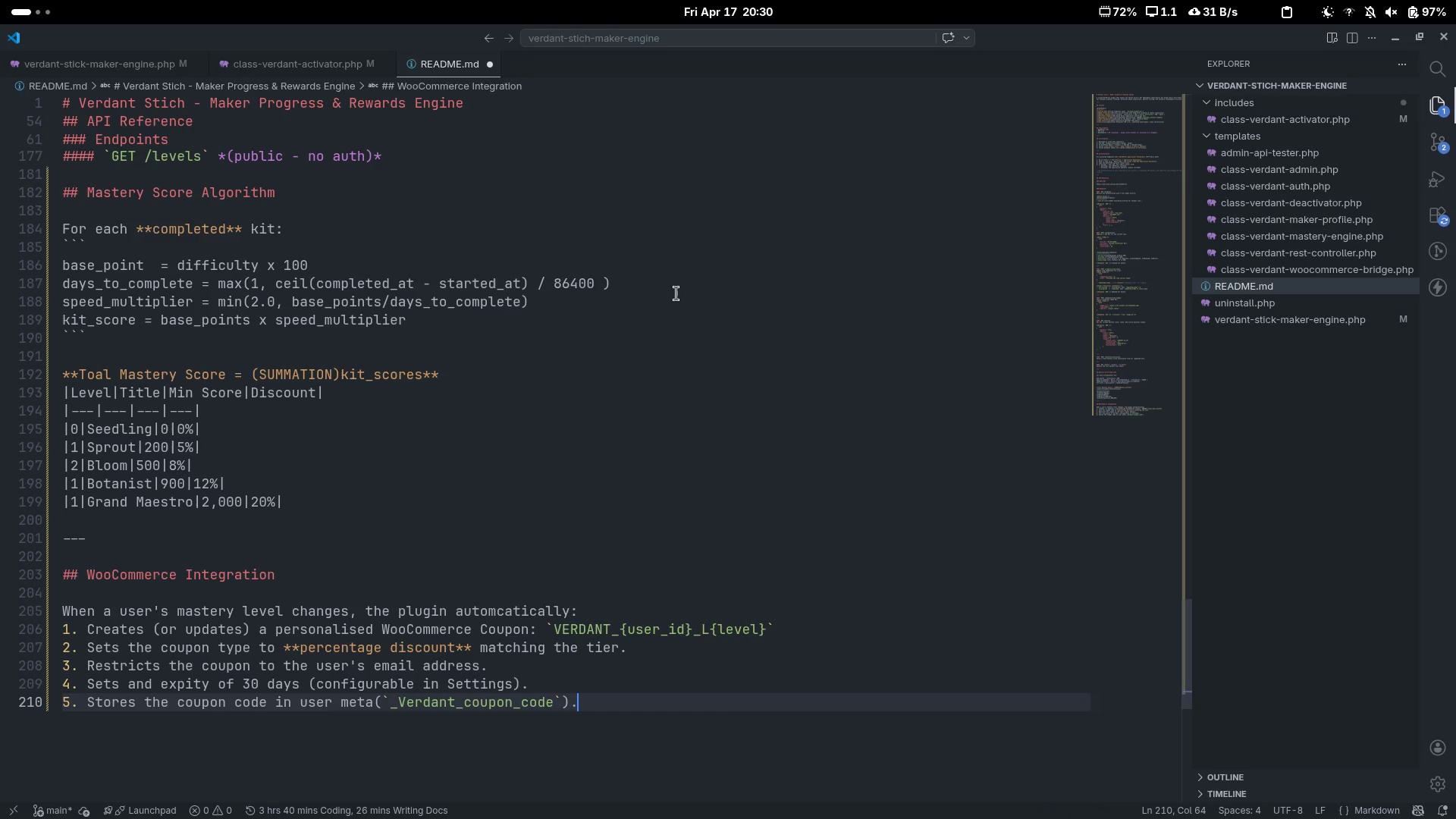 
key(Period)
 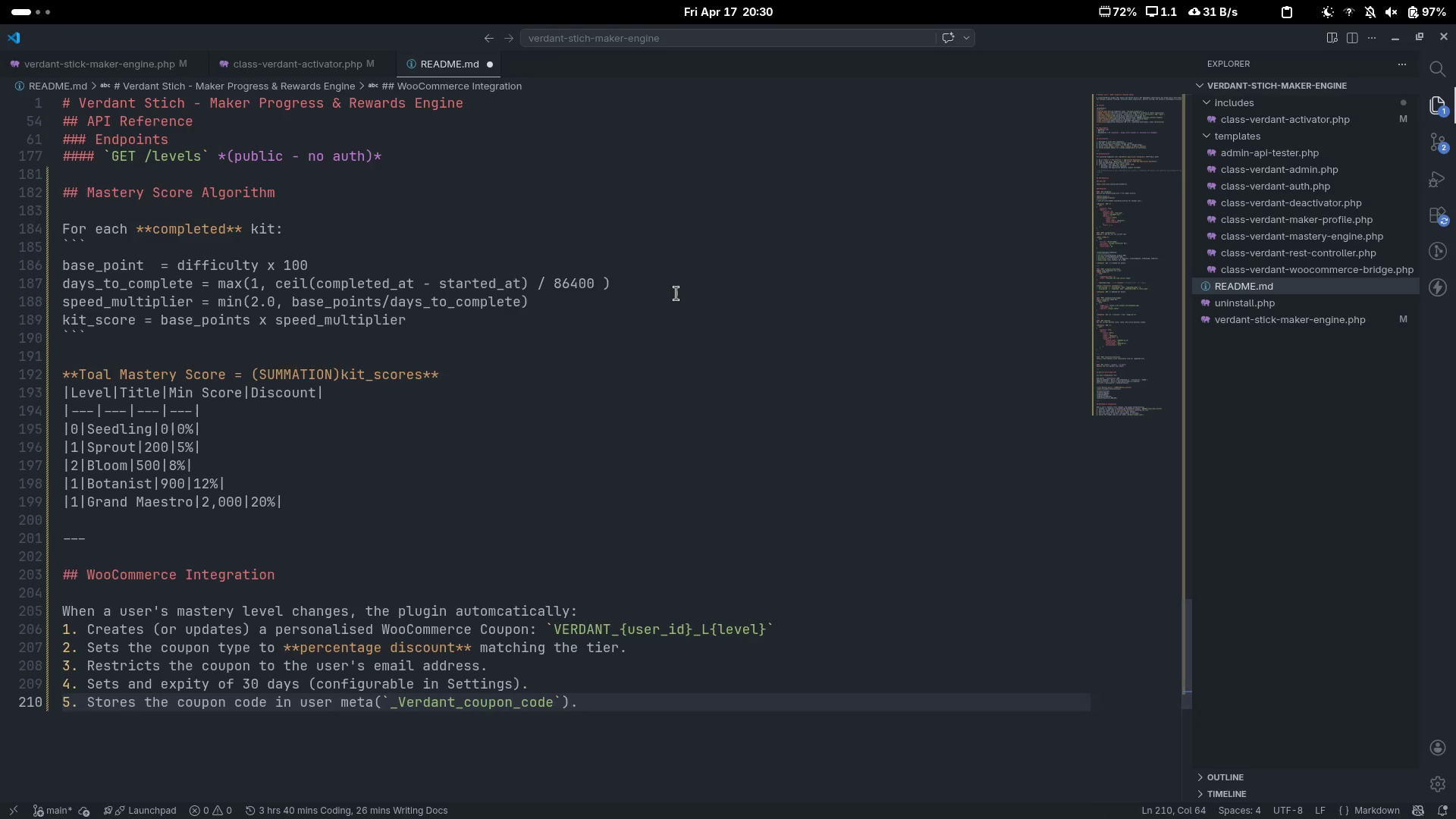 
key(Enter)
 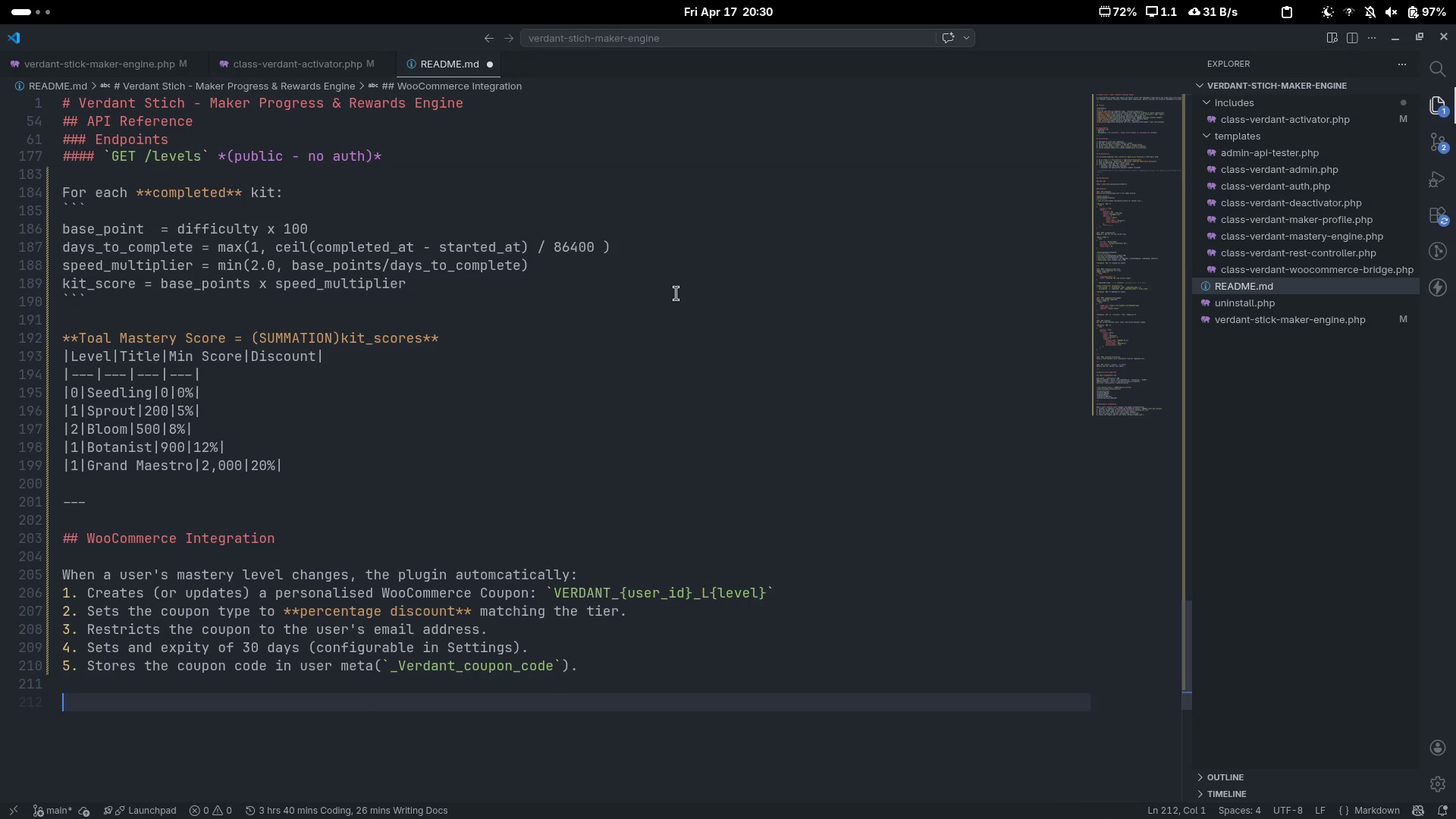 
key(Enter)
 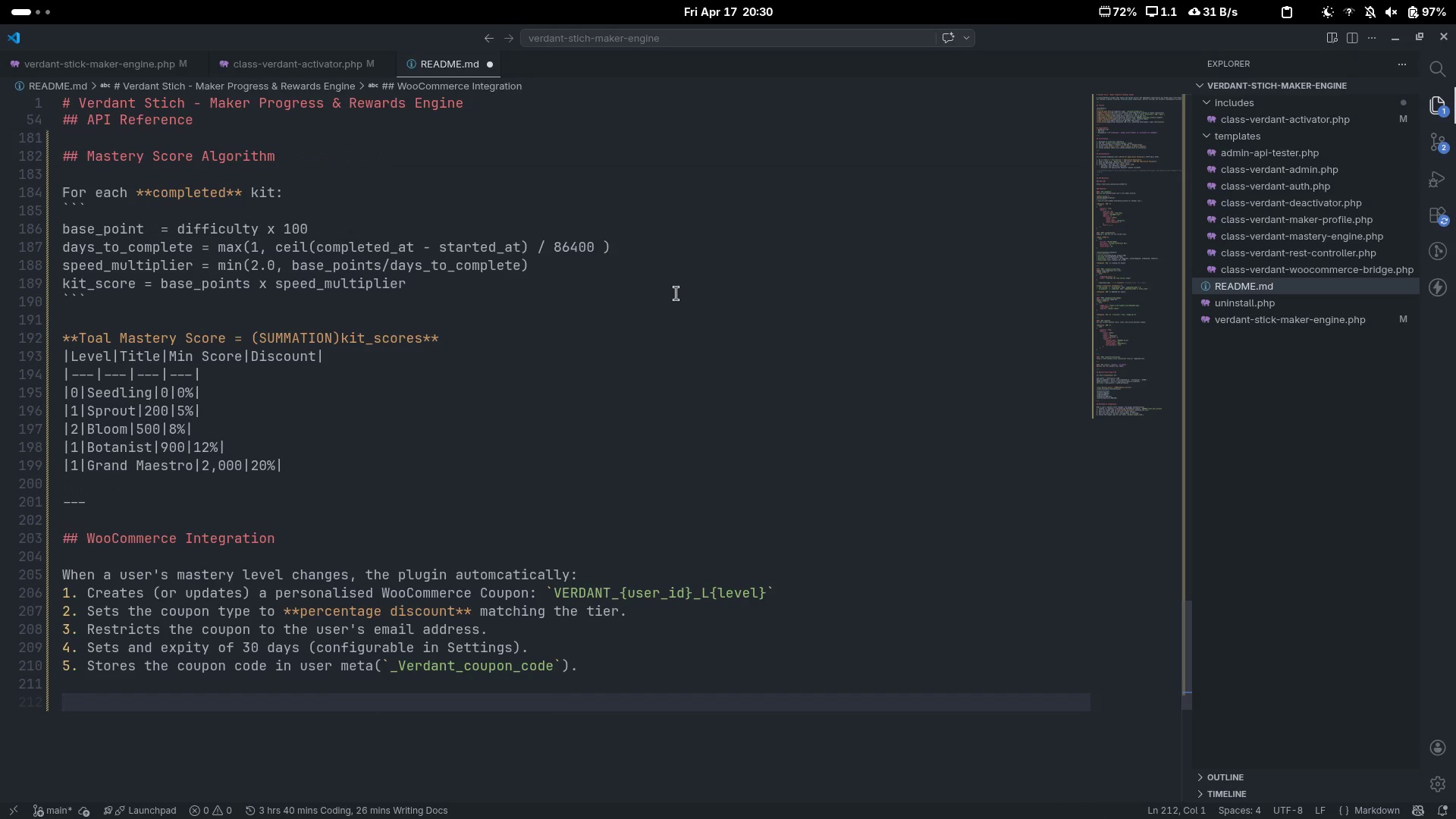 
key(Minus)
 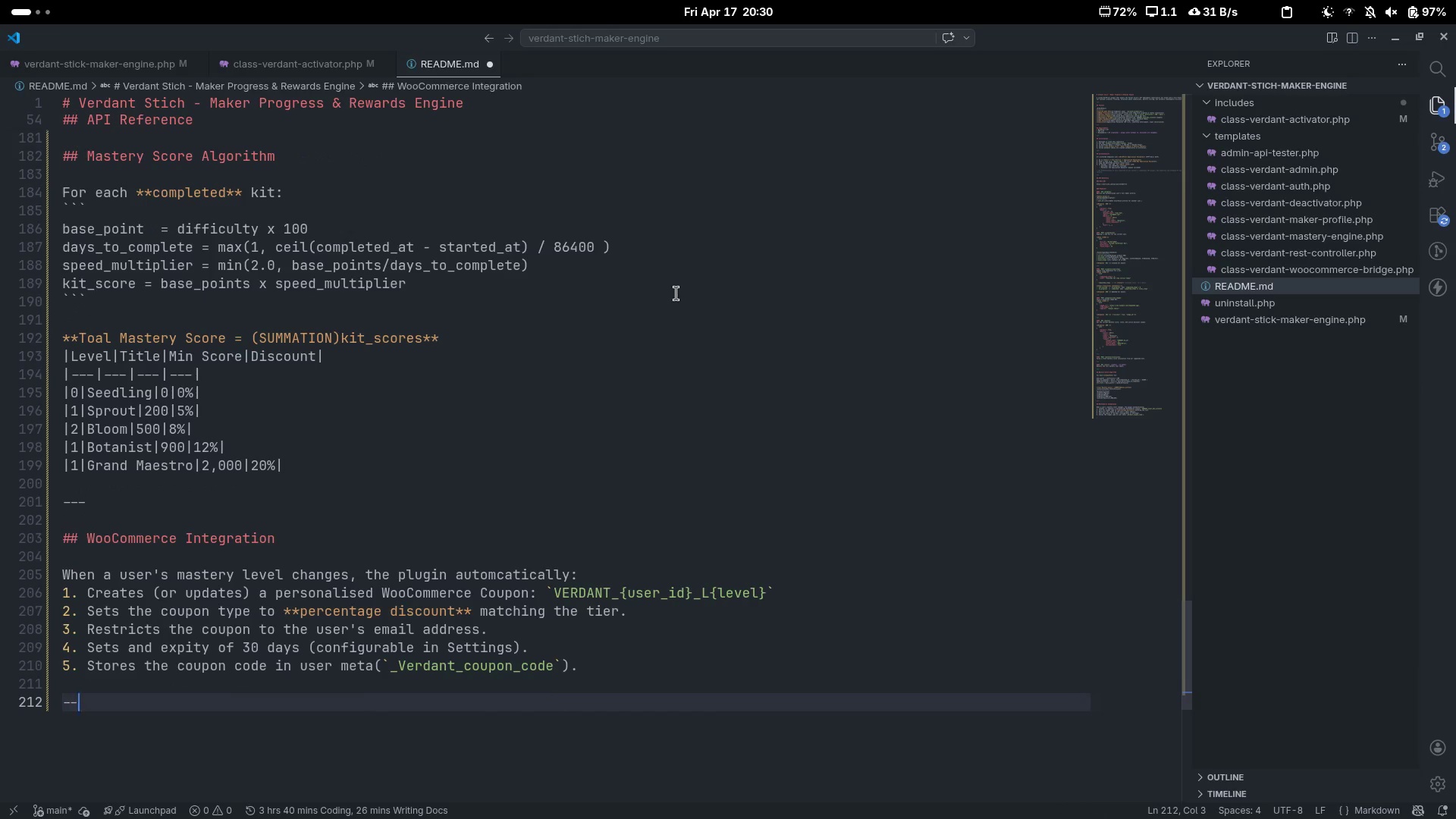 
key(Minus)
 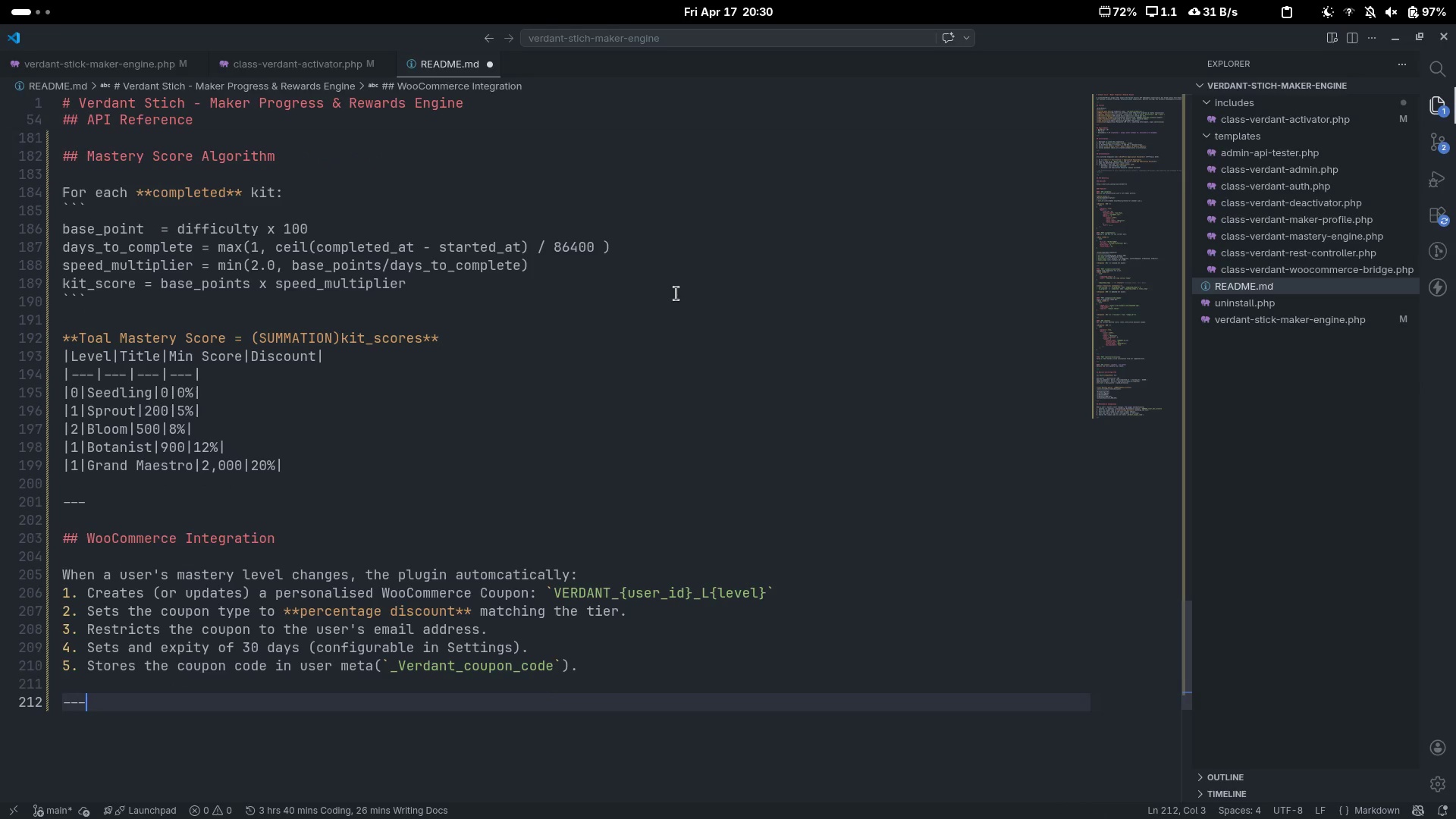 
key(Minus)
 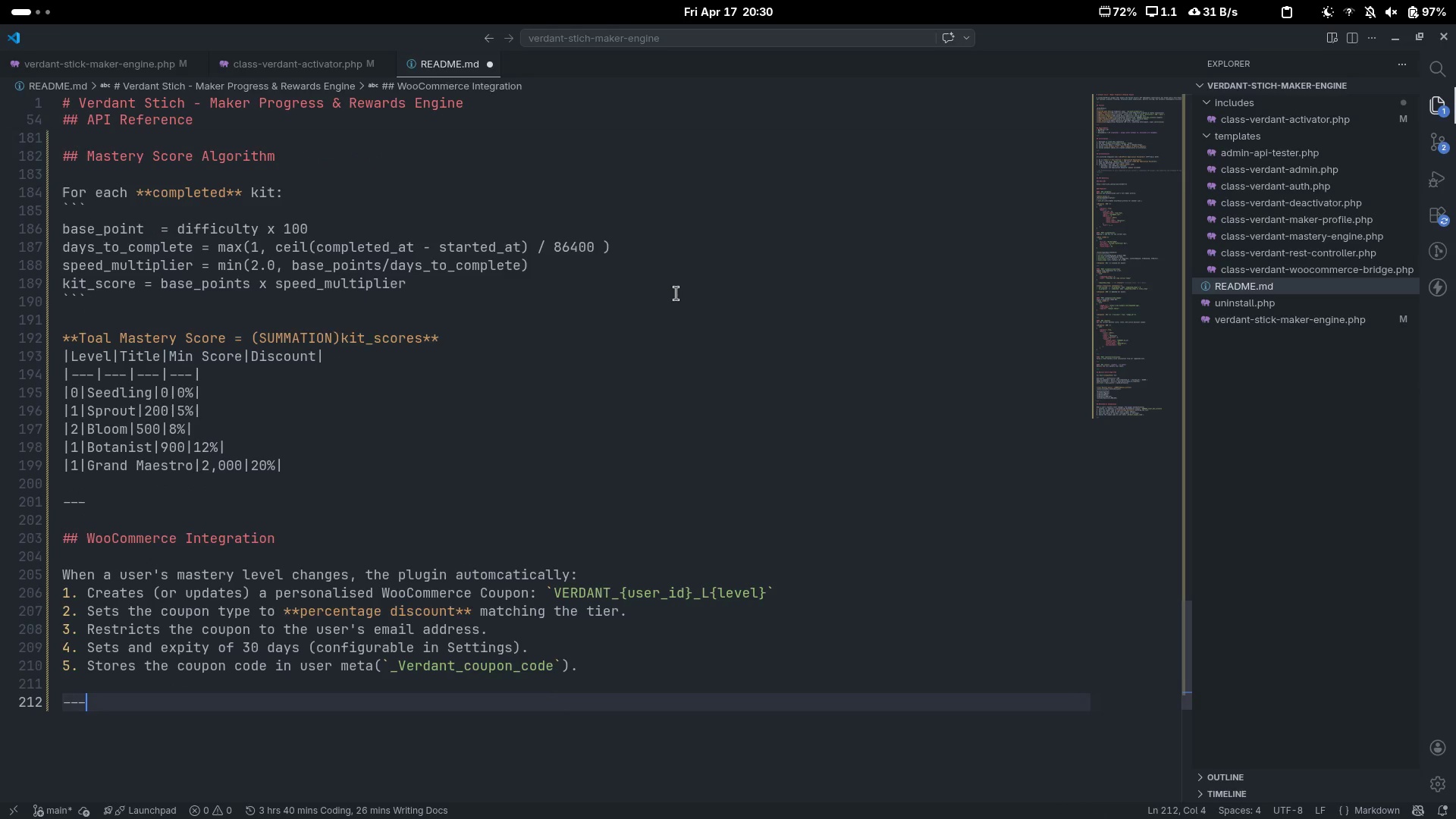 
key(Enter)
 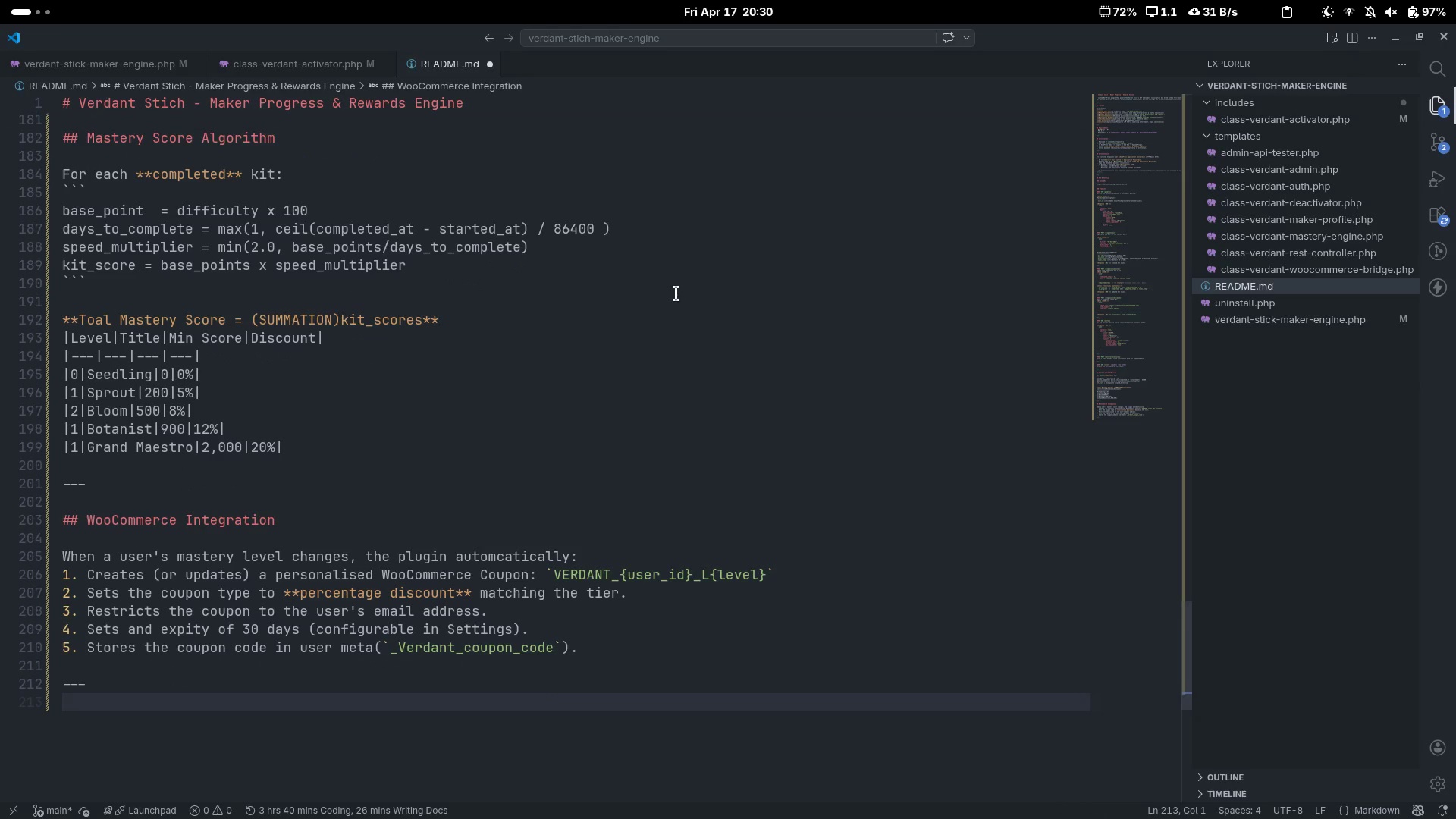 
key(Enter)
 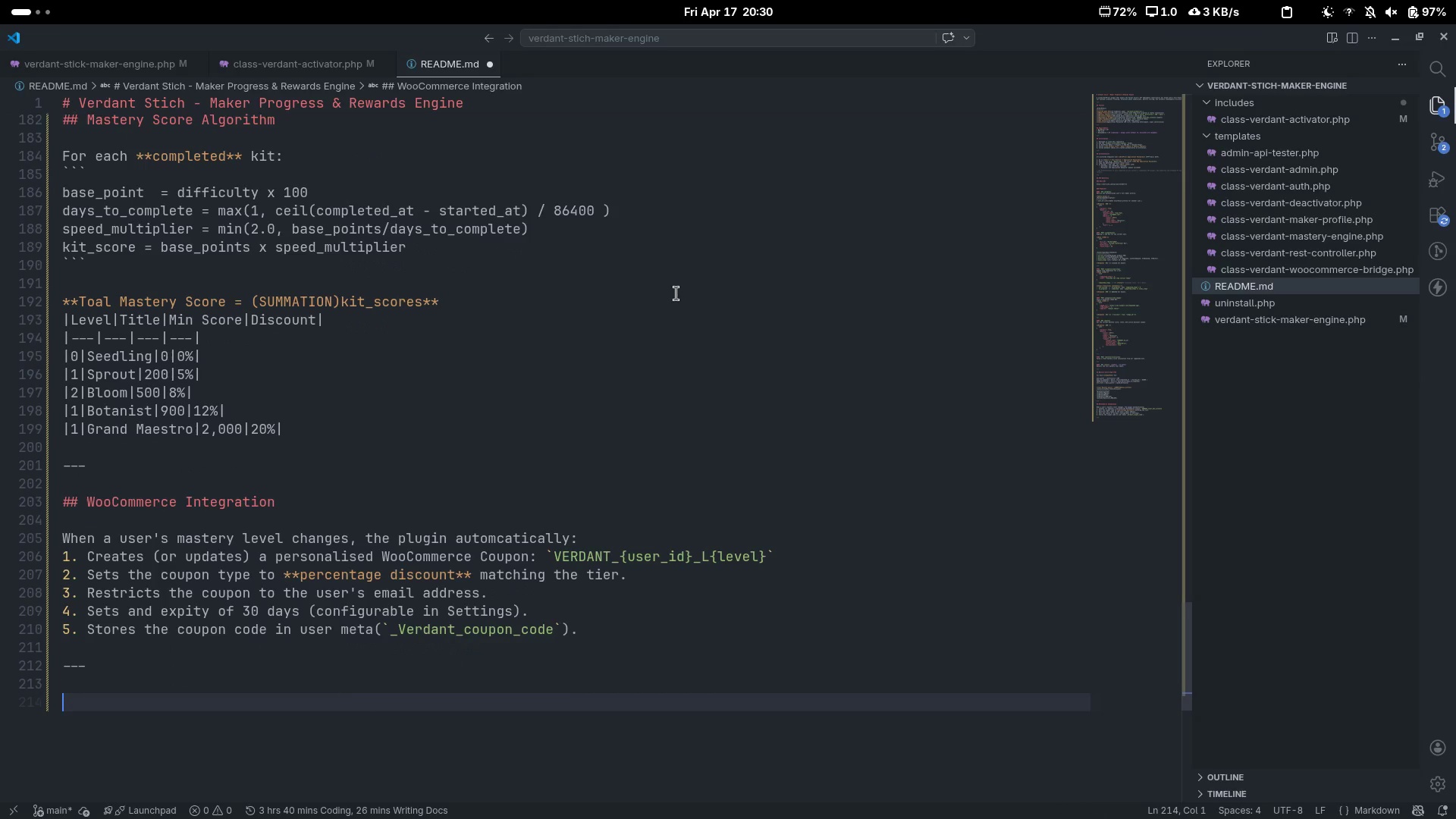 
type(## HTTP Status Code)
 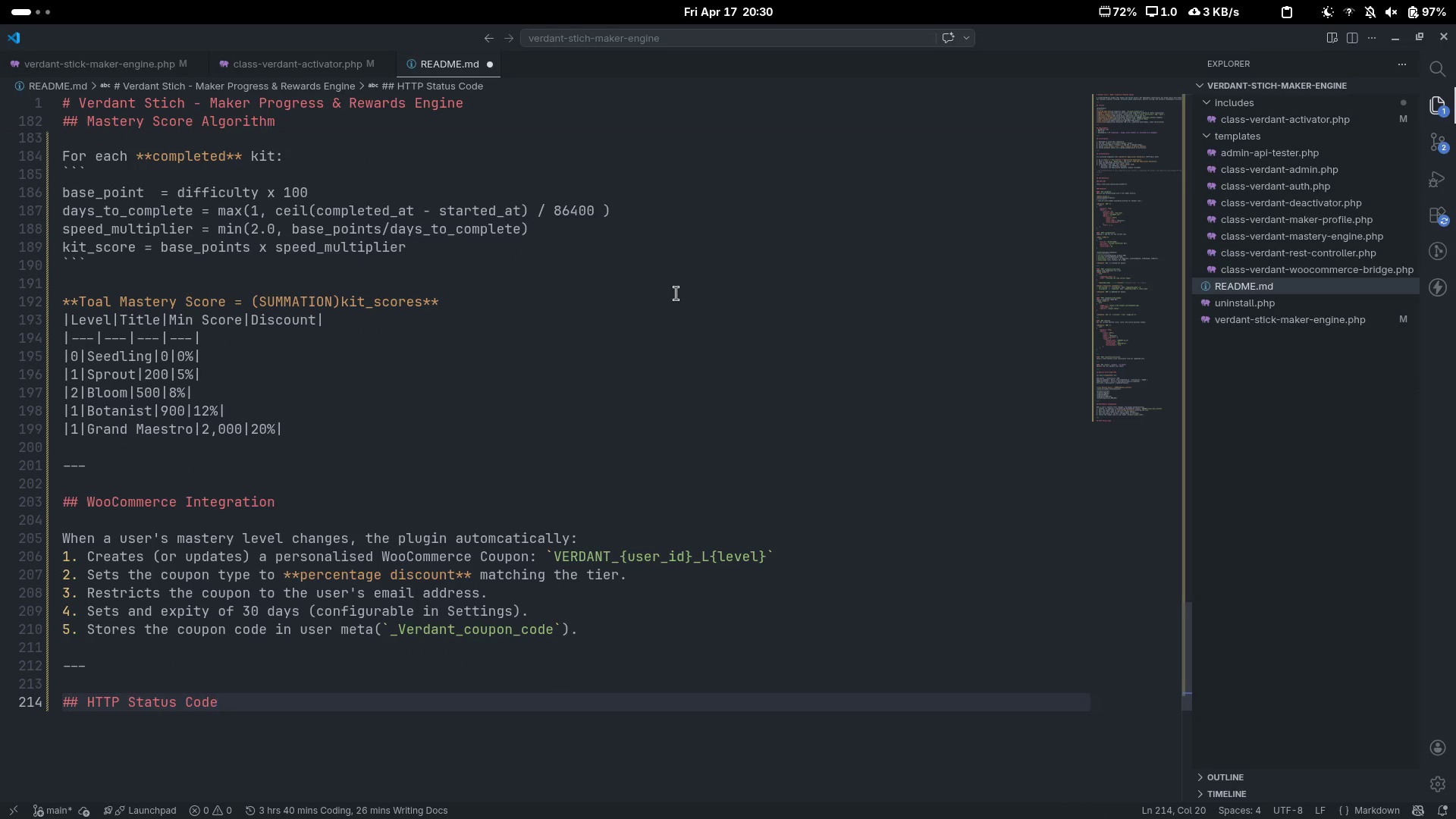 
key(Enter)
 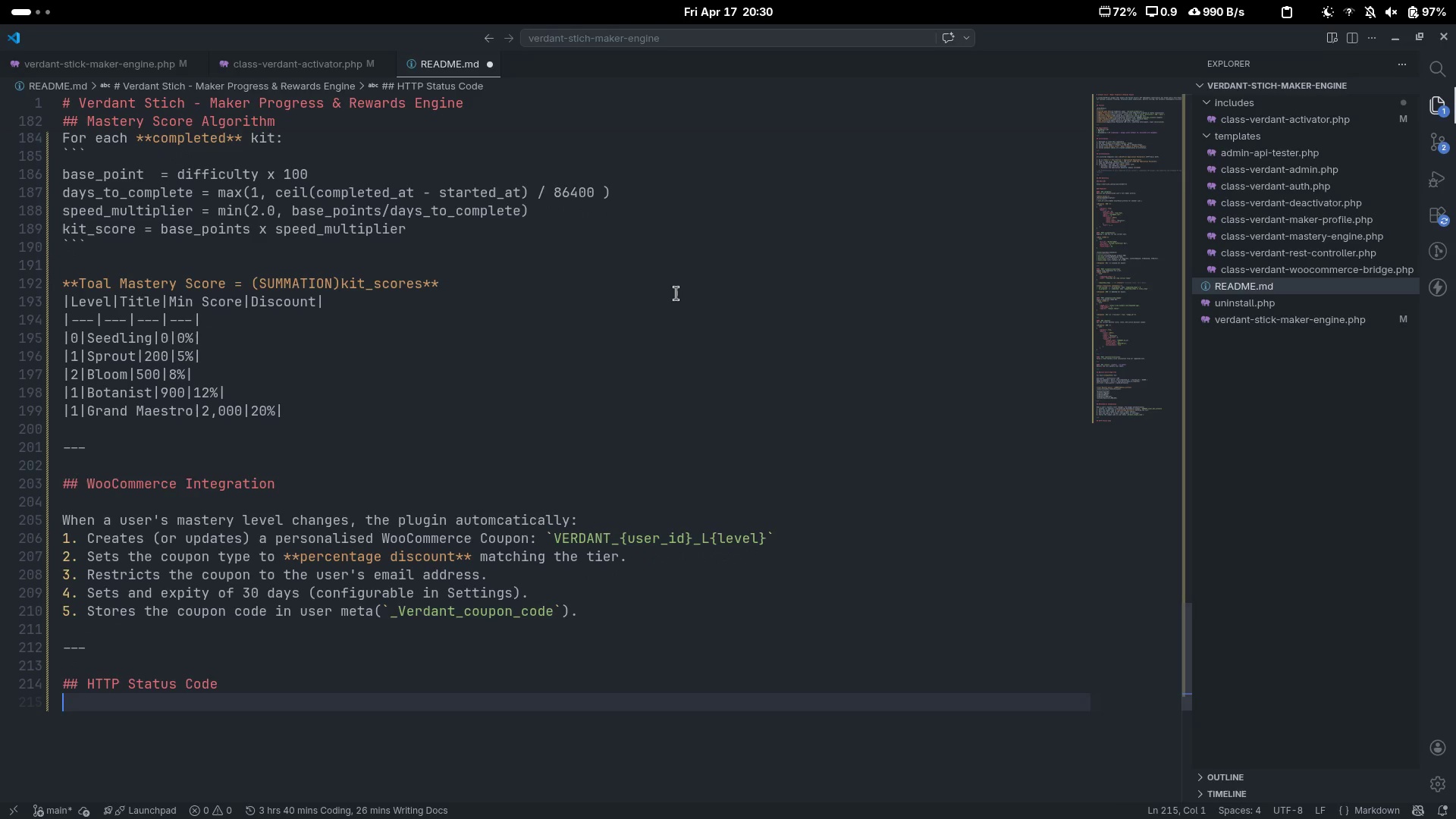 
key(Shift+Backslash)
 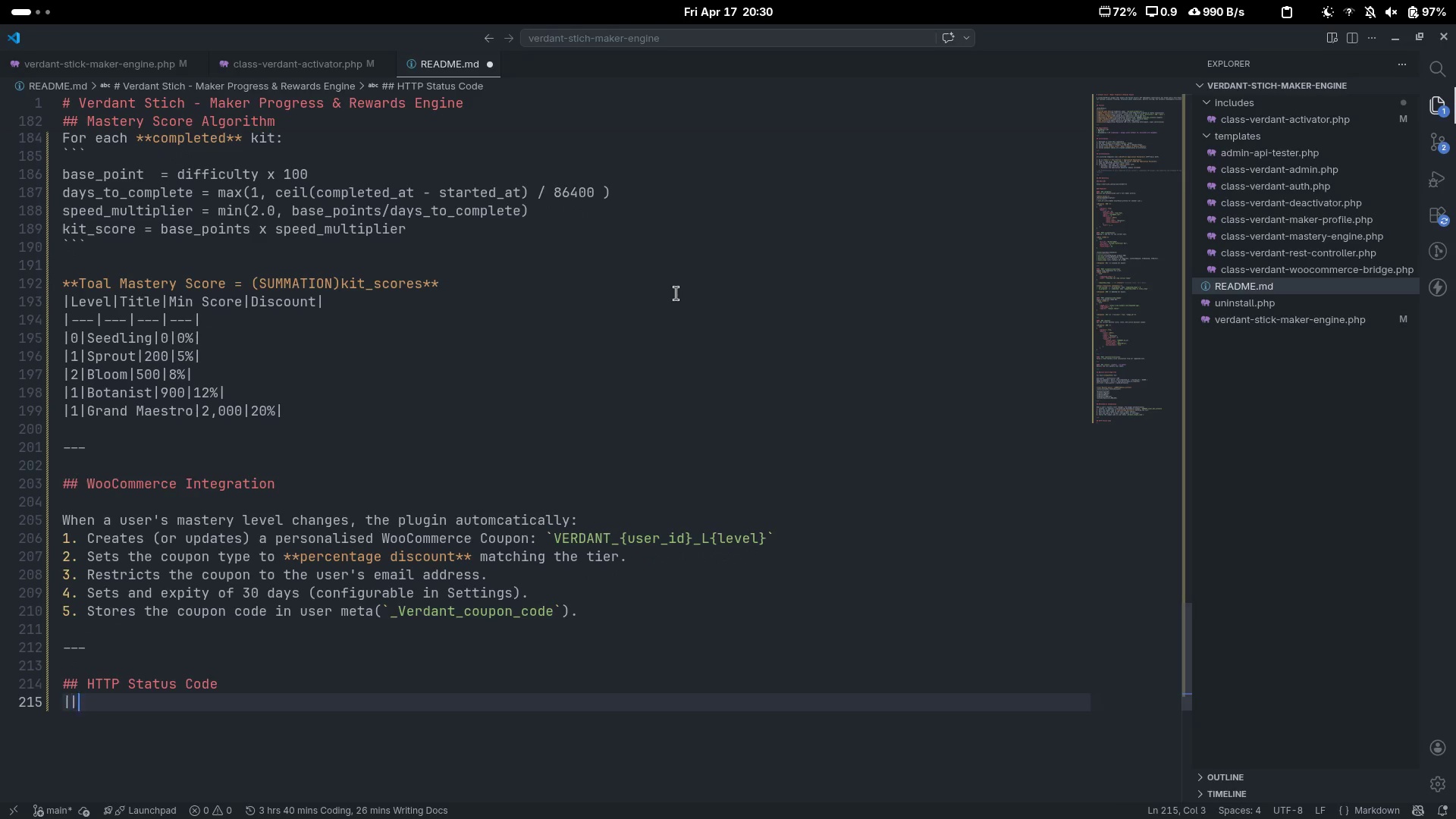 
key(Shift+Backslash)
 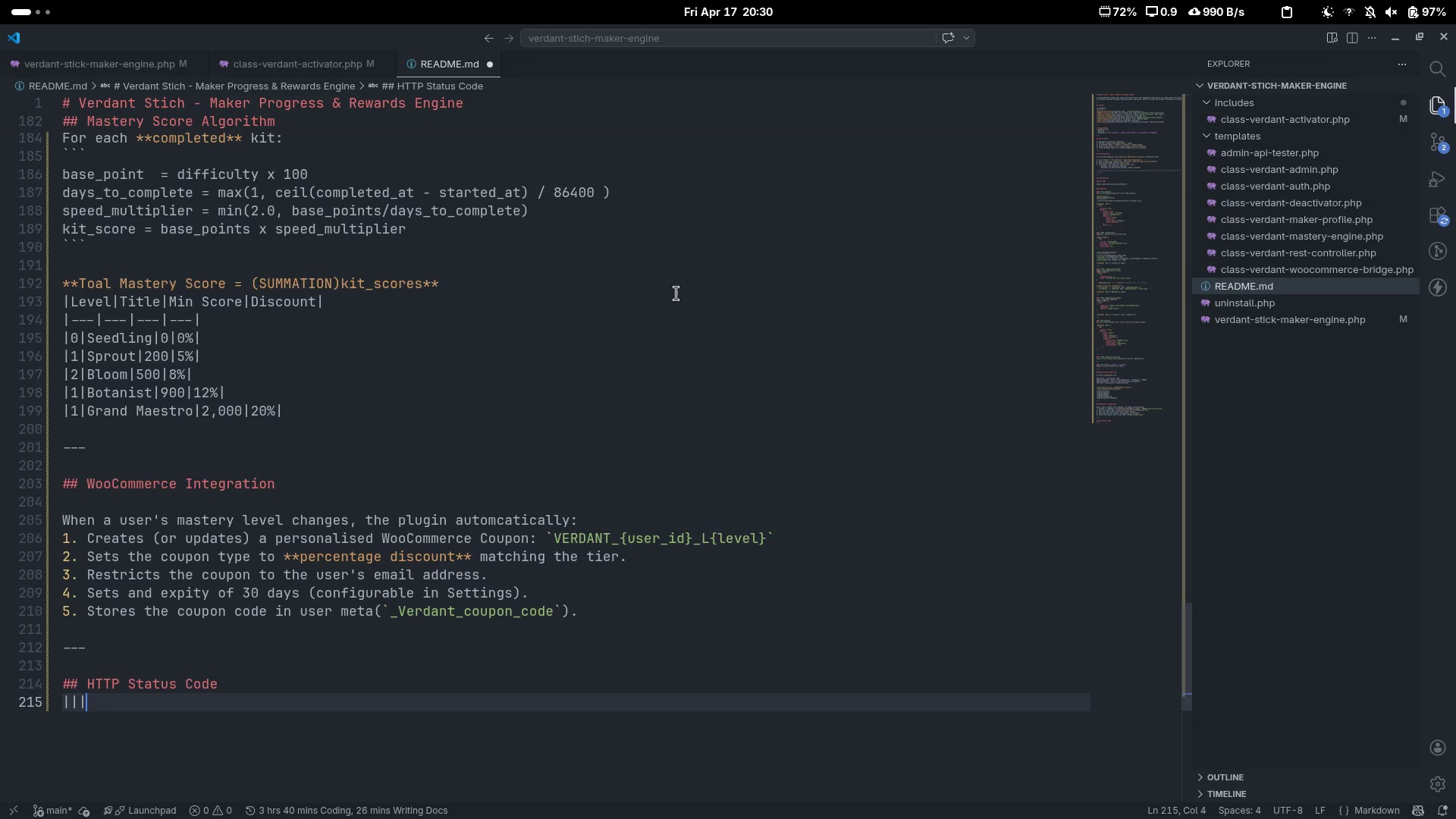 
key(Shift+Backslash)
 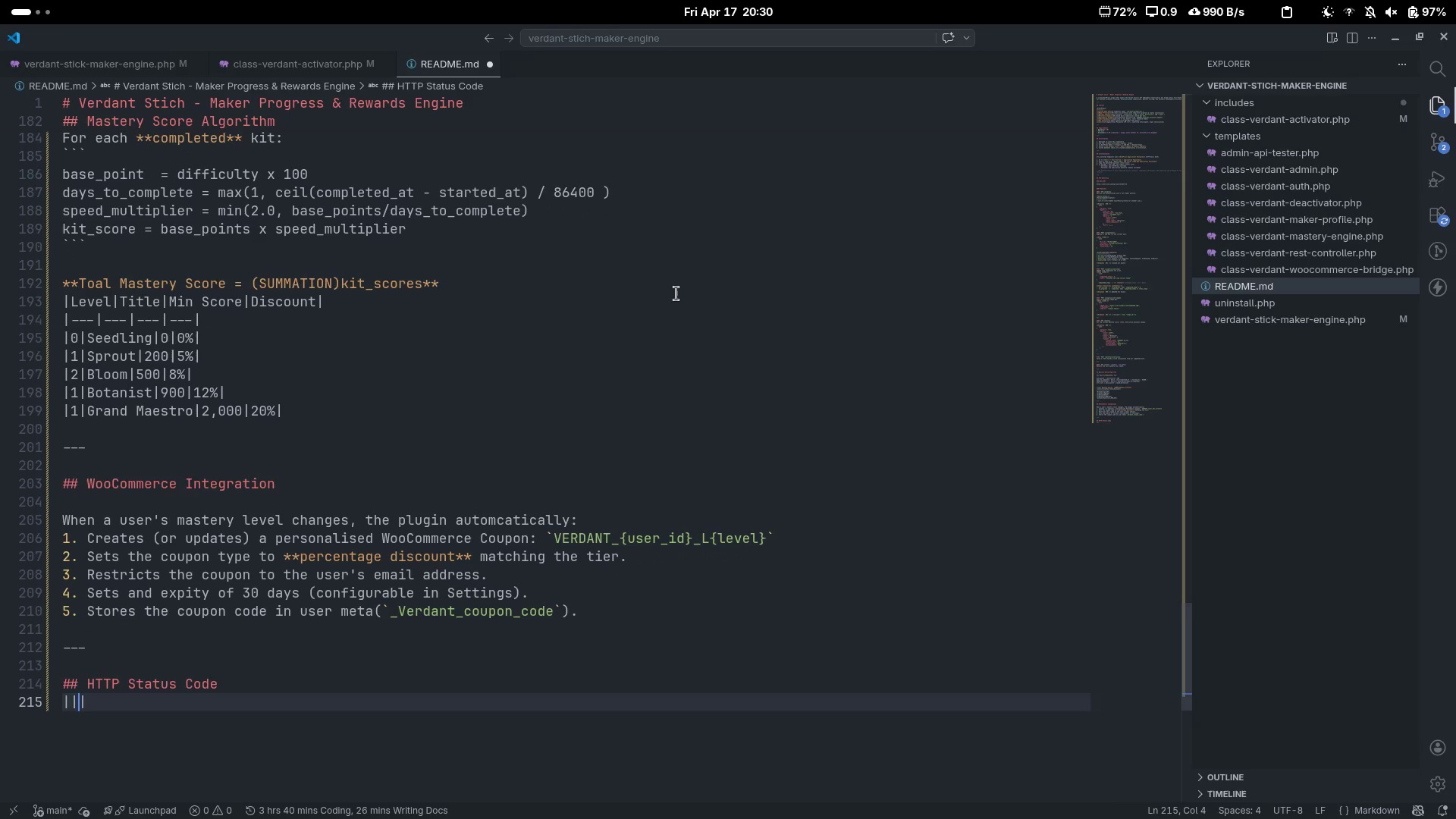 
key(ArrowLeft)
 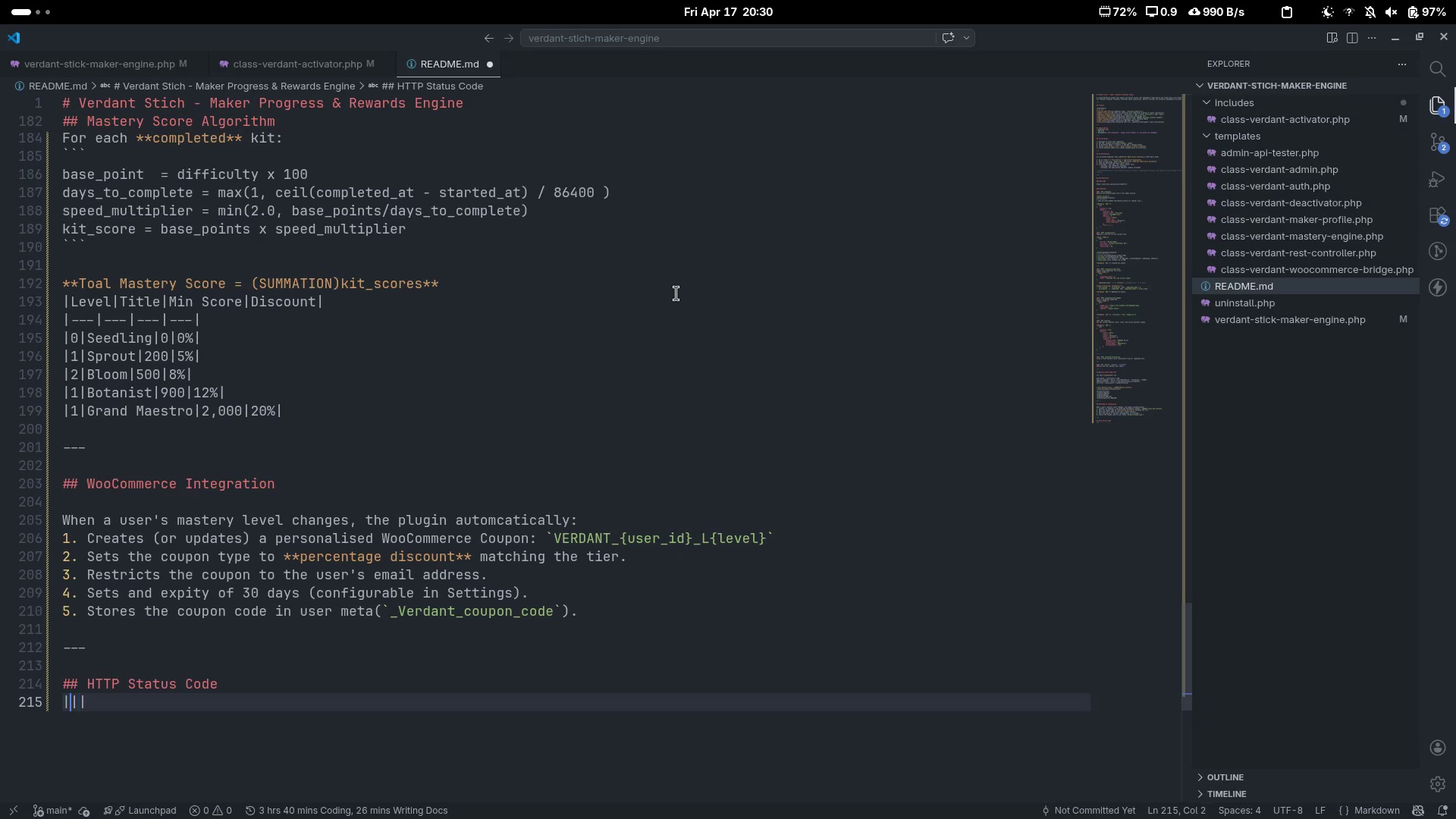 
key(ArrowLeft)
 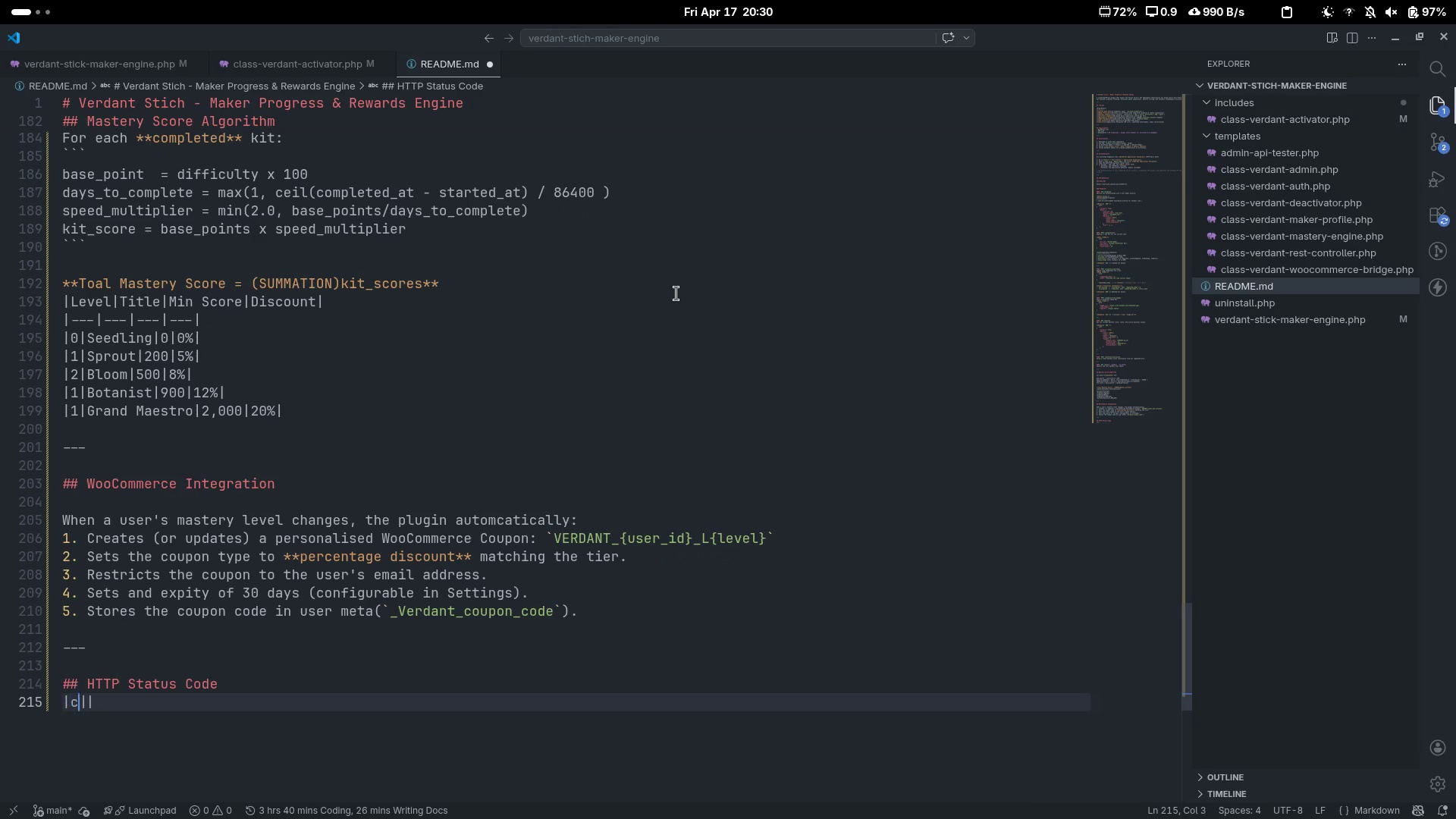 
type(code )
key(Backspace)
 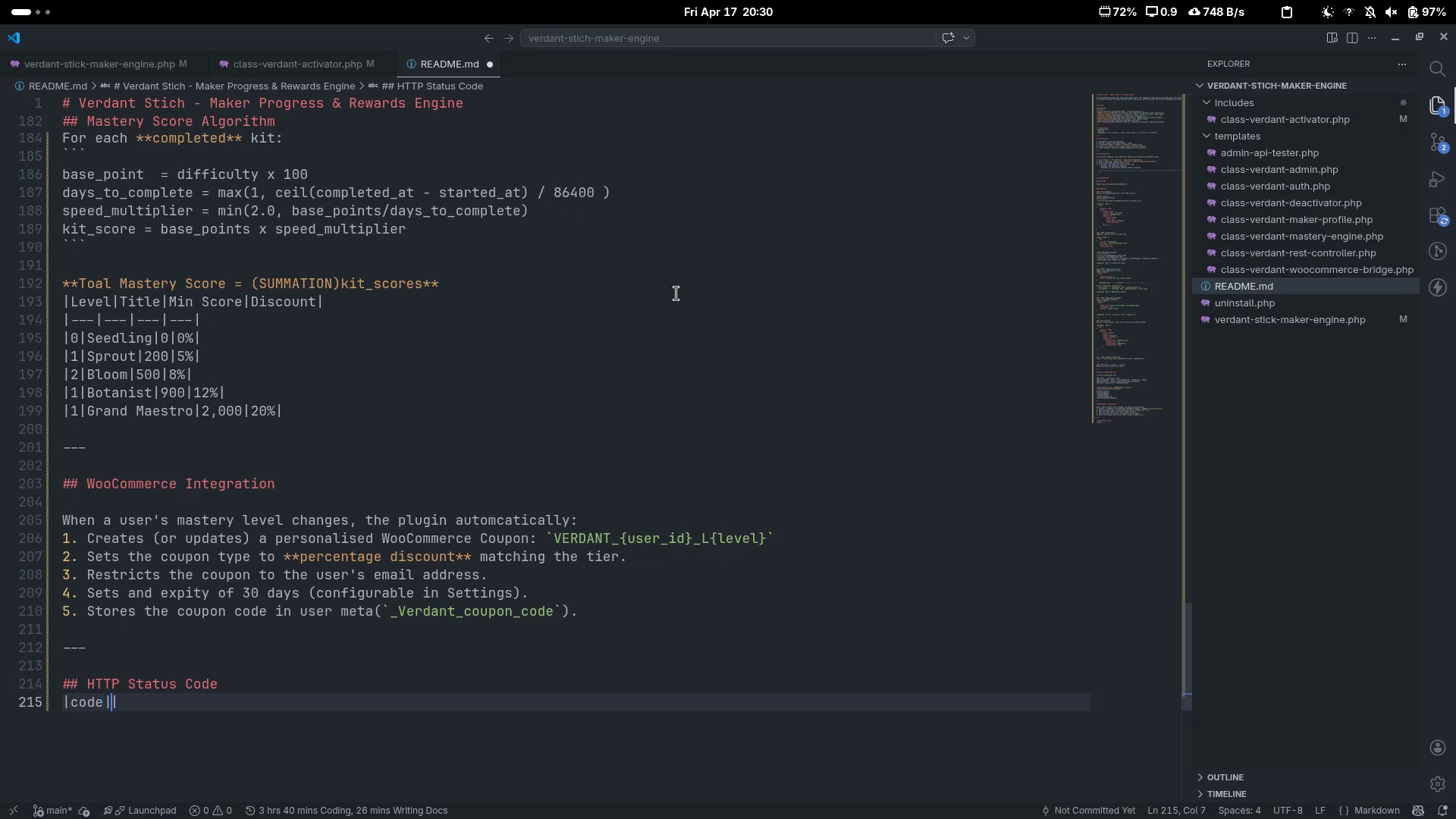 
key(ArrowRight)
 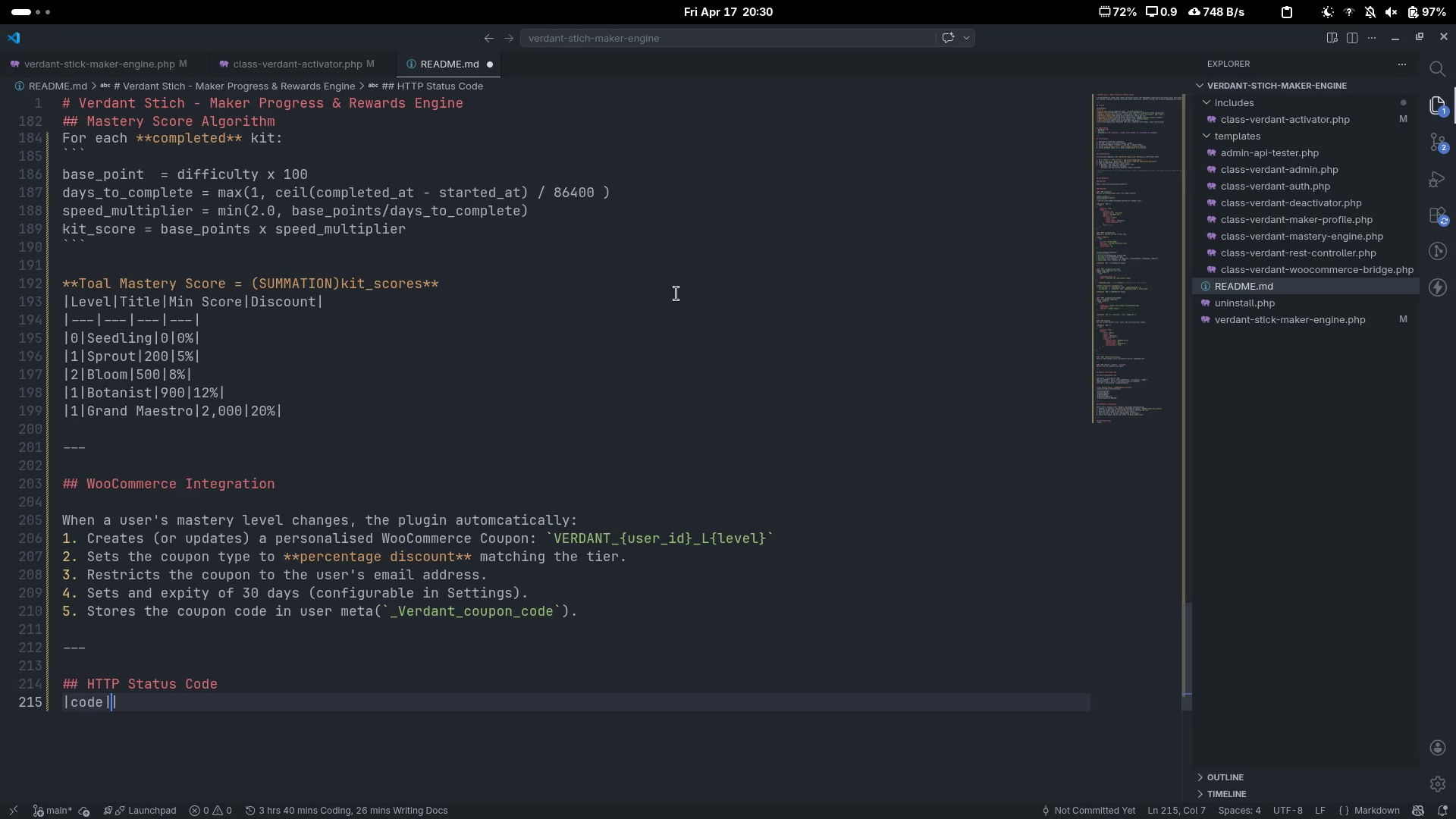 
type(men)
 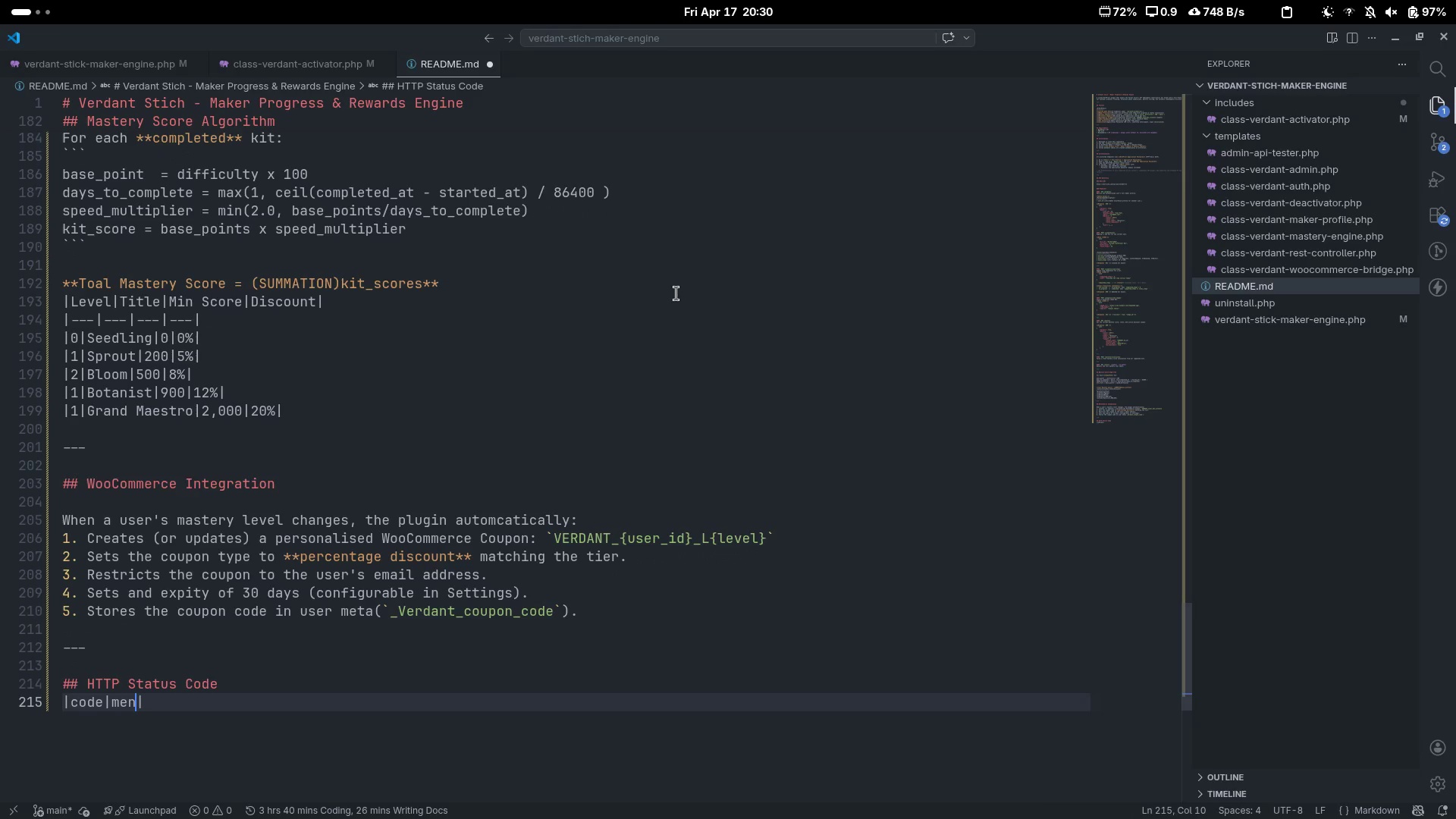 
key(Control+ArrowLeft)
 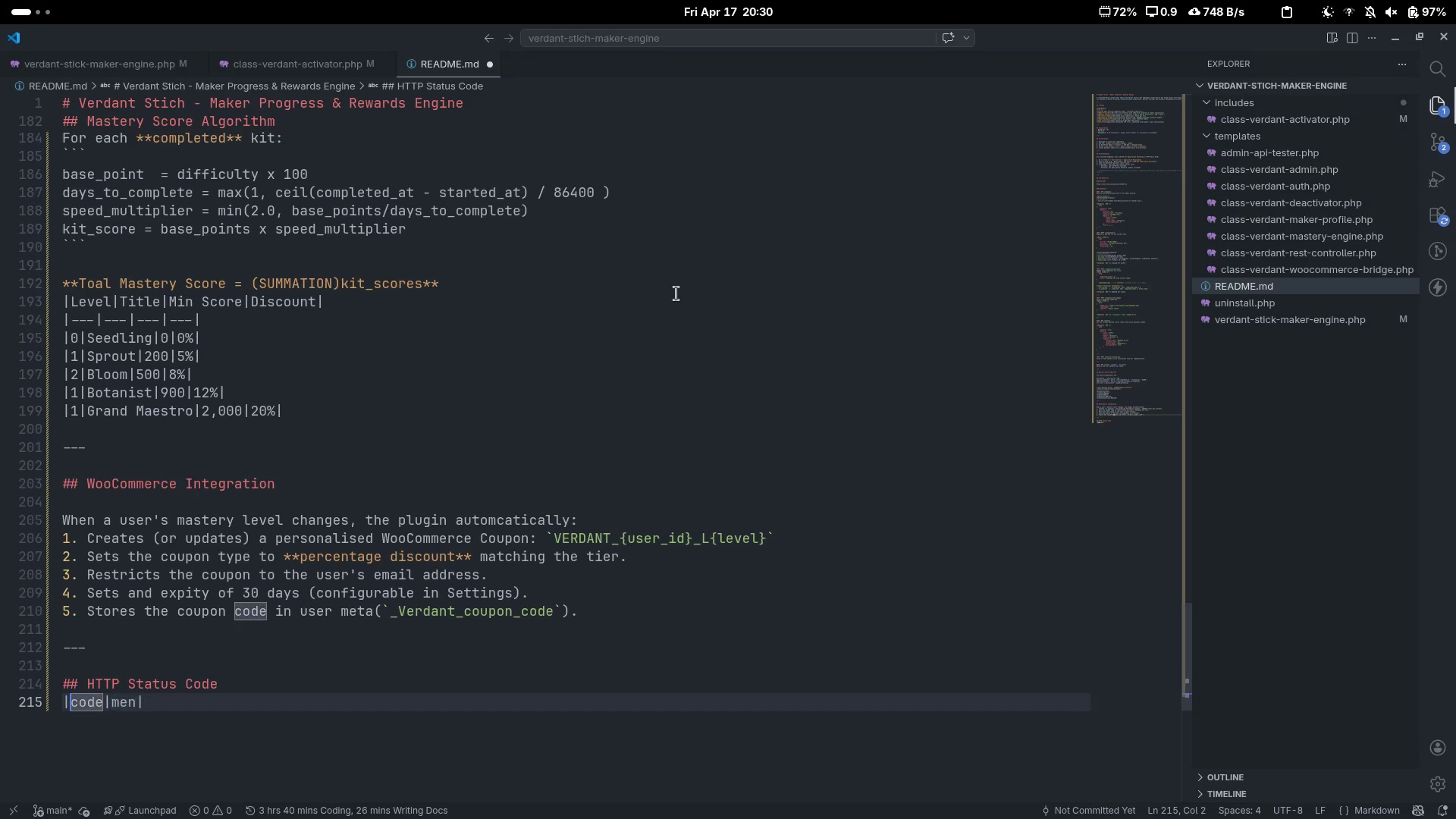 
key(Control+ArrowLeft)
 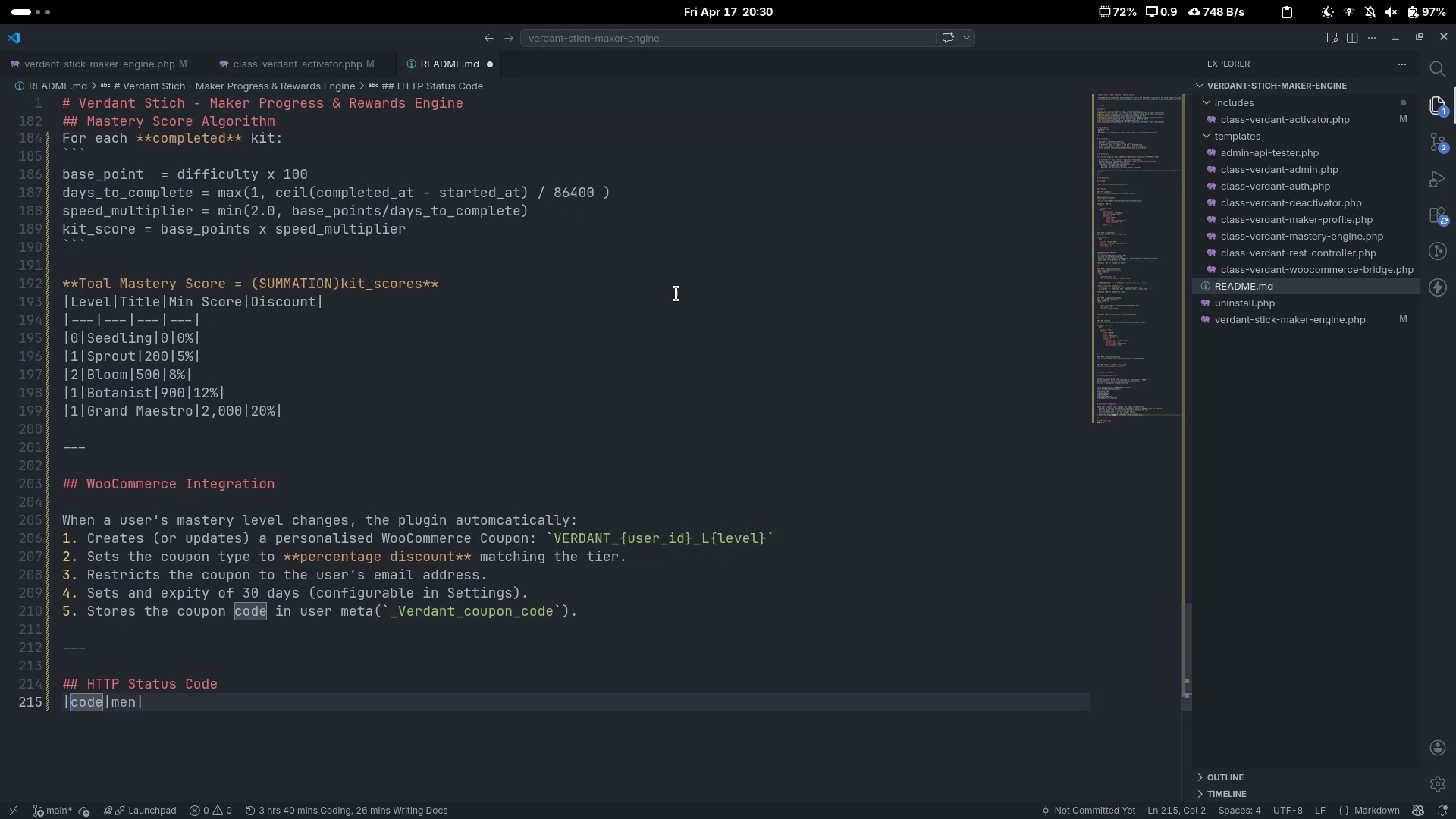 
key(ArrowRight)
 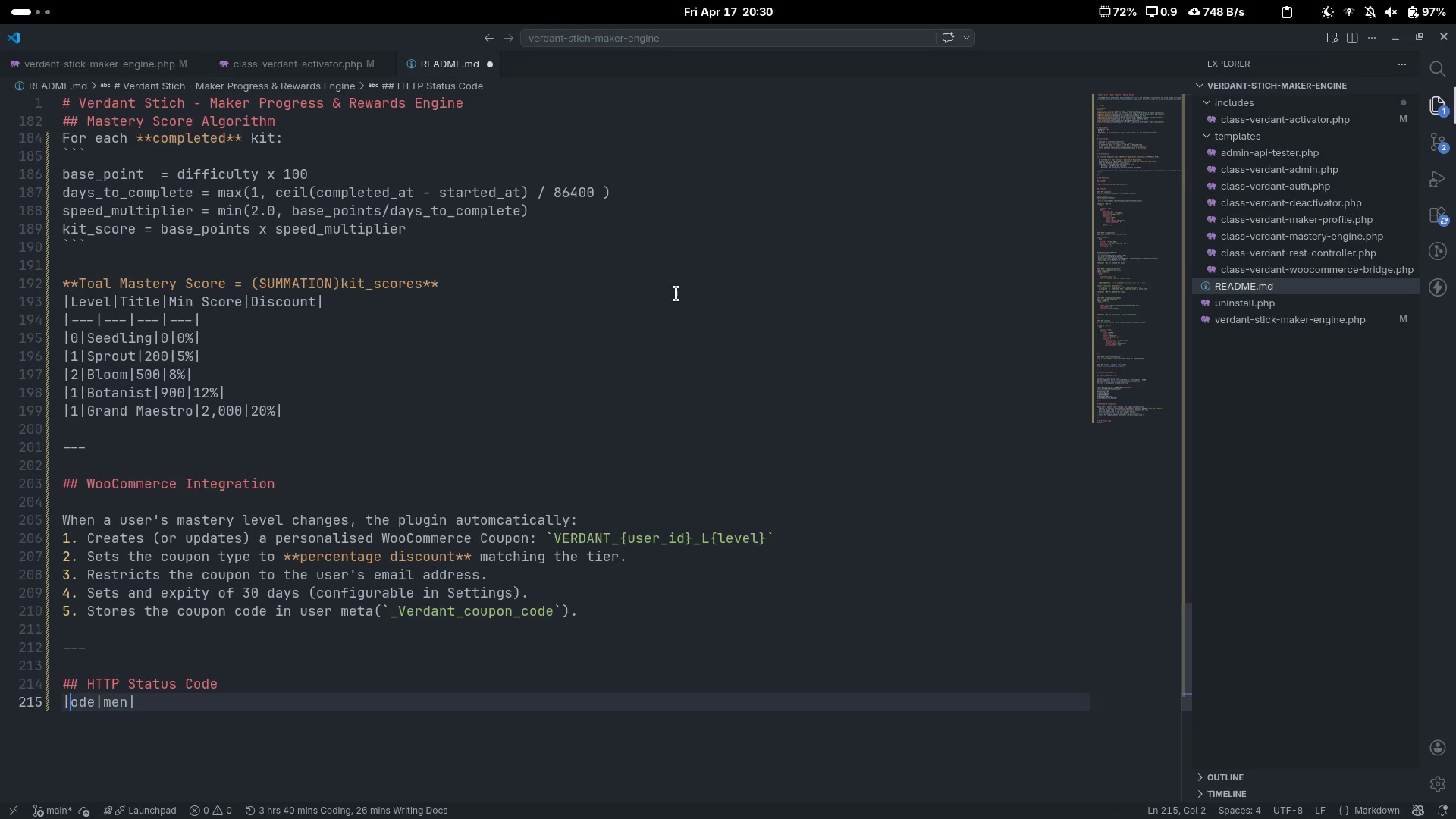 
key(Backspace)
 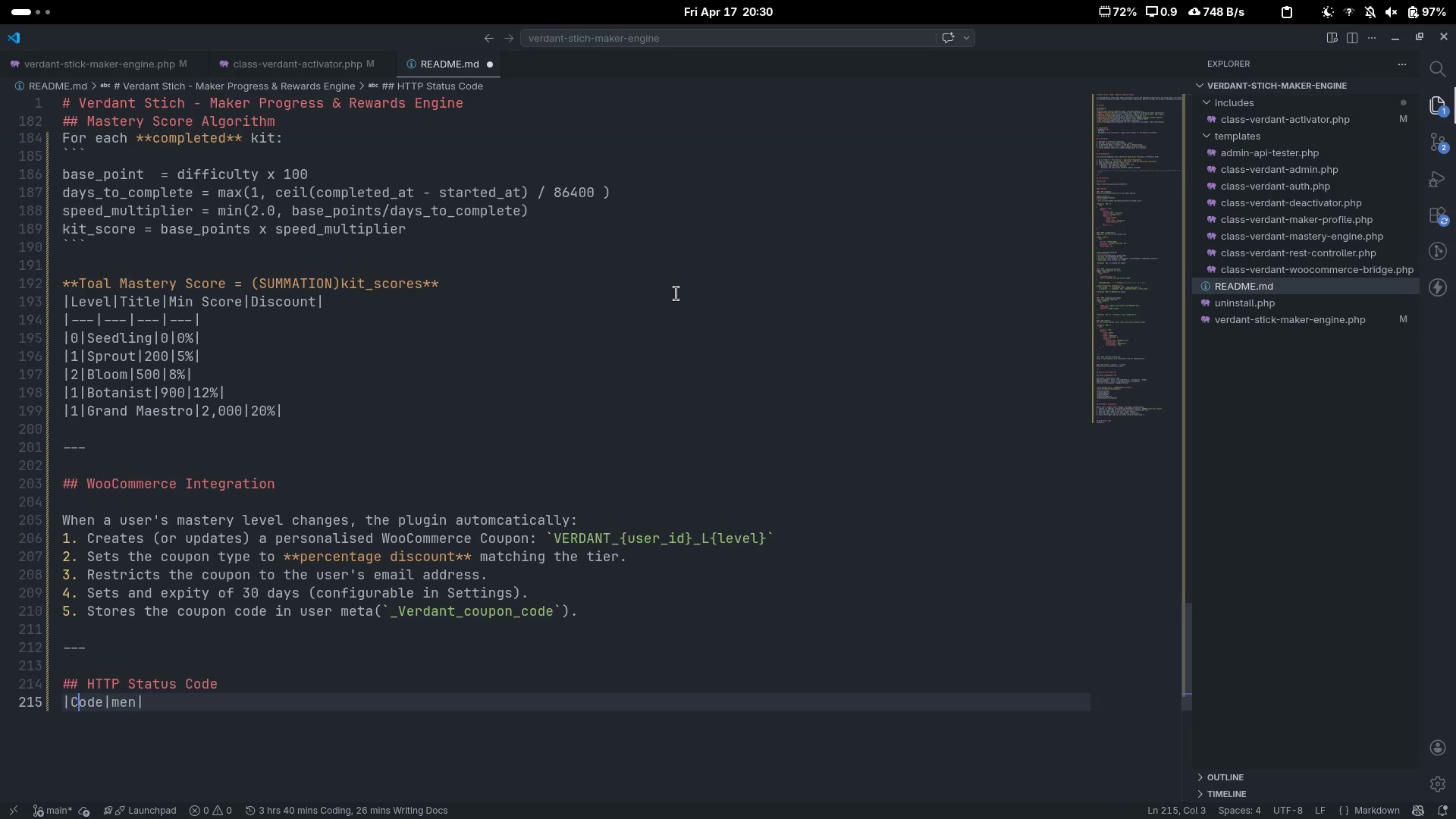 
key(Shift+ShiftLeft)
 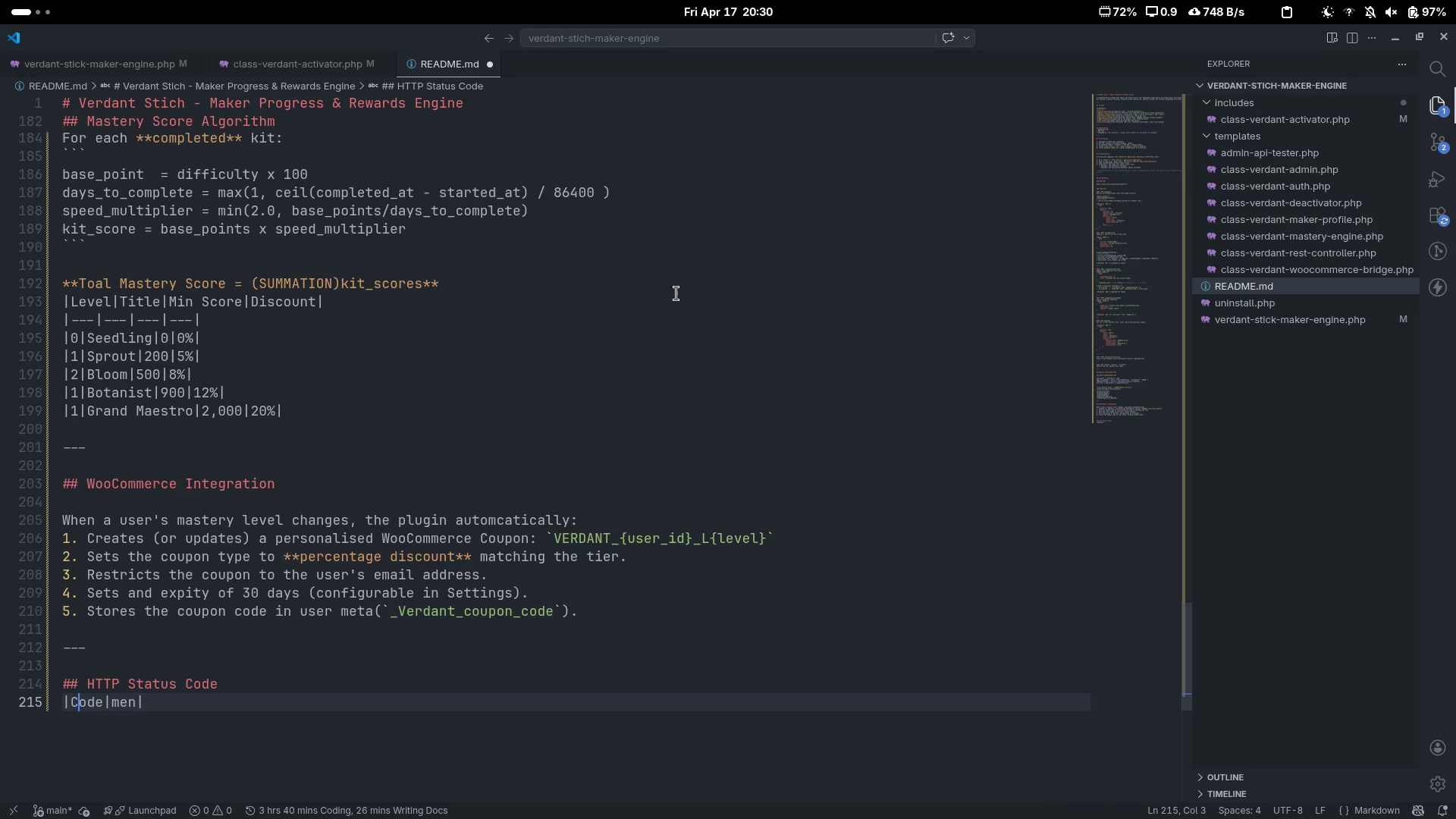 
key(Shift+C)
 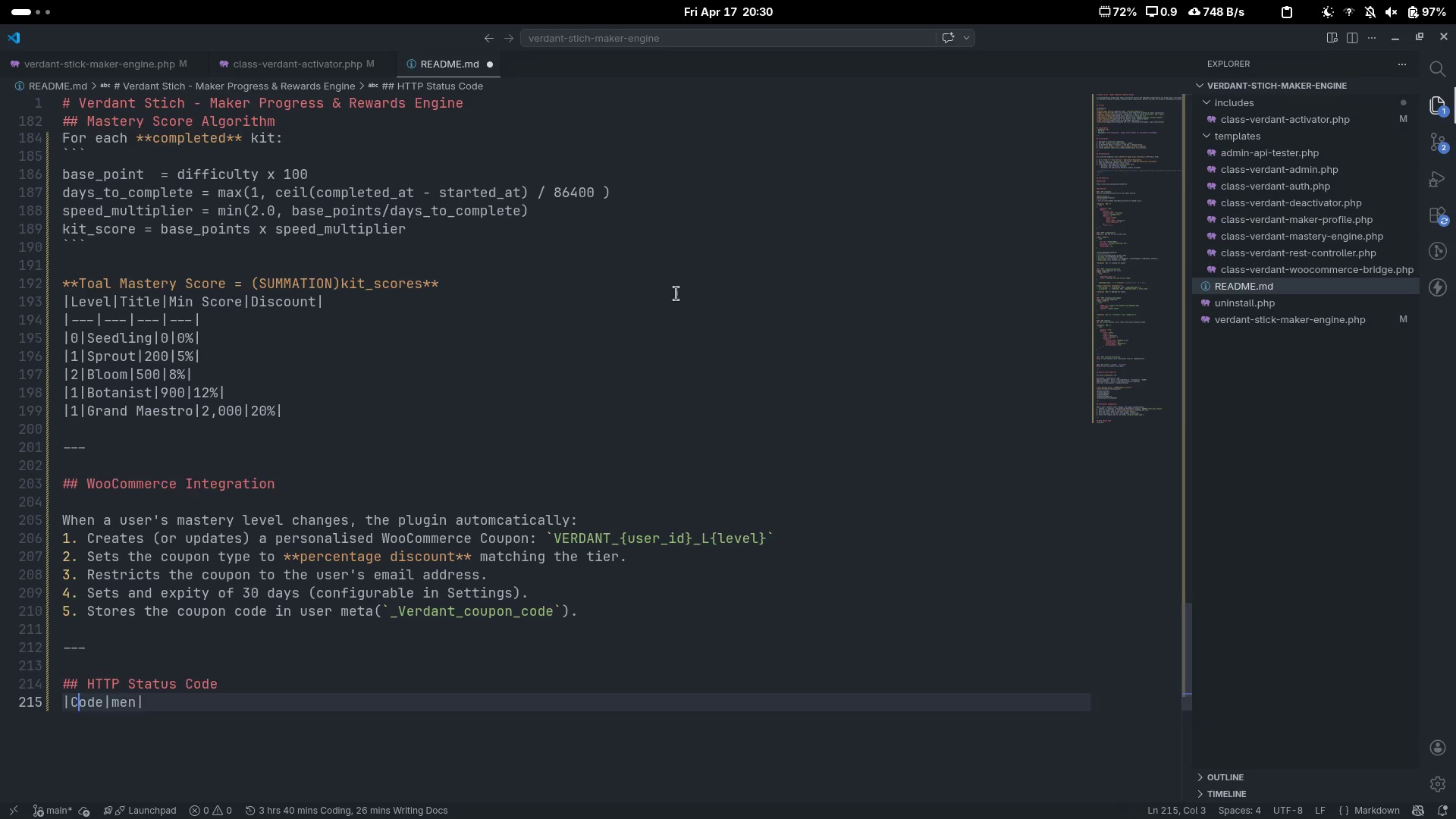 
key(Control+ArrowRight)
 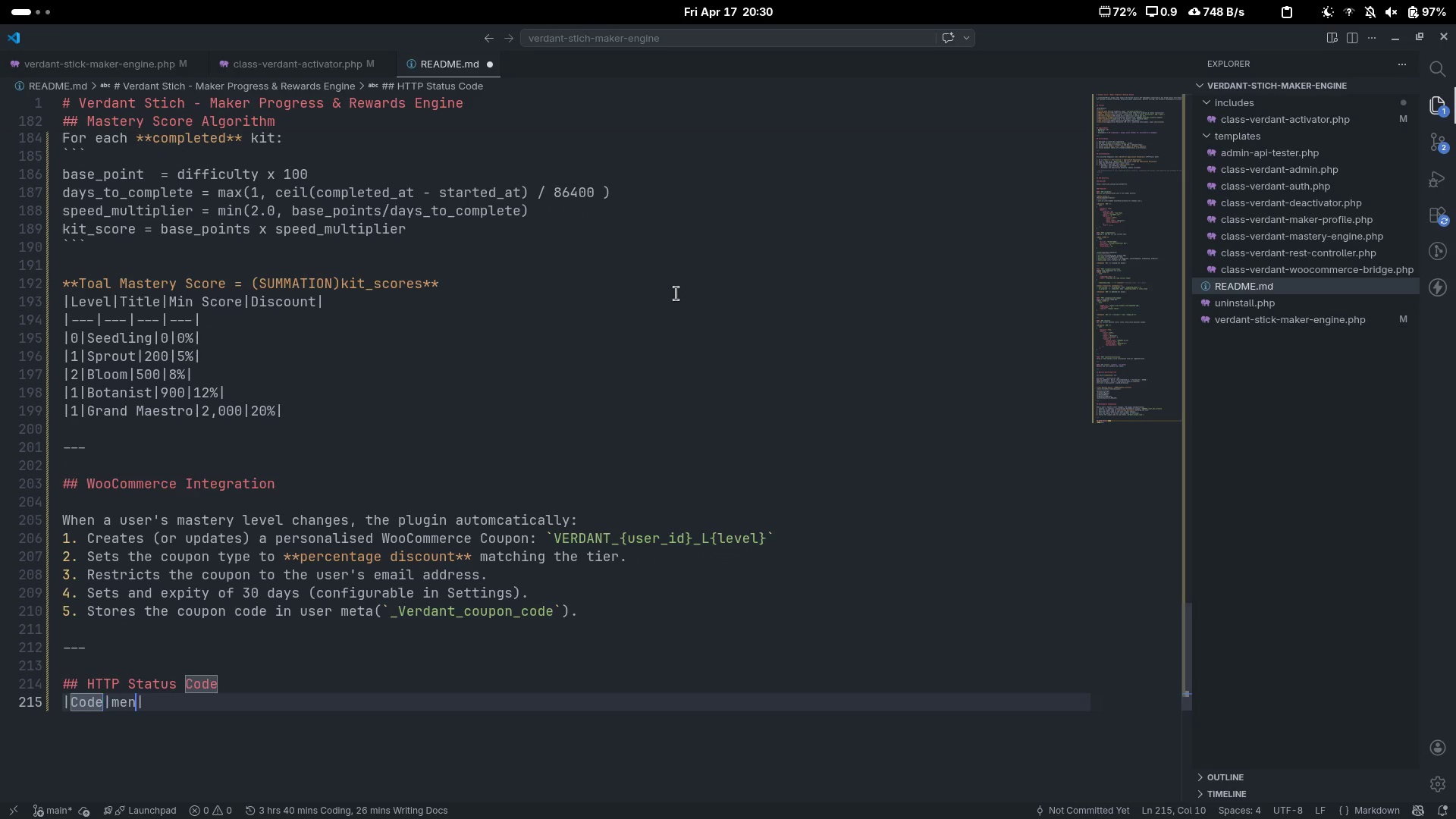 
key(Control+ArrowRight)
 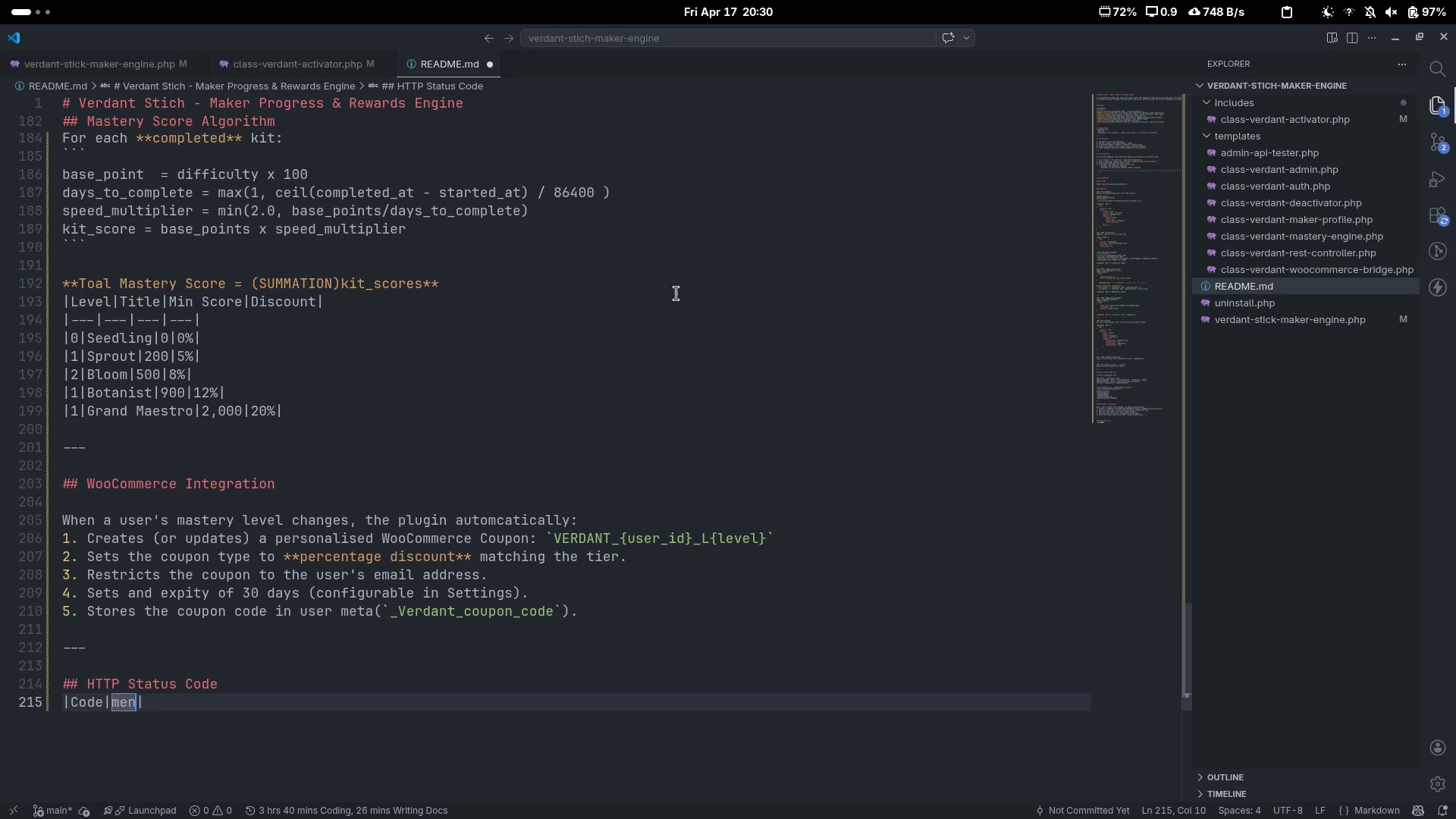 
key(Control+ControlLeft)
 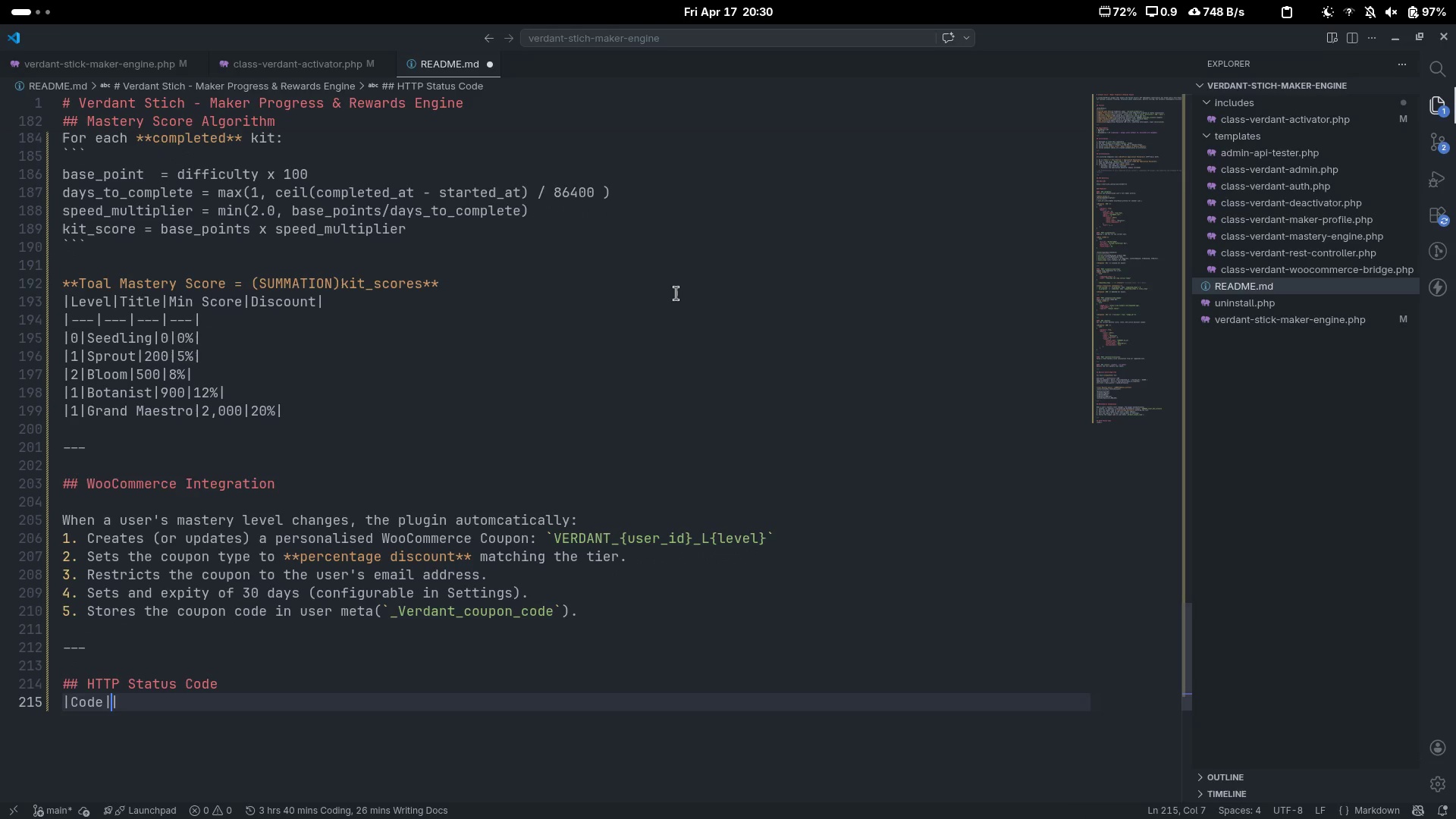 
key(Control+Backspace)
 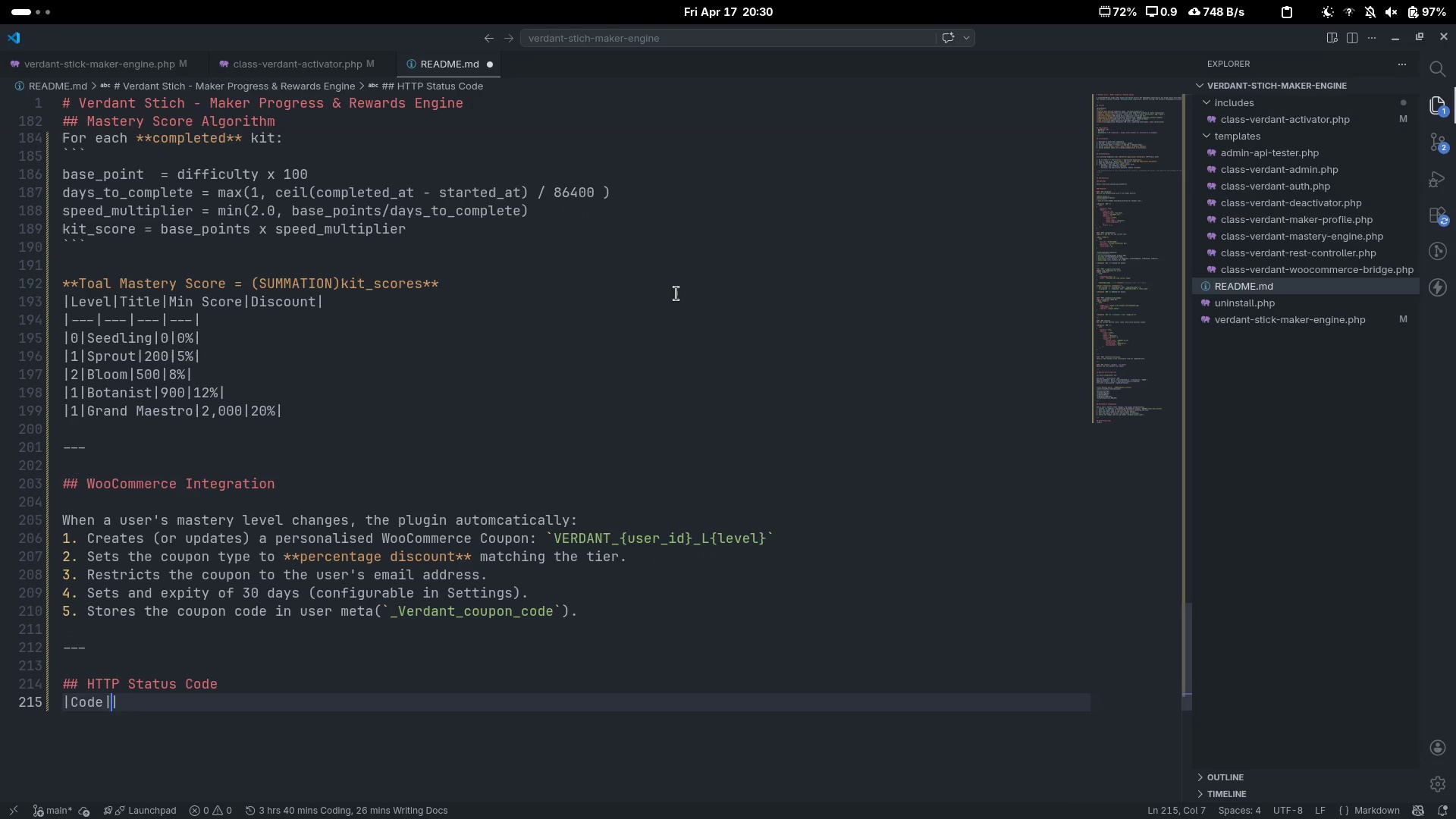 
type(Meaning)
 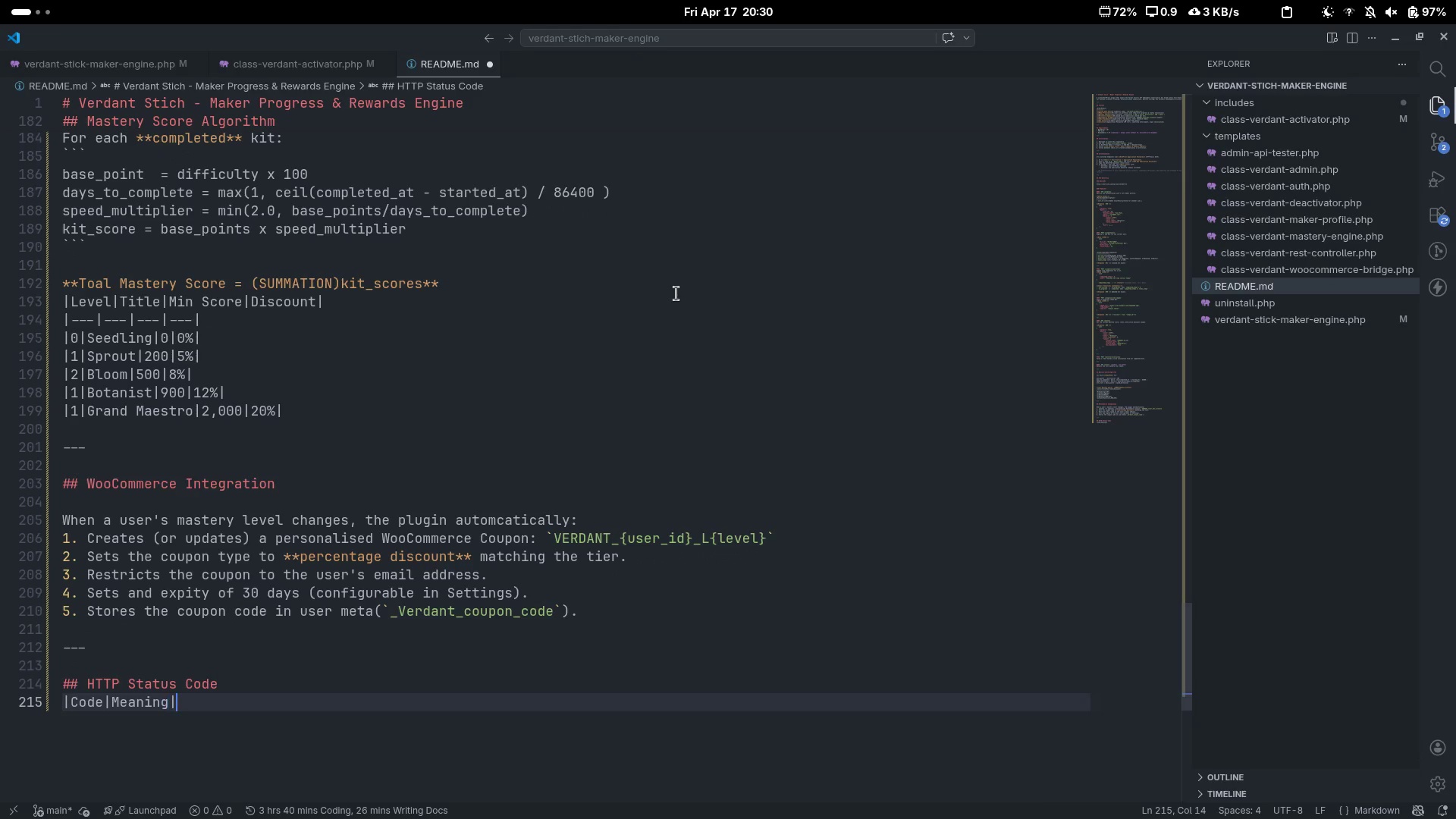 
key(ArrowRight)
 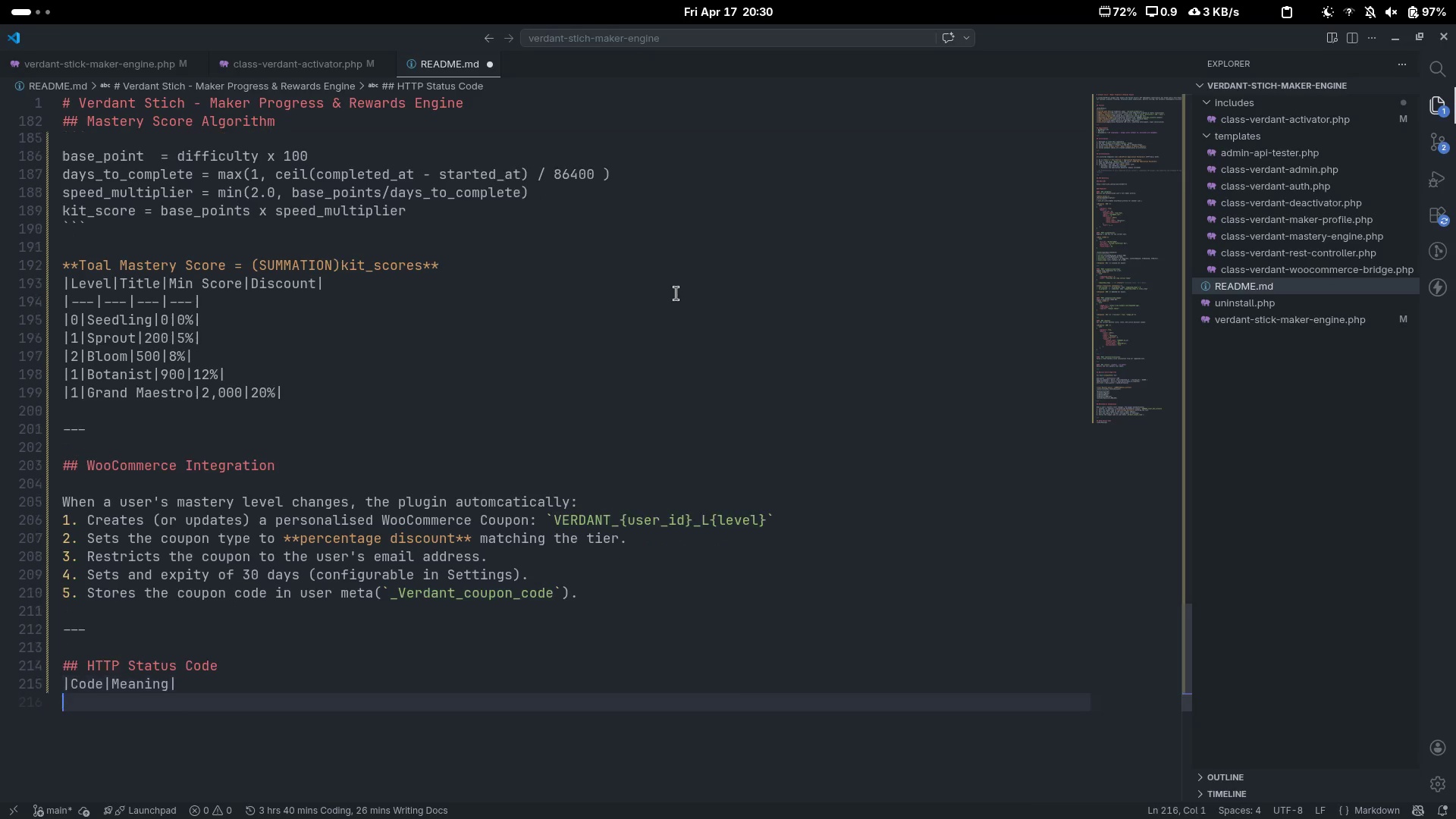 
key(Enter)
 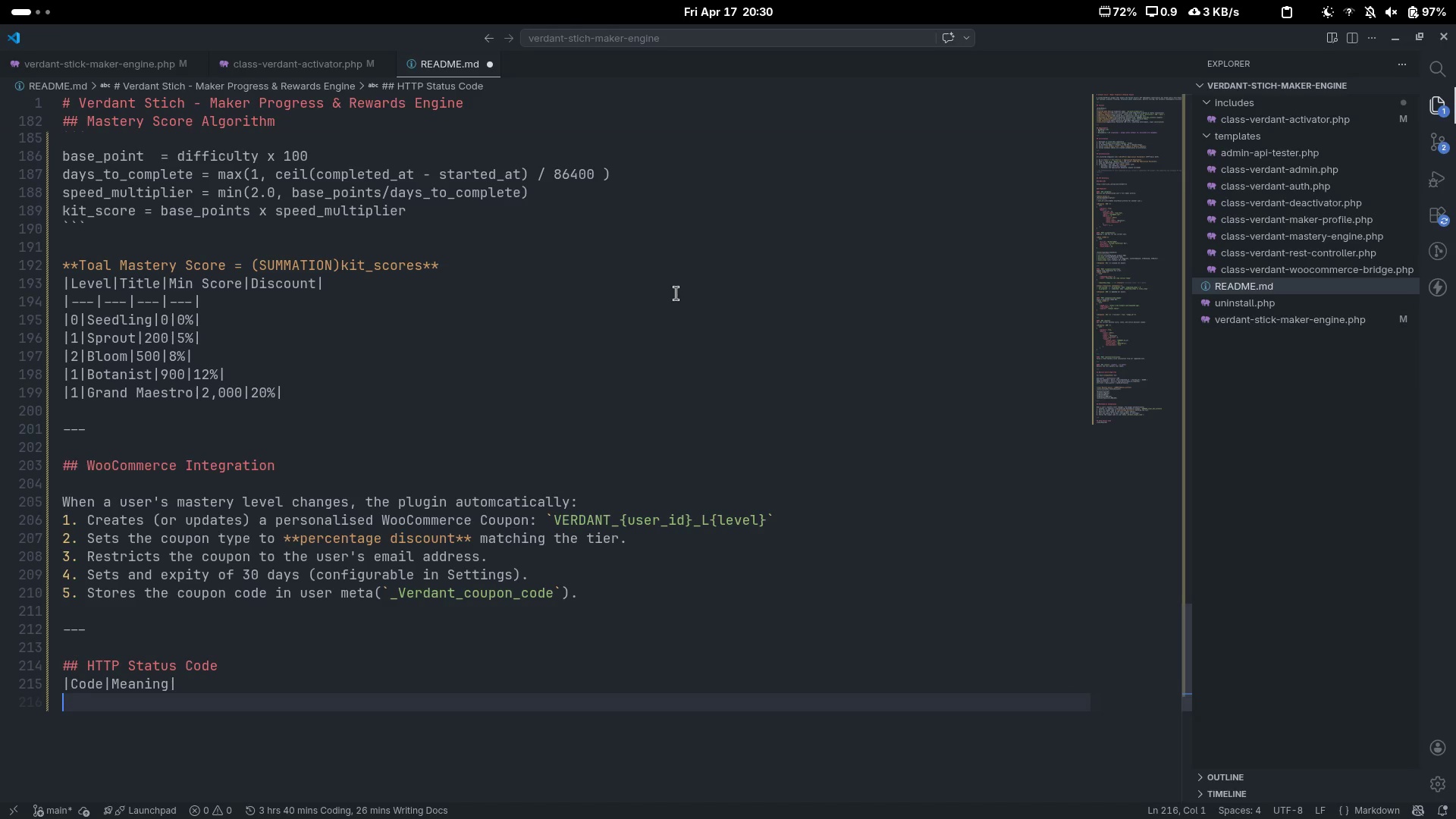 
key(Shift+Backslash)
 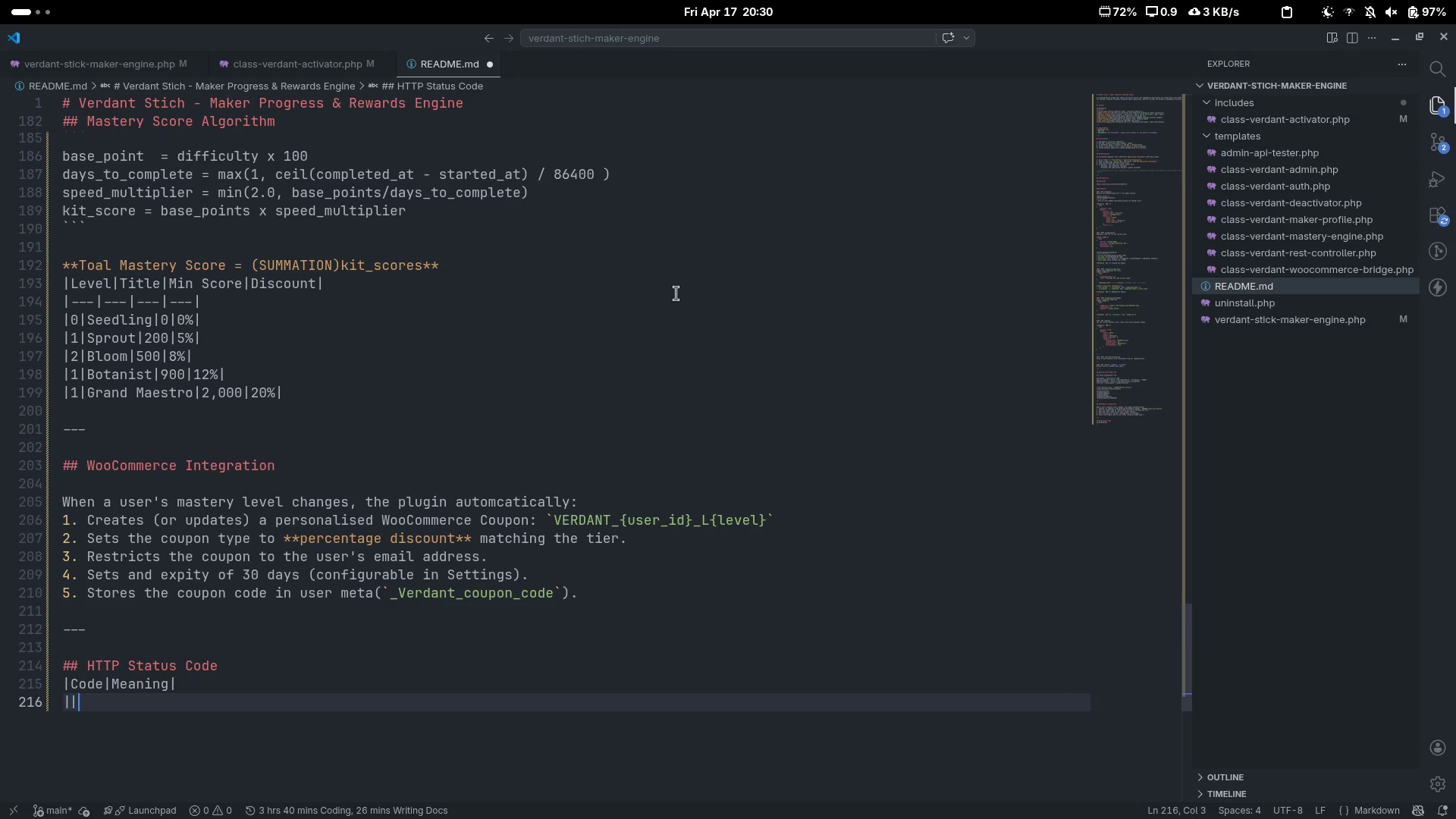 
key(Shift+Backslash)
 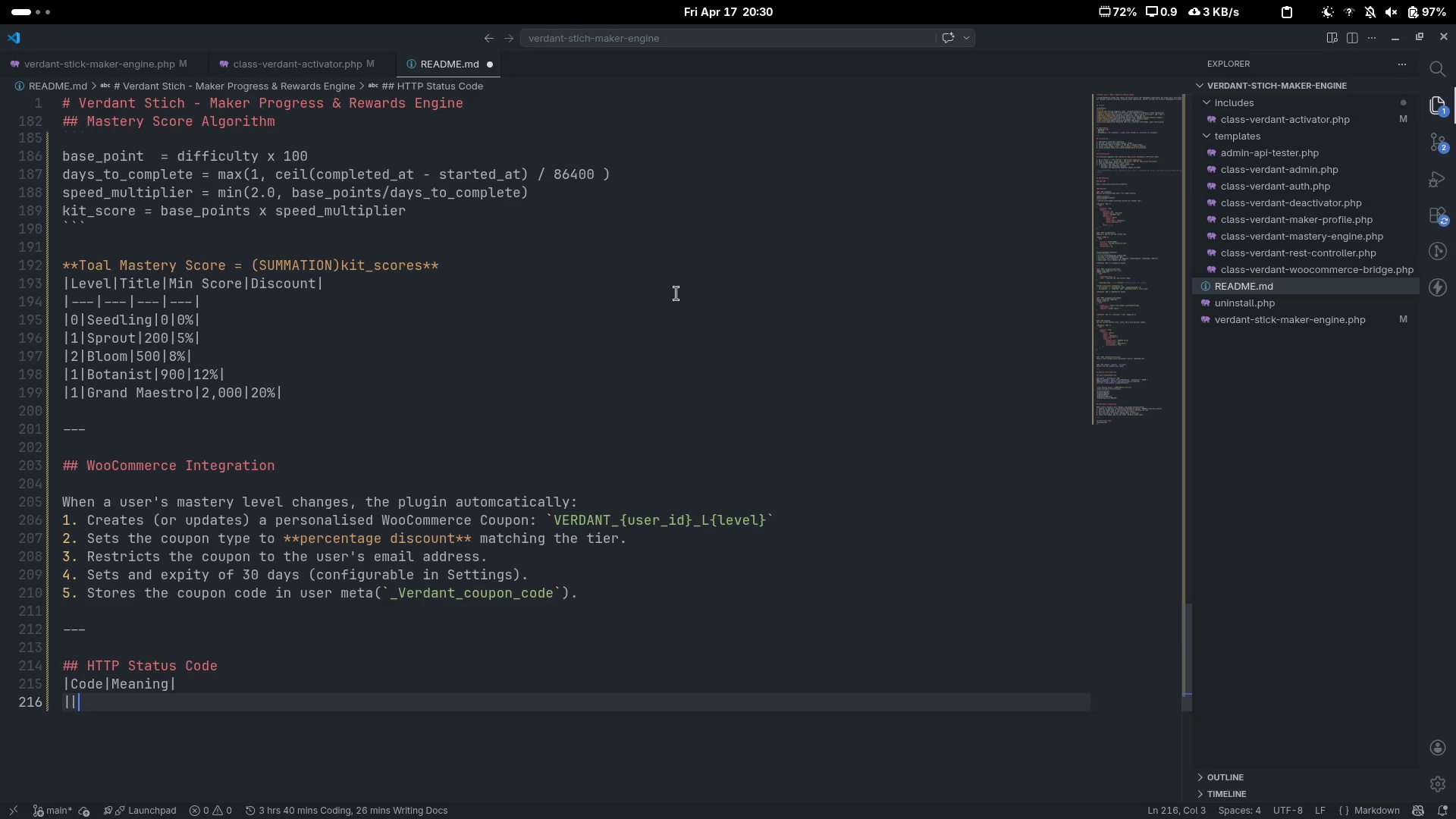 
key(Shift+Backslash)
 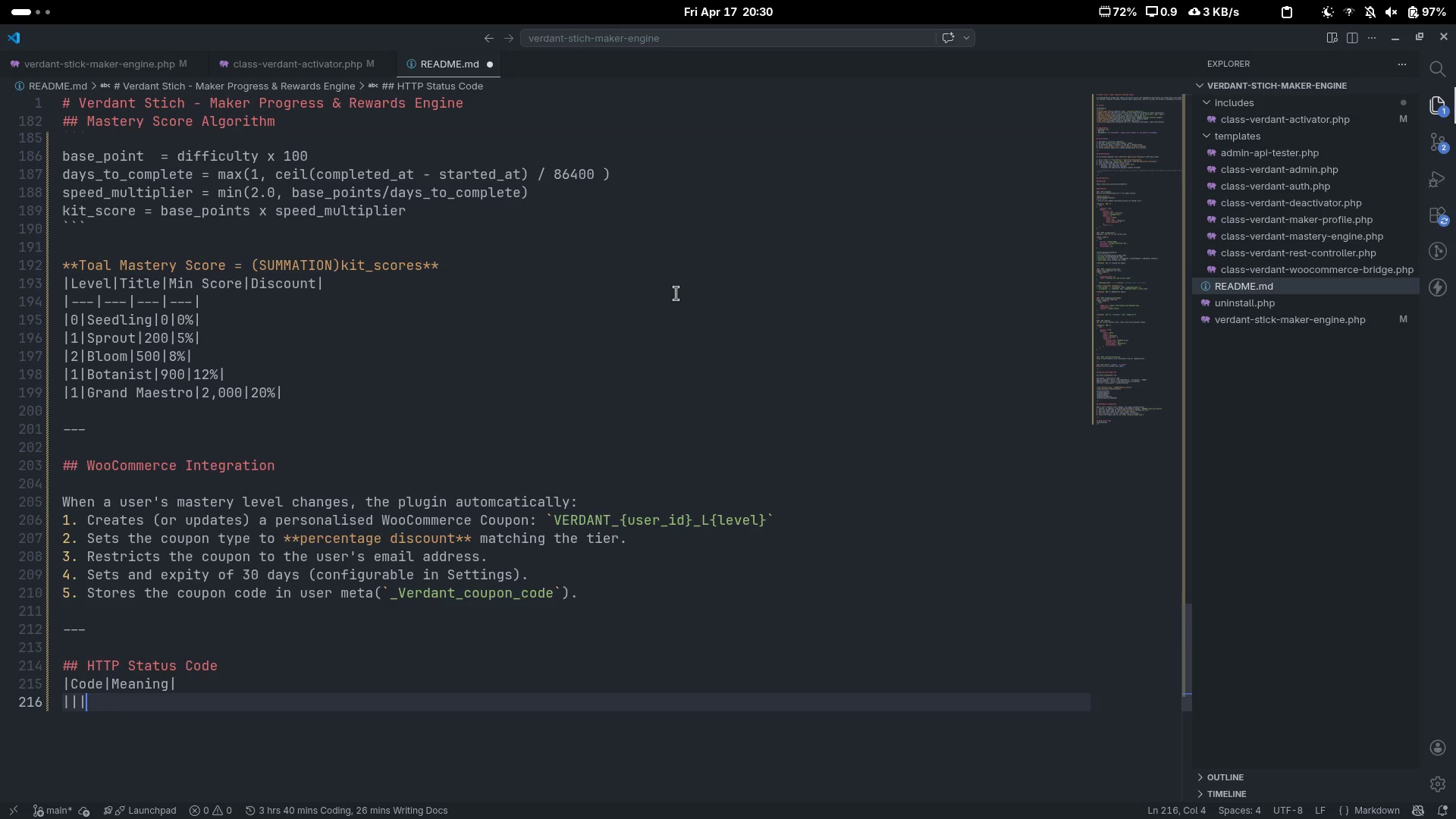 
key(ArrowLeft)
 